 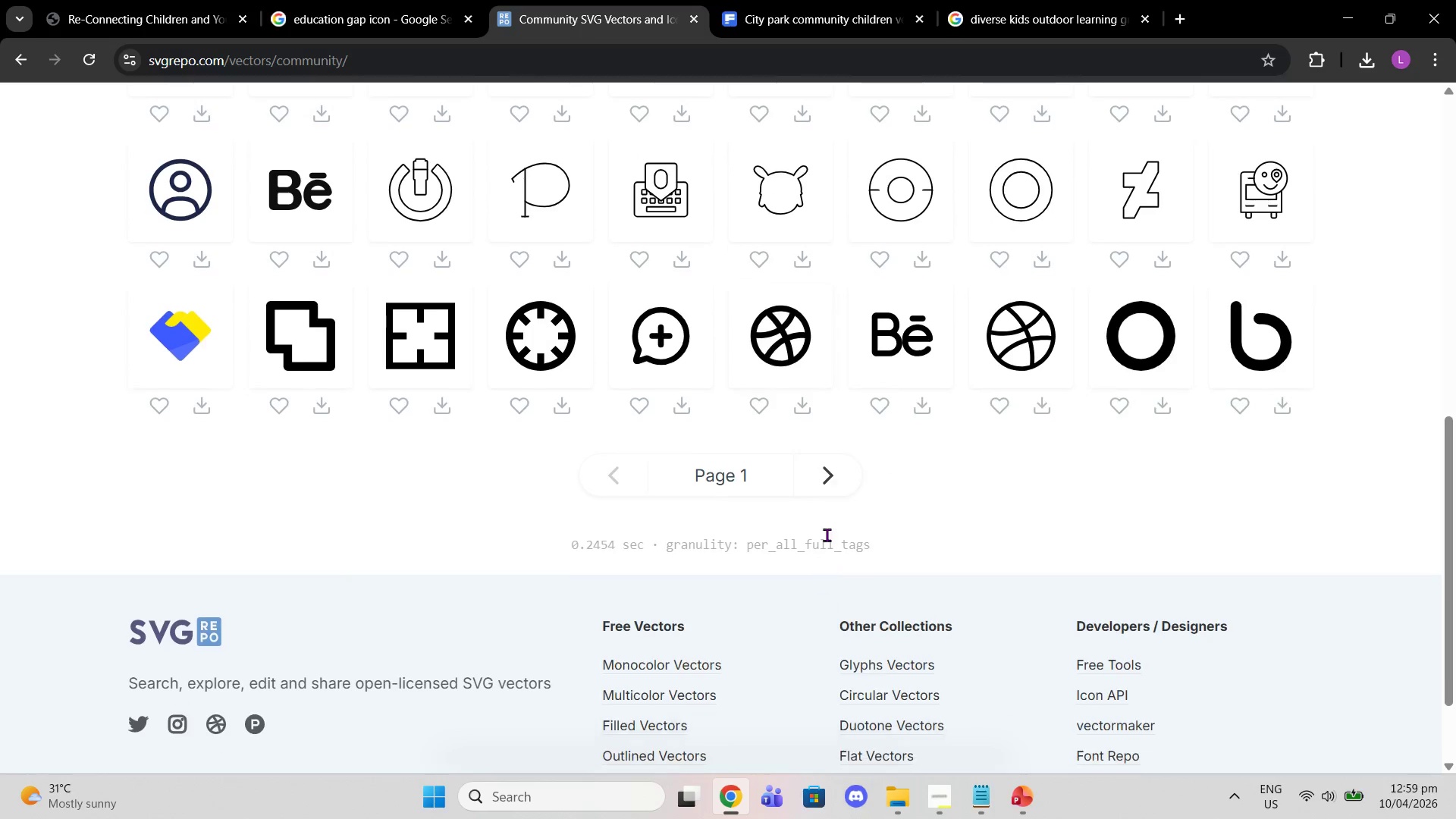 
left_click([817, 465])
 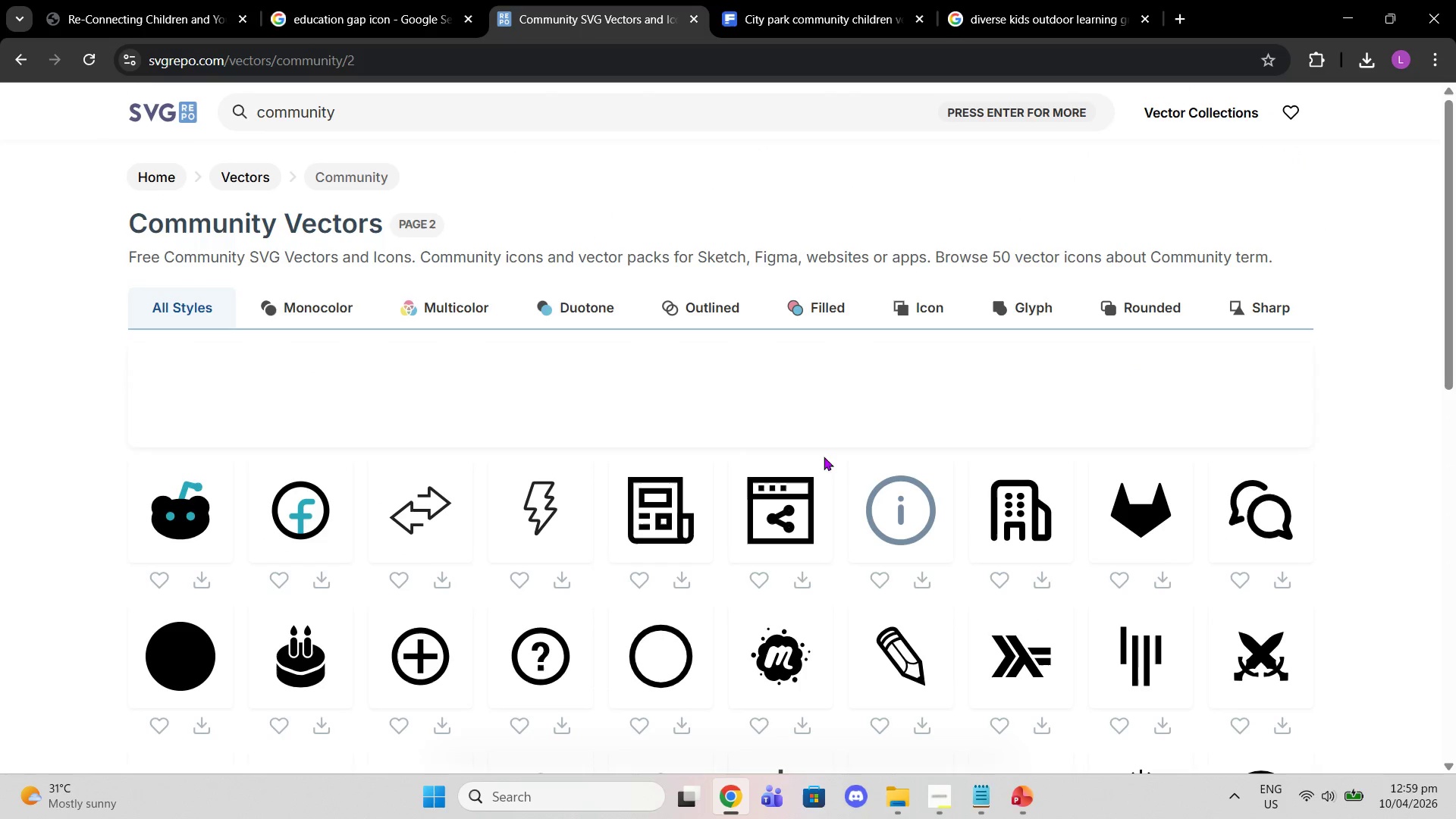 
left_click([767, 14])
 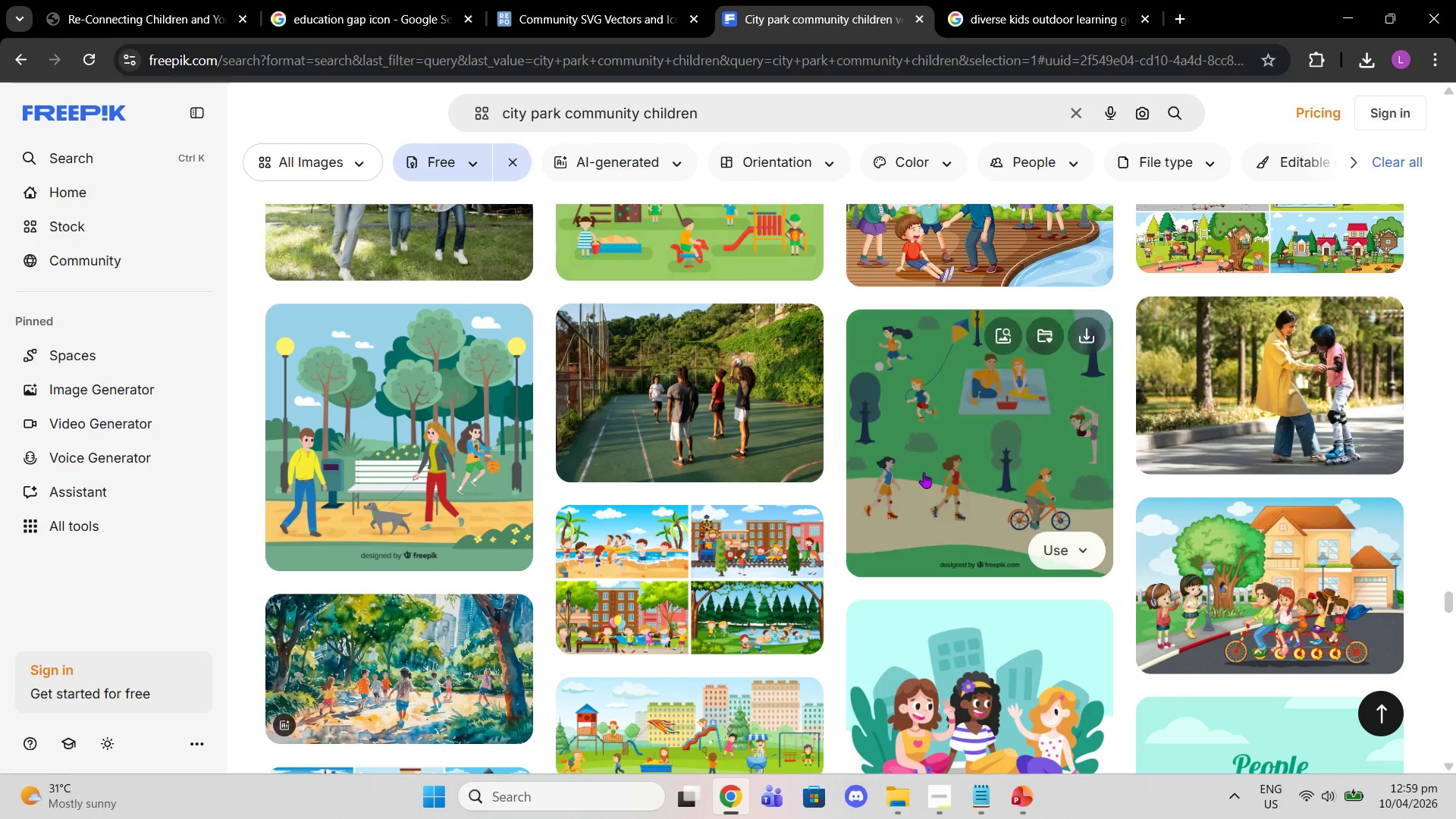 
scroll: coordinate [1073, 497], scroll_direction: down, amount: 36.0
 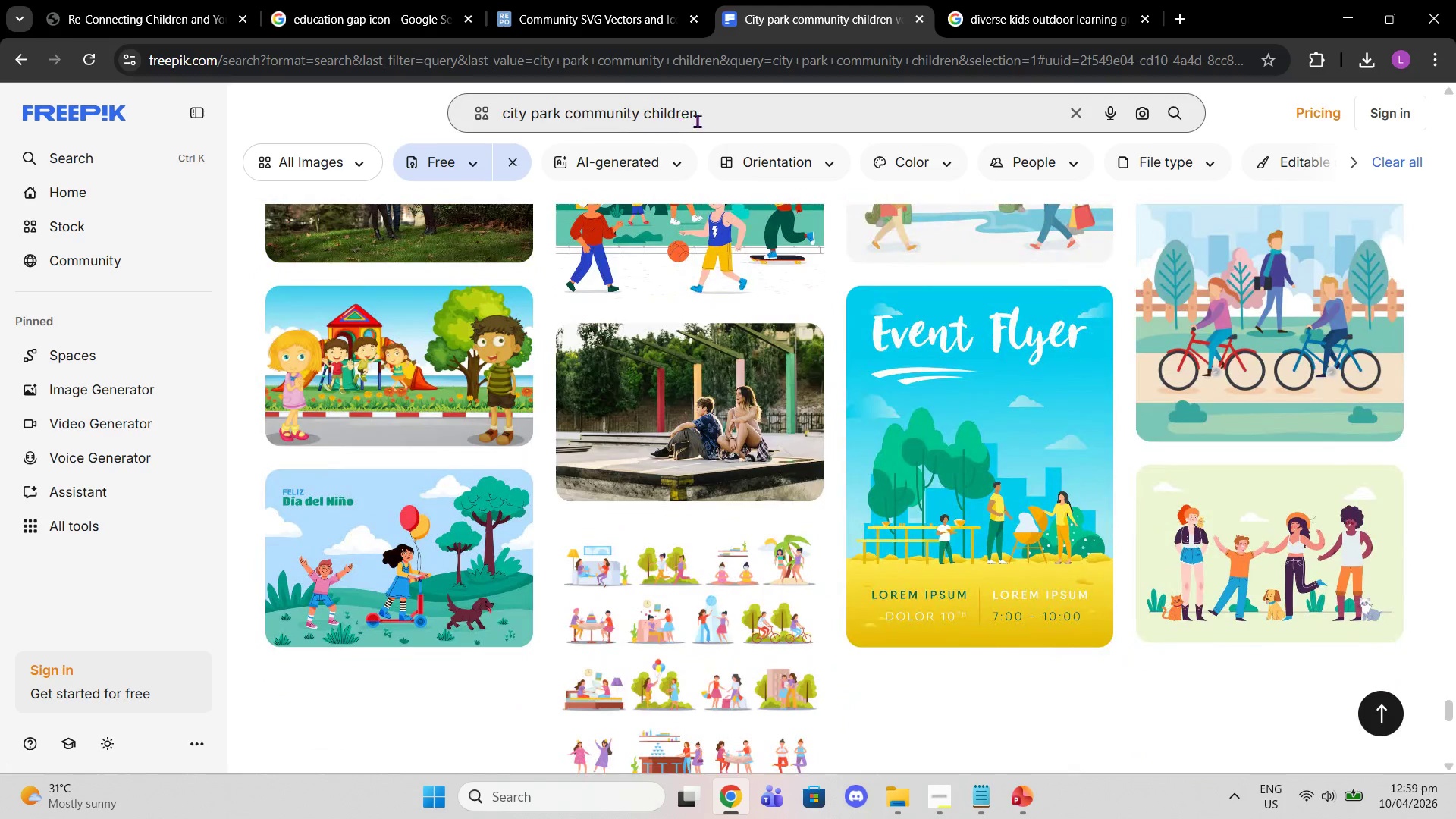 
left_click_drag(start_coordinate=[722, 107], to_coordinate=[396, 55])
 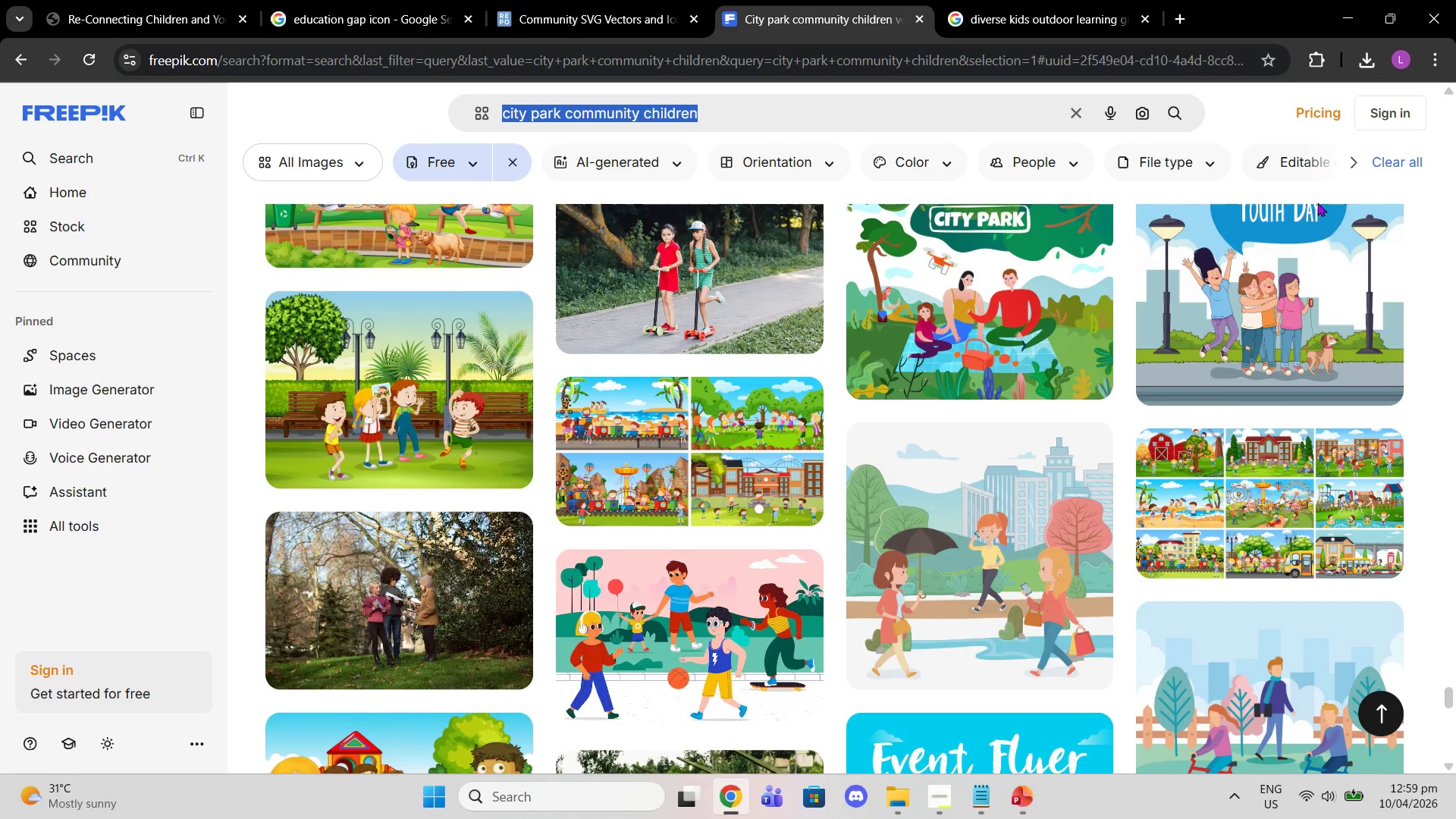 
type(coo)
key(Backspace)
type(mmunity partnership)
 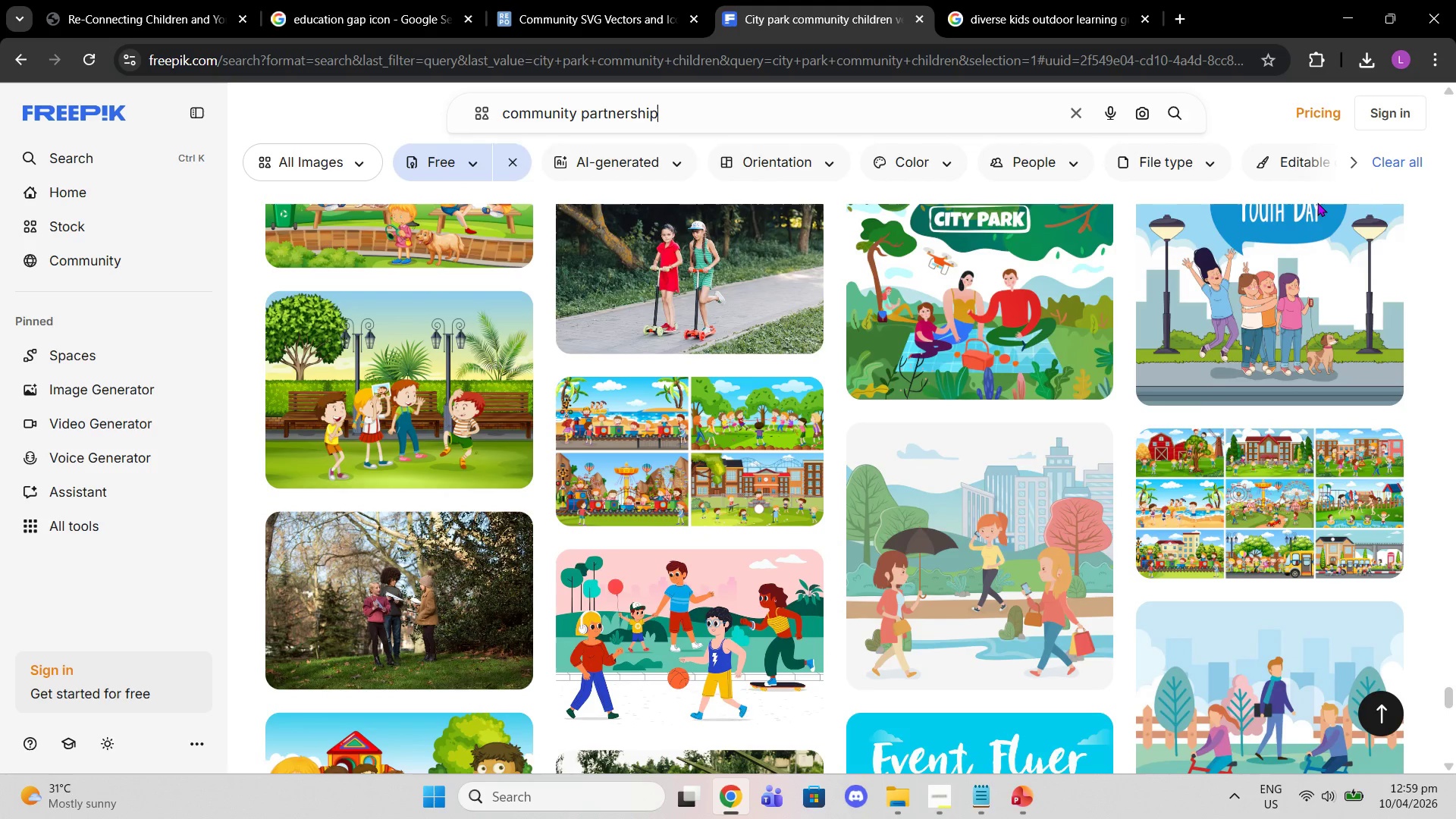 
key(Enter)
 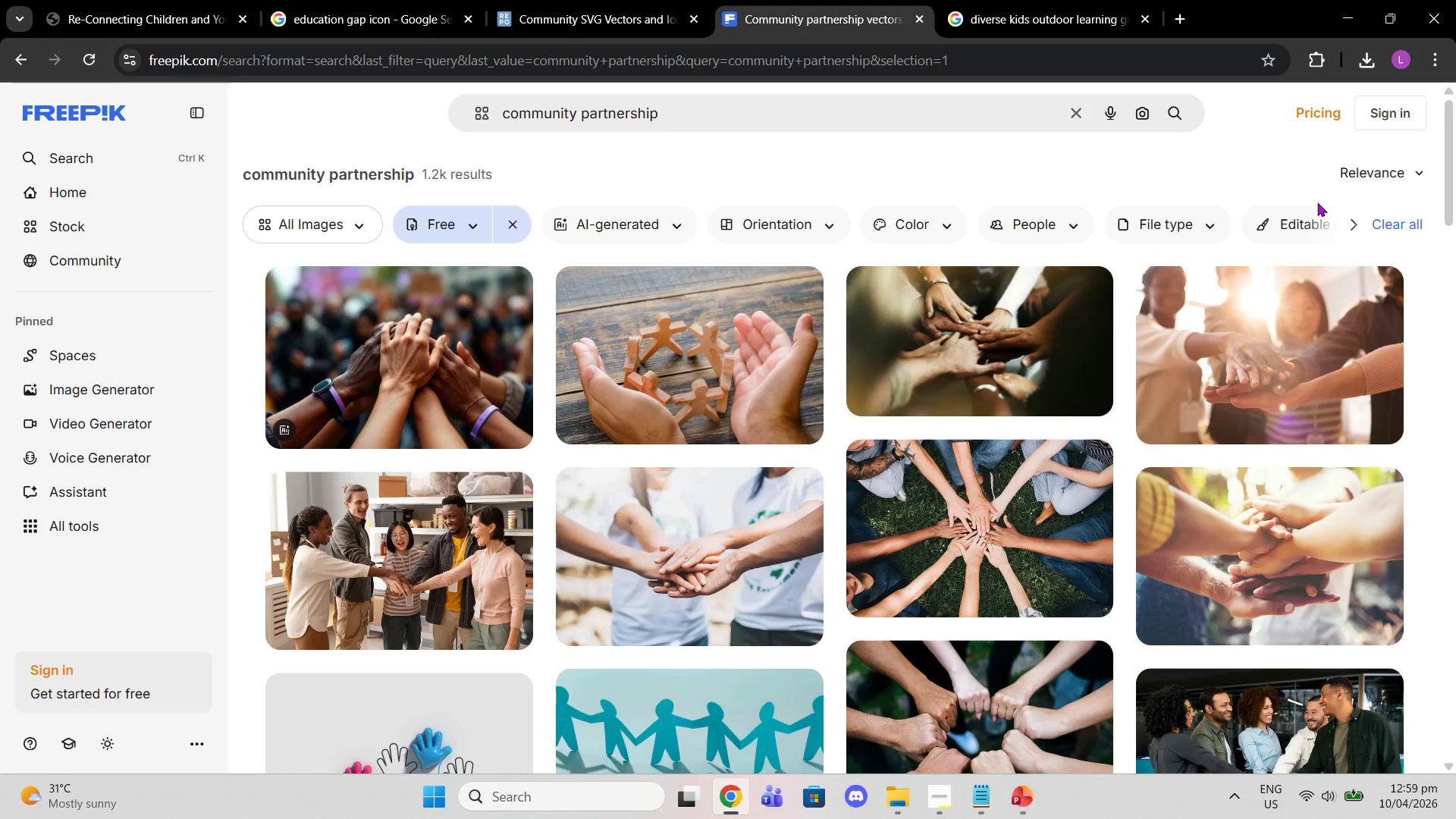 
wait(8.45)
 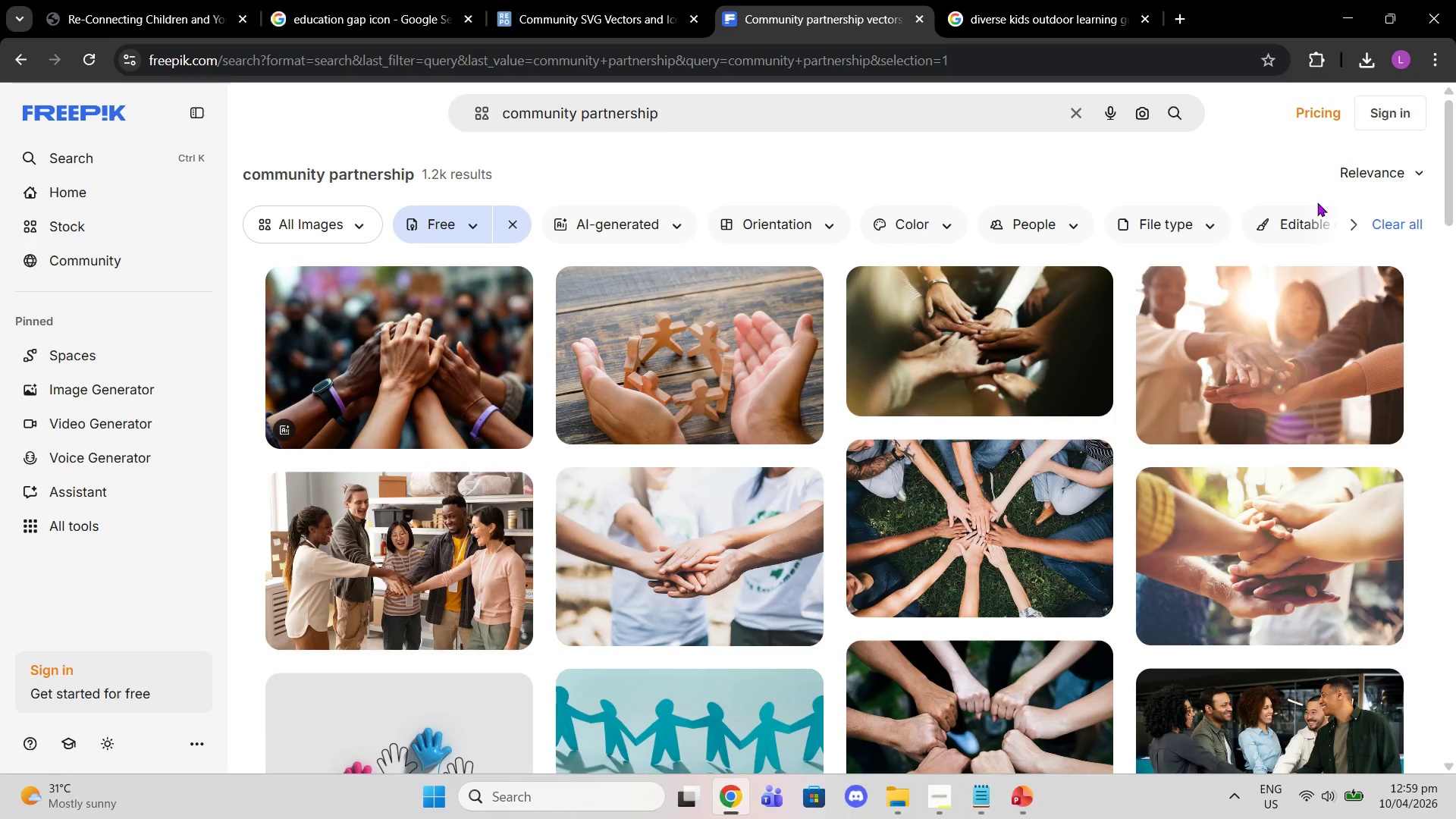 
scroll: coordinate [1282, 435], scroll_direction: down, amount: 22.0
 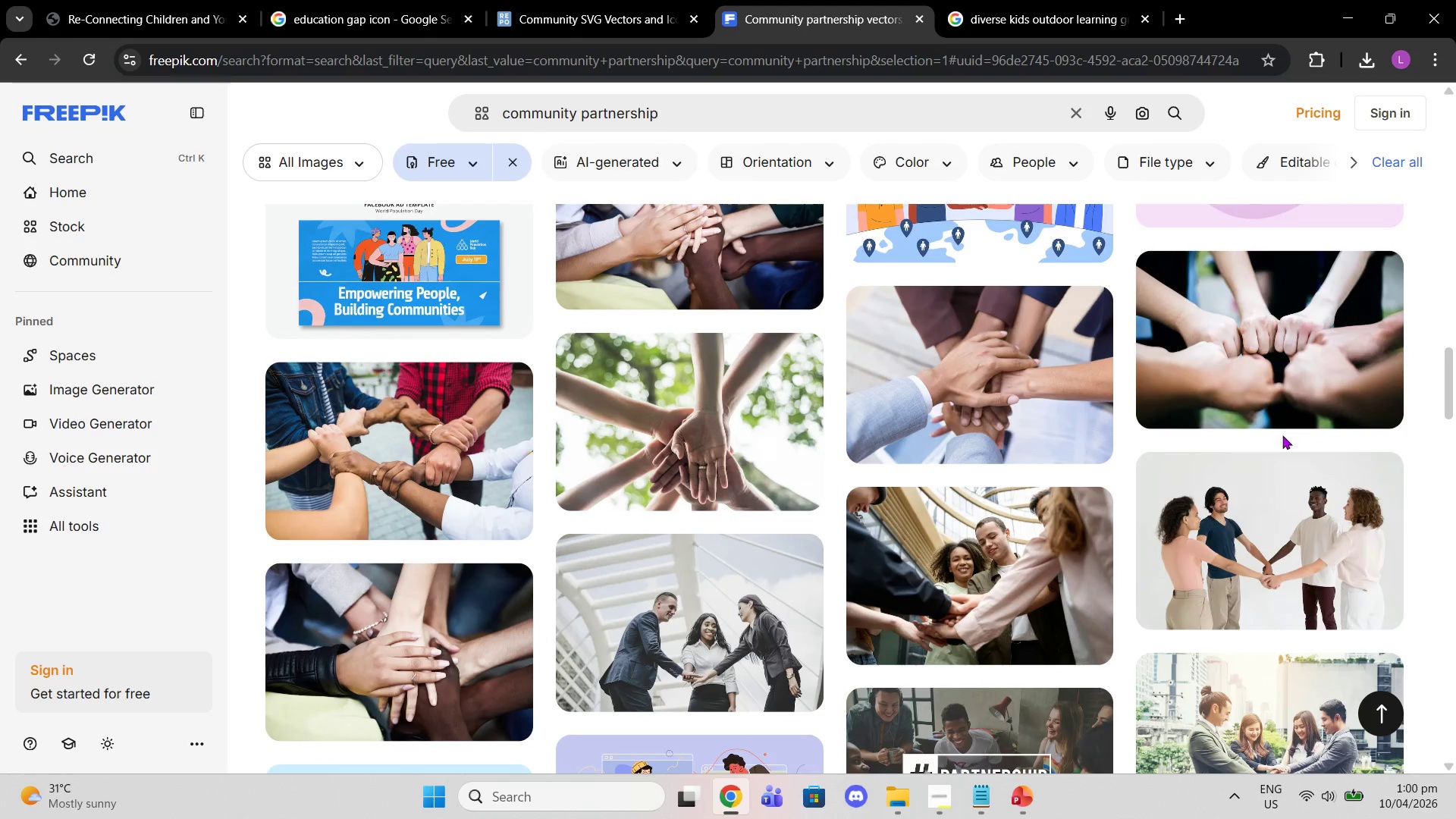 
scroll: coordinate [1329, 447], scroll_direction: down, amount: 5.0
 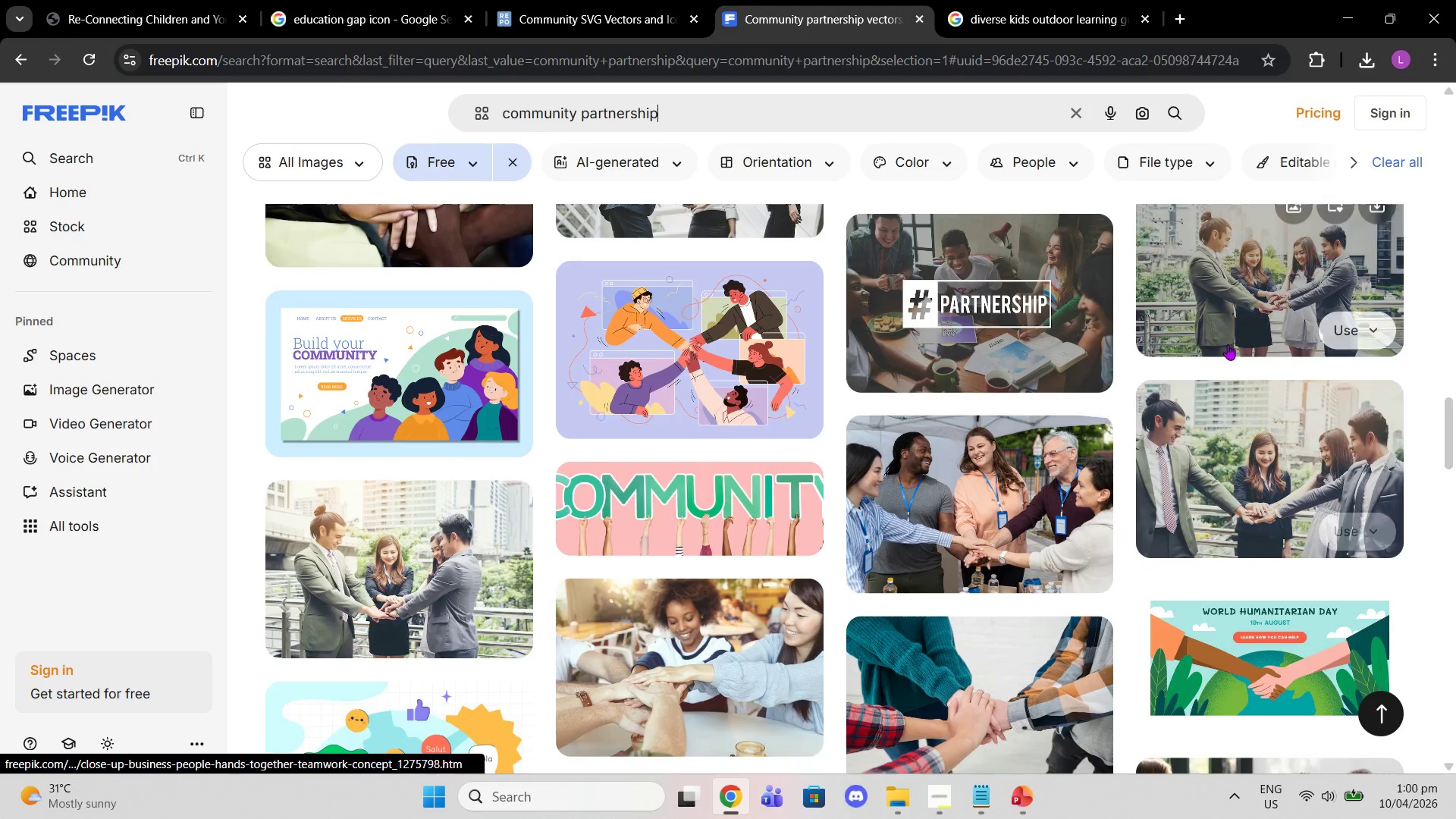 
scroll: coordinate [1225, 281], scroll_direction: down, amount: 4.0
 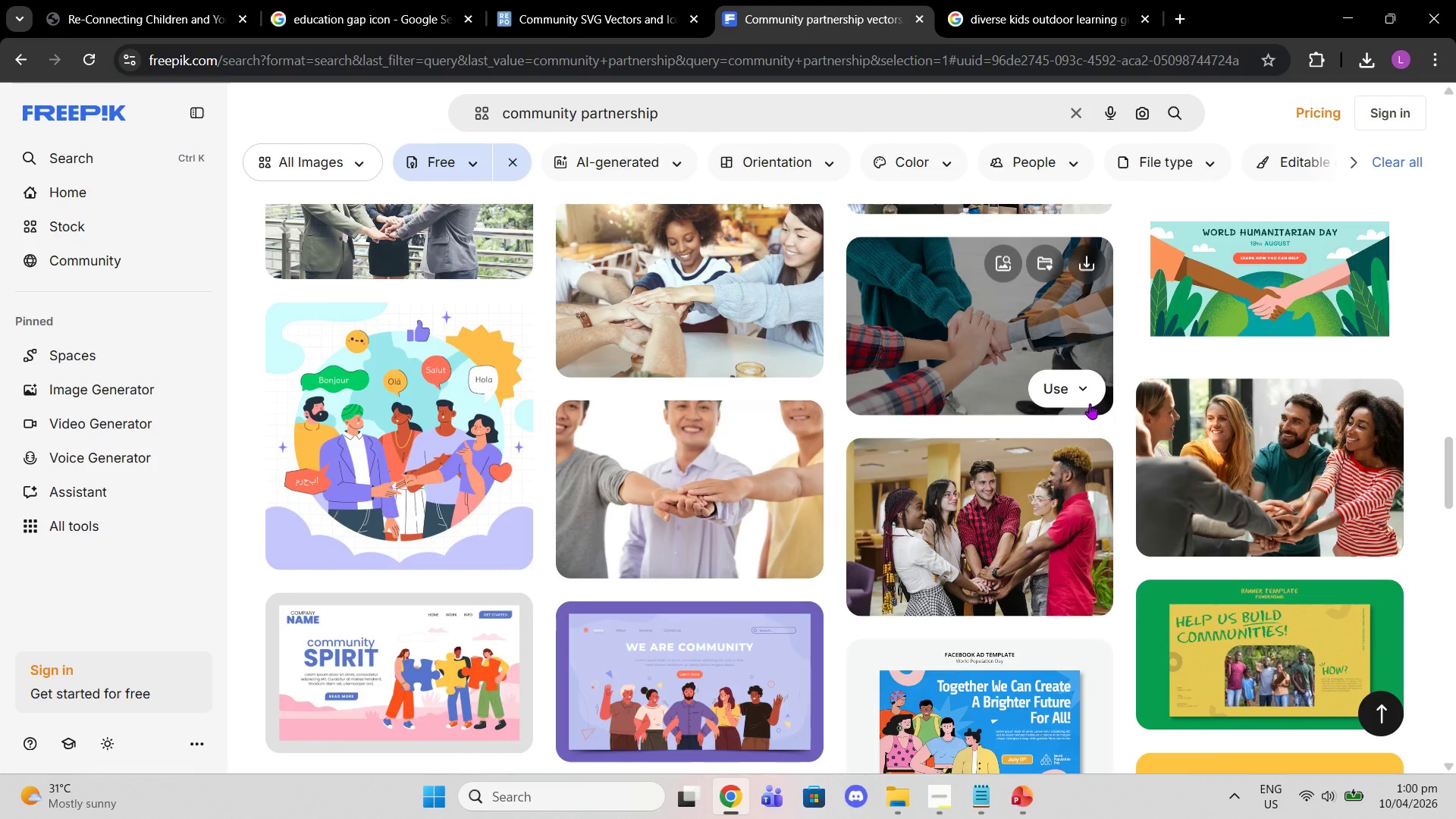 
wait(11.81)
 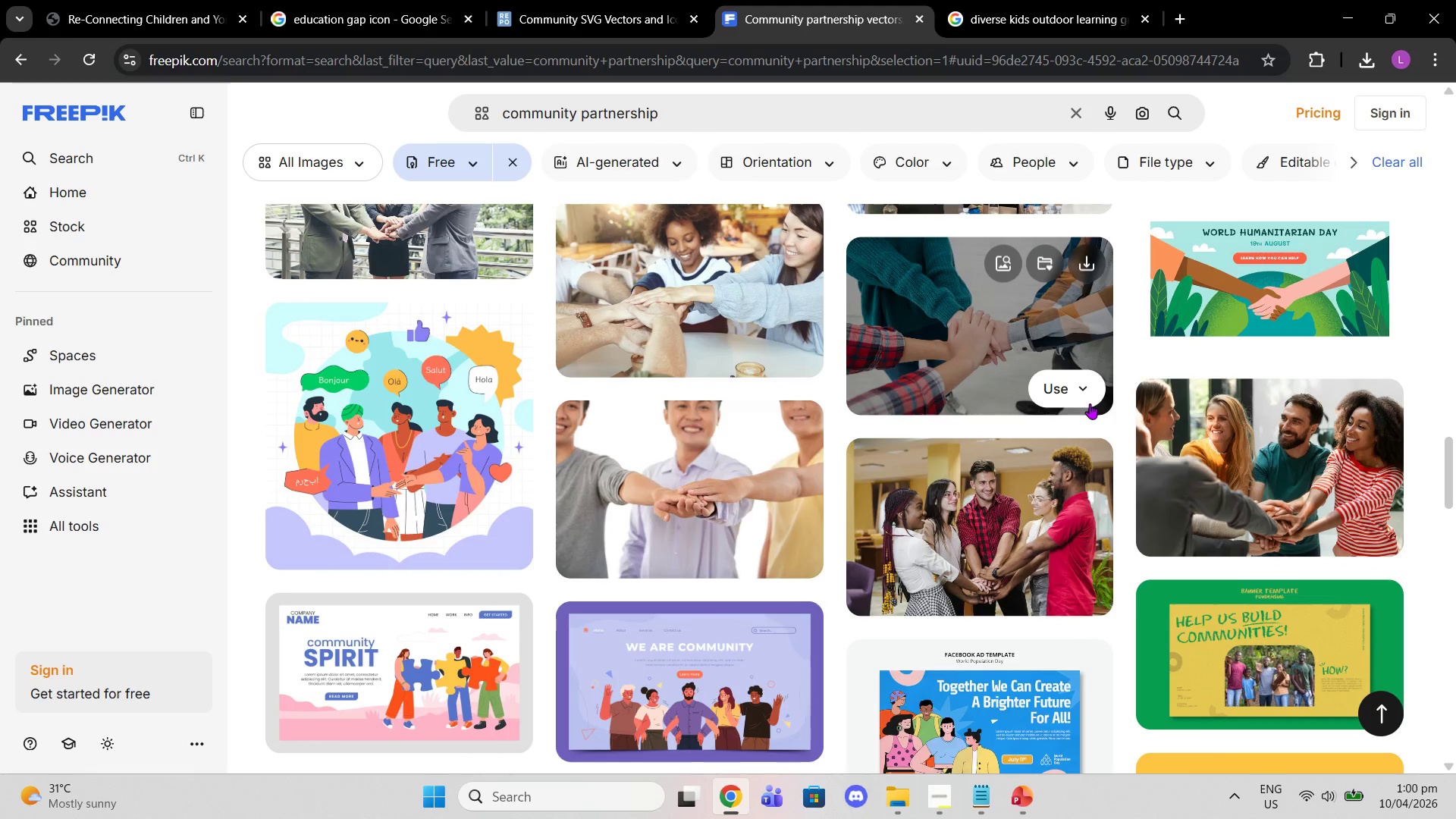 
scroll: coordinate [968, 403], scroll_direction: down, amount: 19.0
 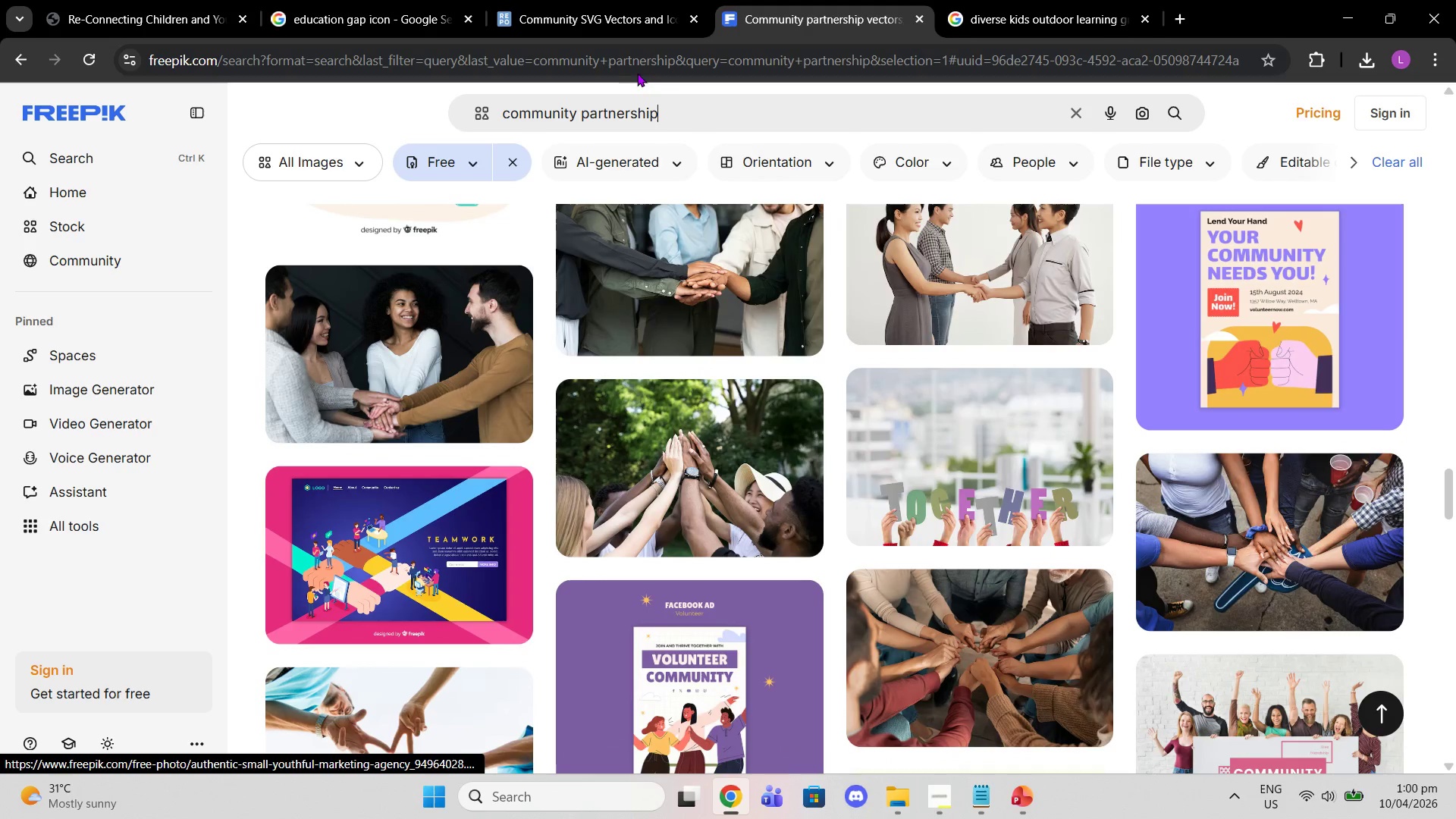 
left_click_drag(start_coordinate=[689, 112], to_coordinate=[375, 114])
 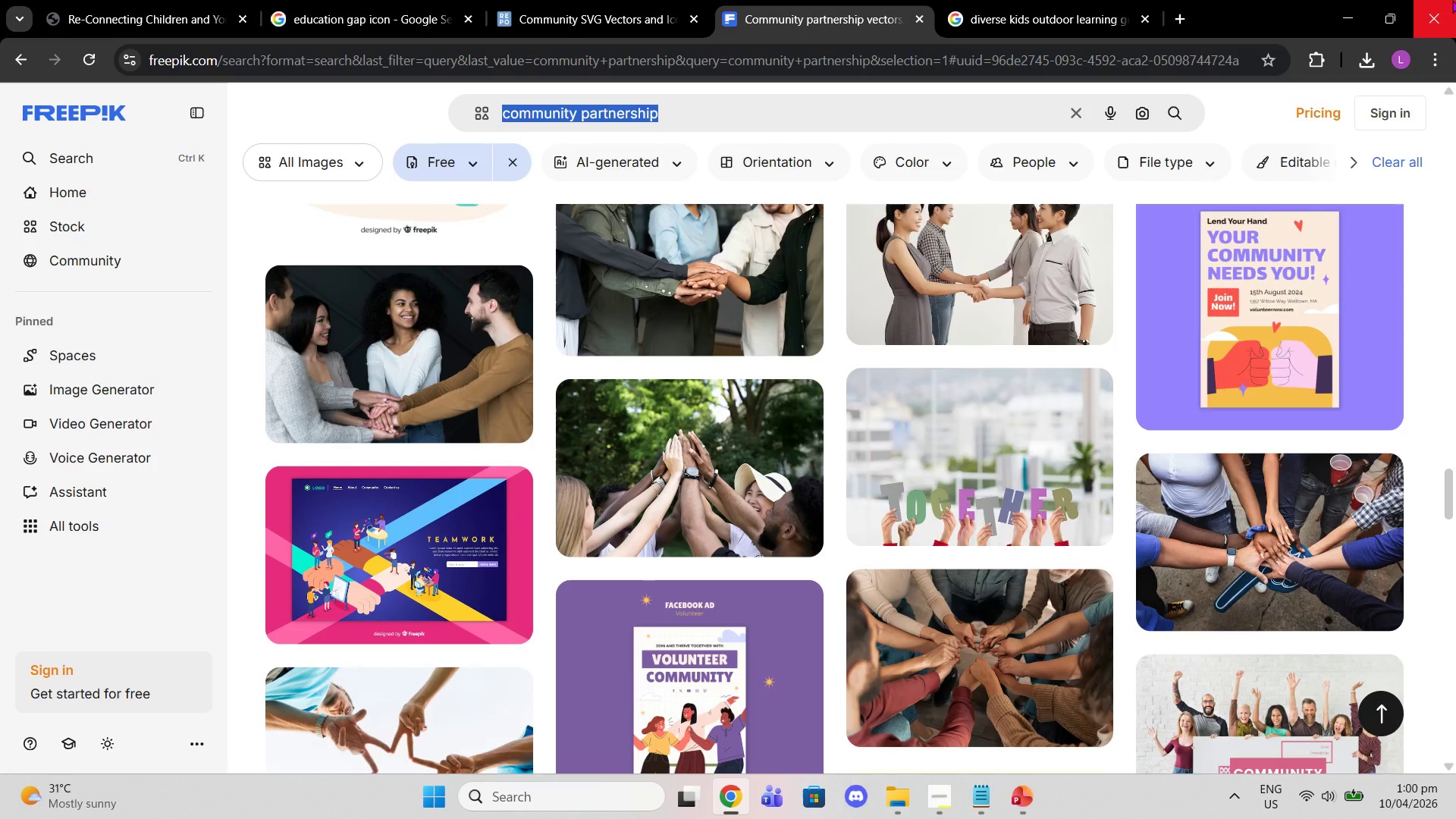 
type(kids learning in nature)
 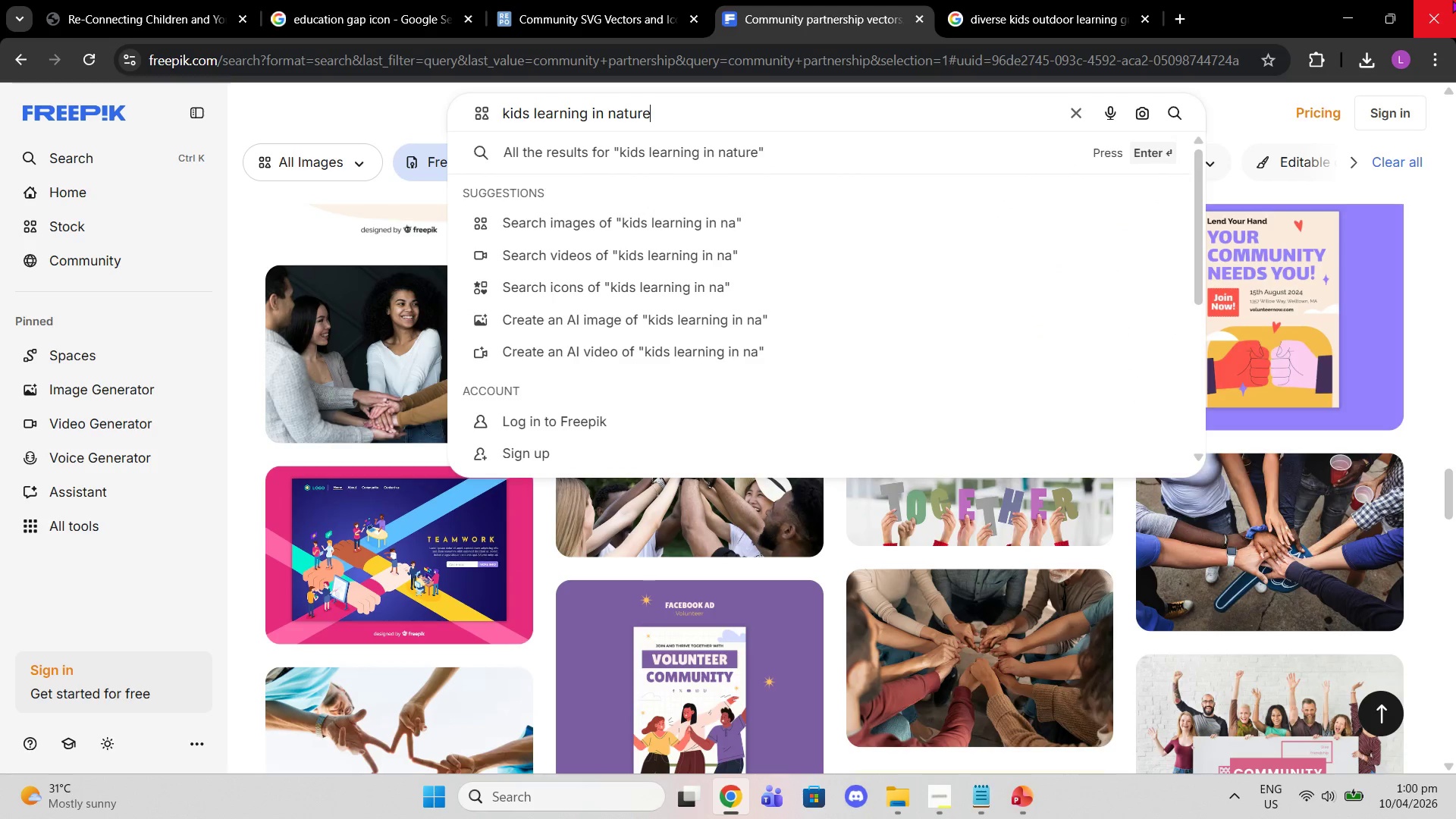 
key(Enter)
 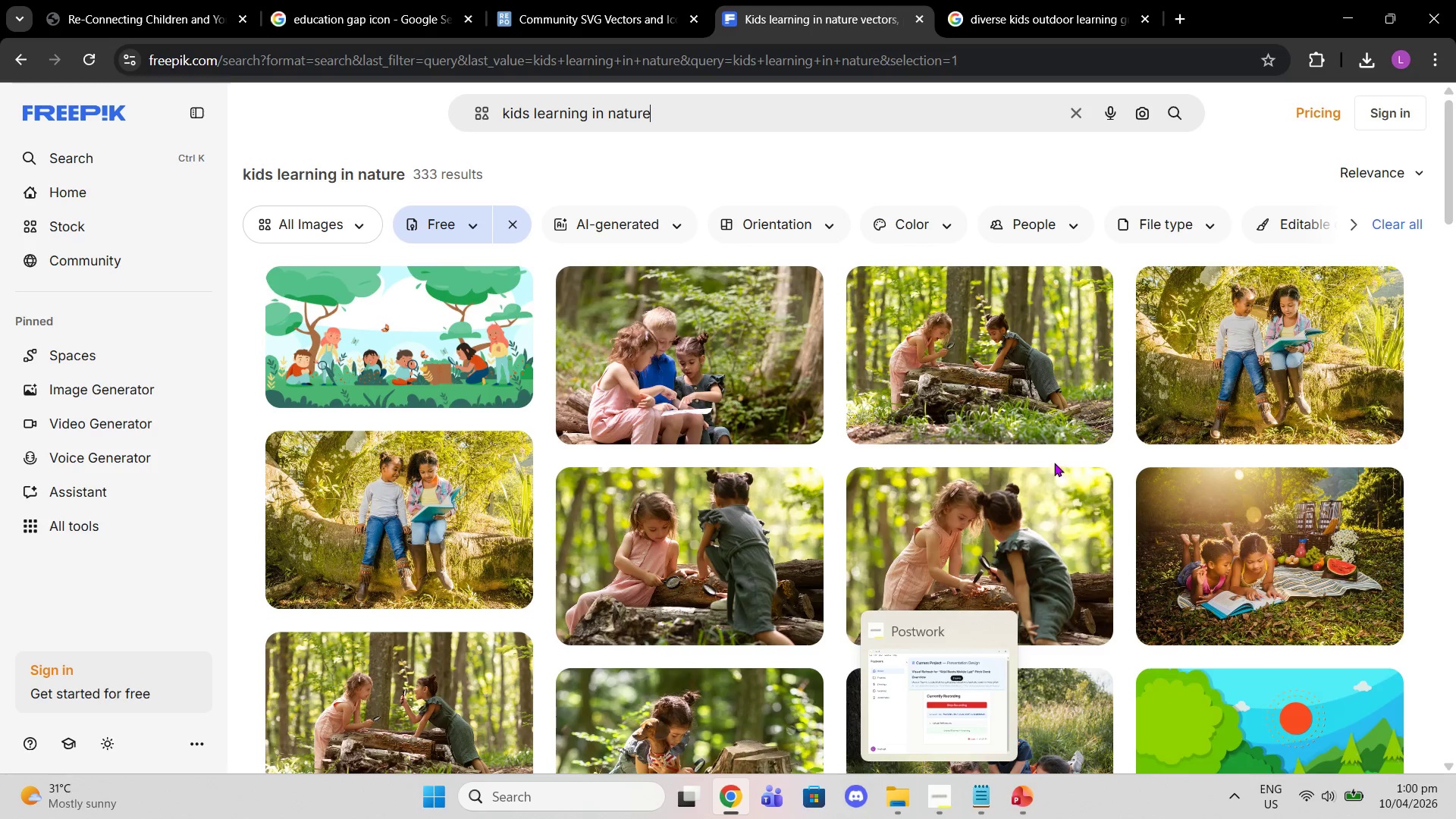 
wait(5.36)
 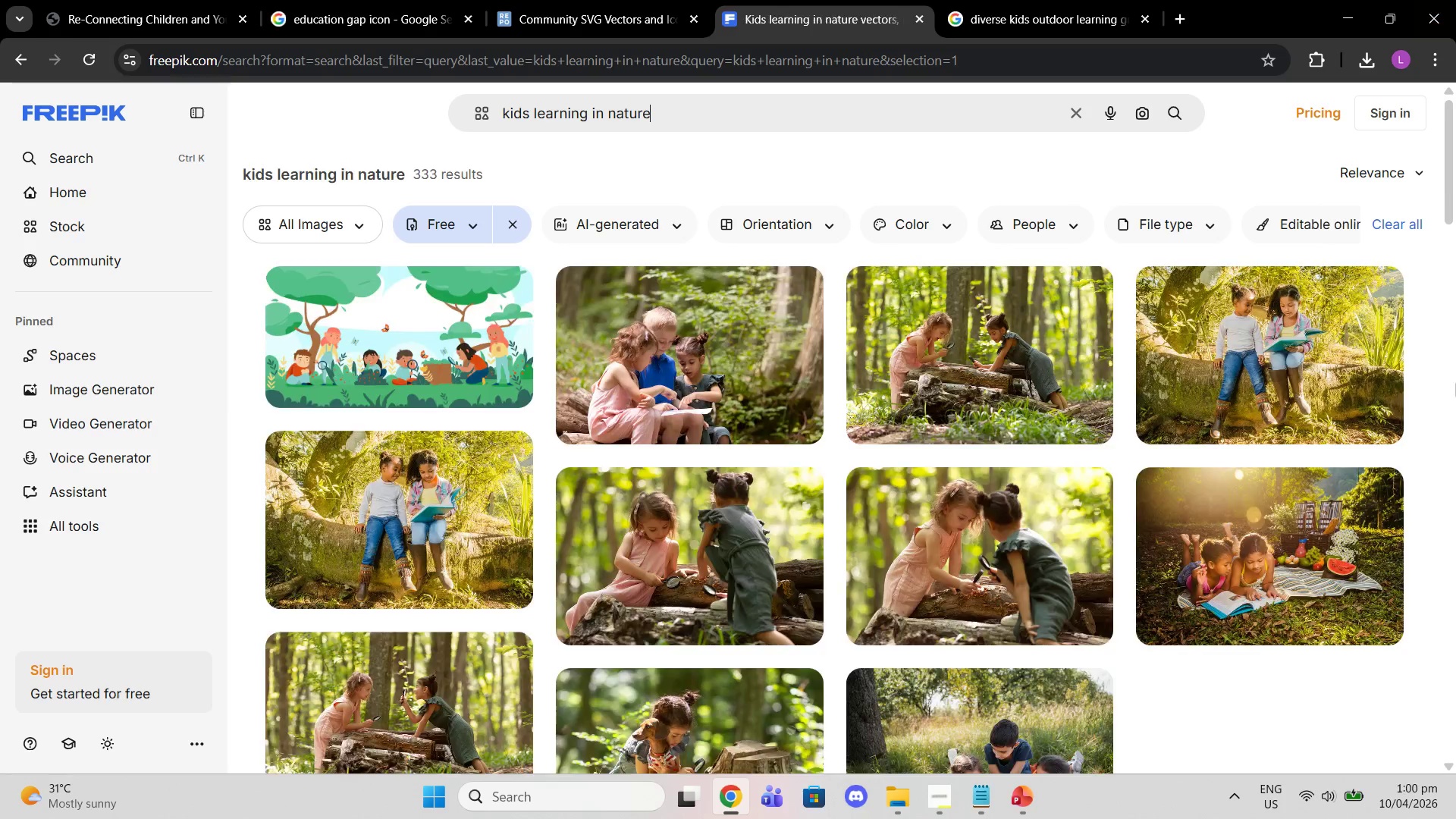 
scroll: coordinate [1102, 626], scroll_direction: down, amount: 3.0
 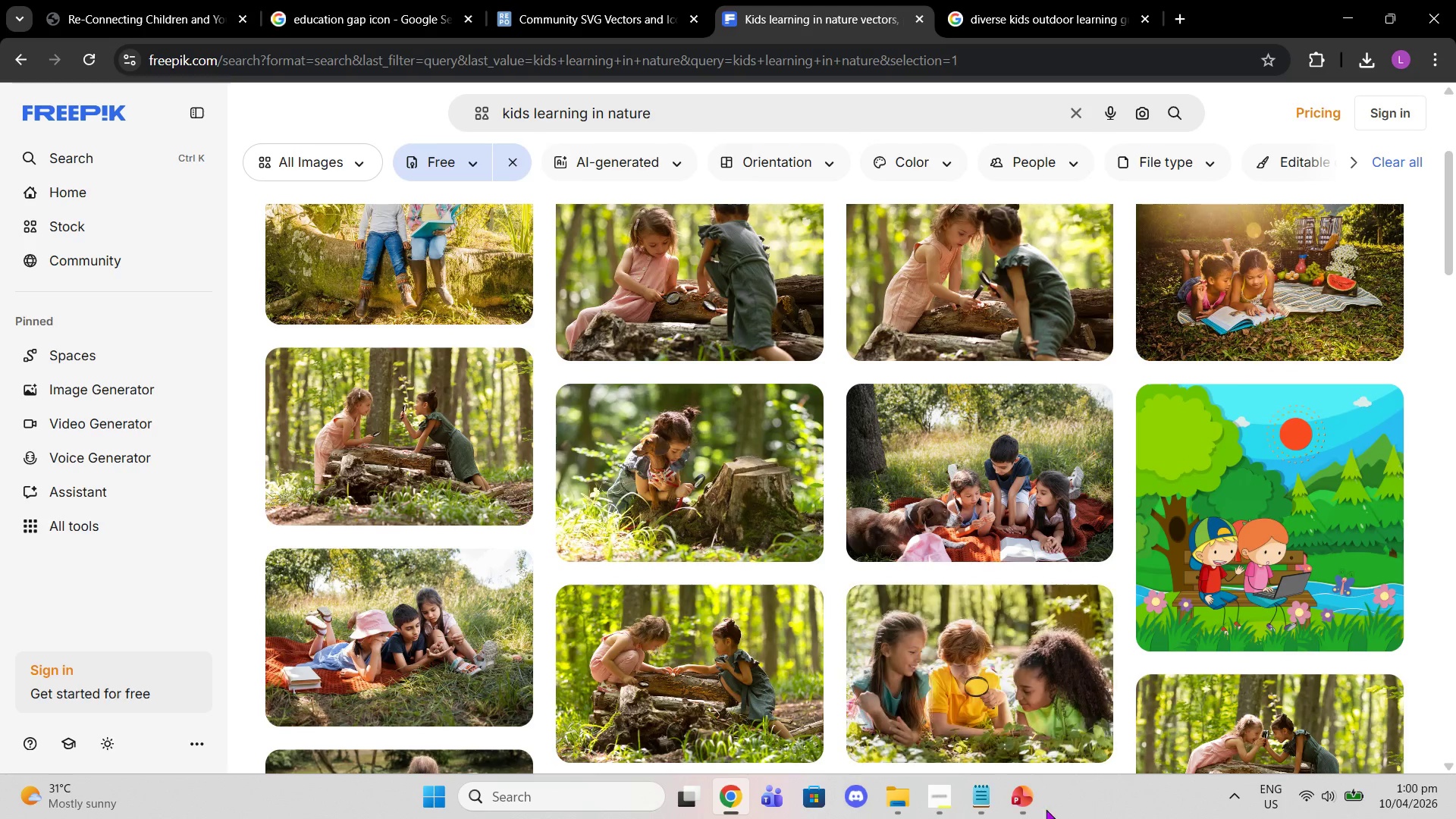 
left_click([1026, 808])
 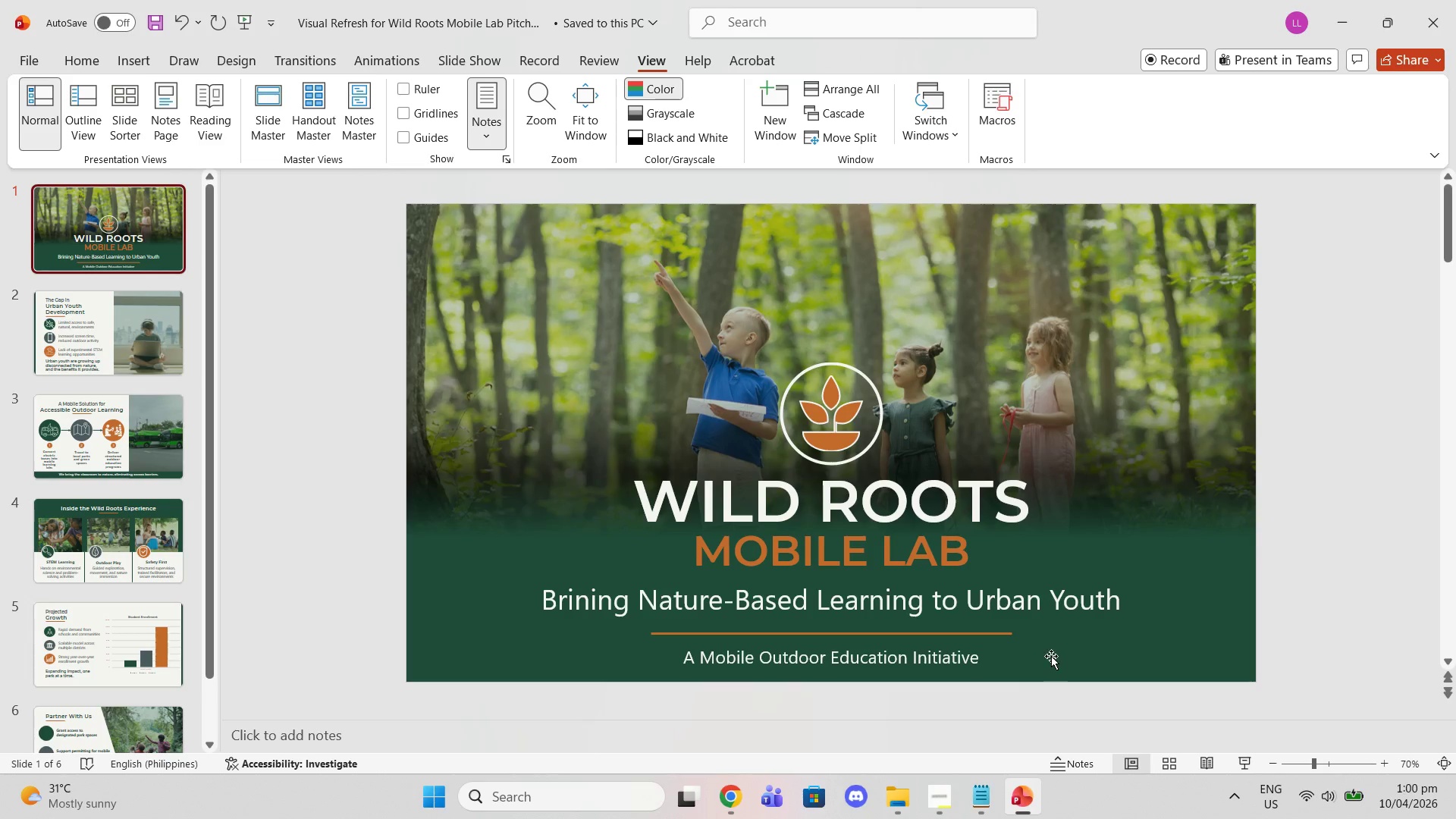 
scroll: coordinate [1051, 656], scroll_direction: up, amount: 1.0
 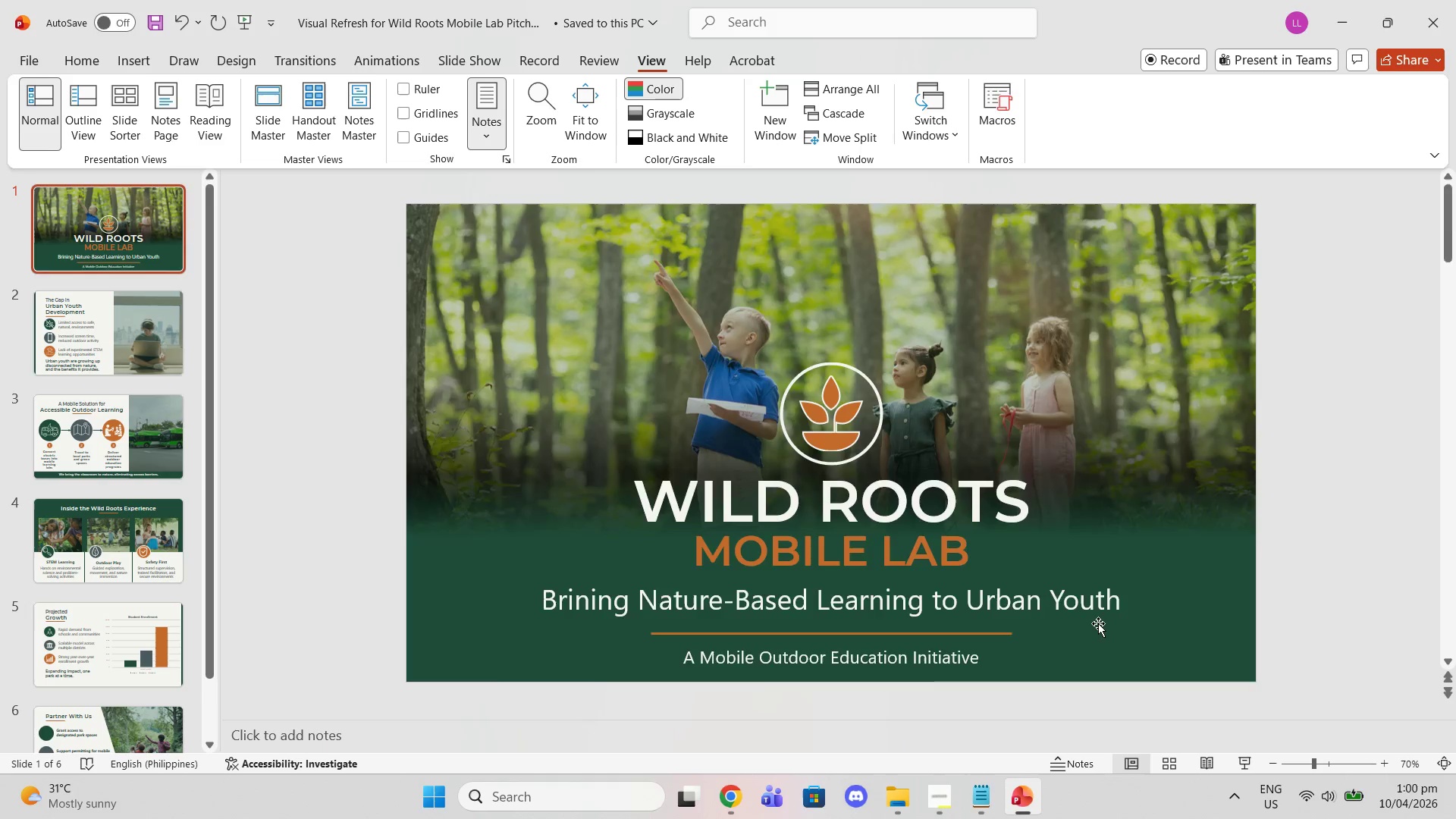 
scroll: coordinate [1098, 623], scroll_direction: down, amount: 1.0
 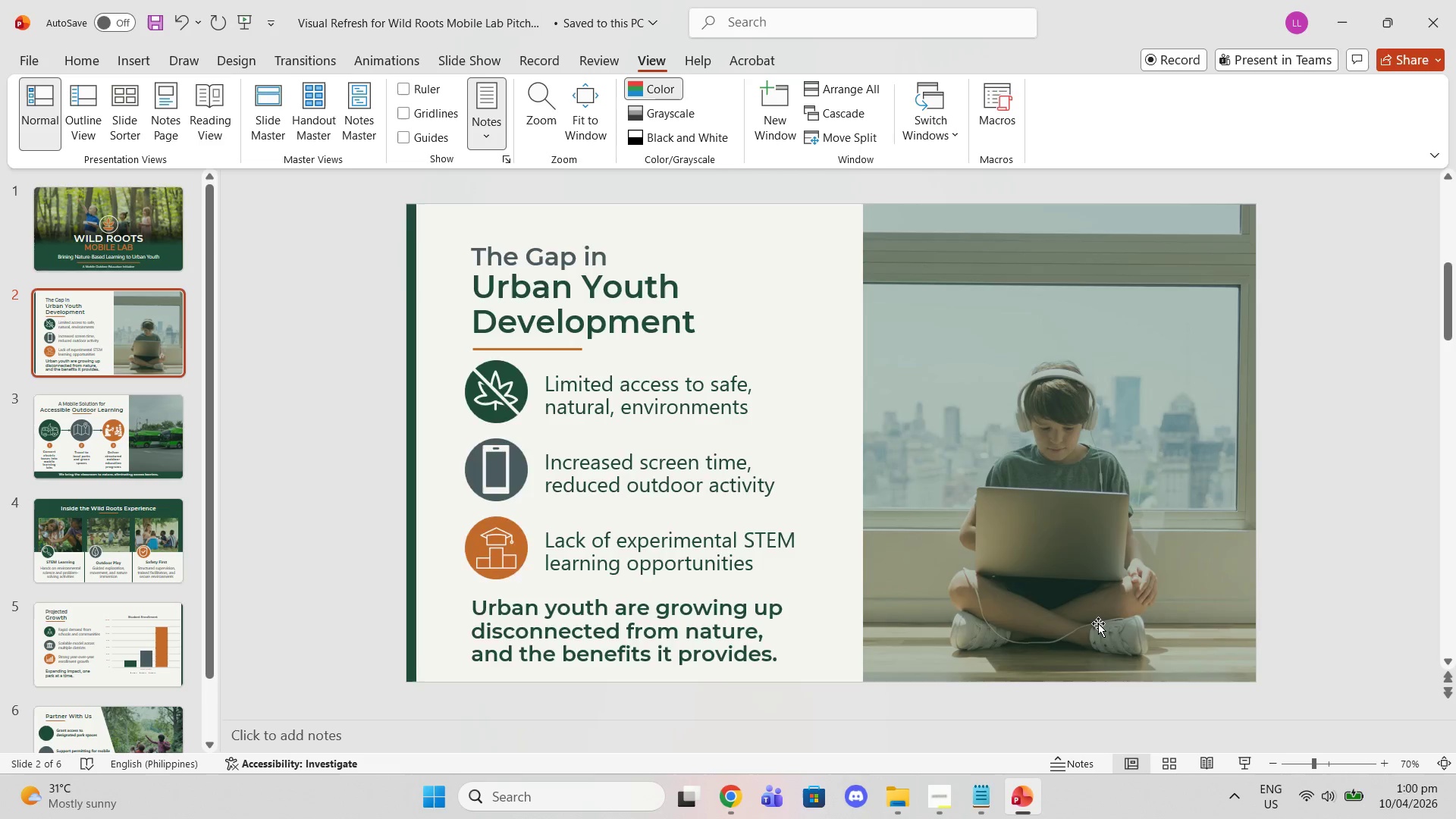 
scroll: coordinate [1098, 623], scroll_direction: up, amount: 1.0
 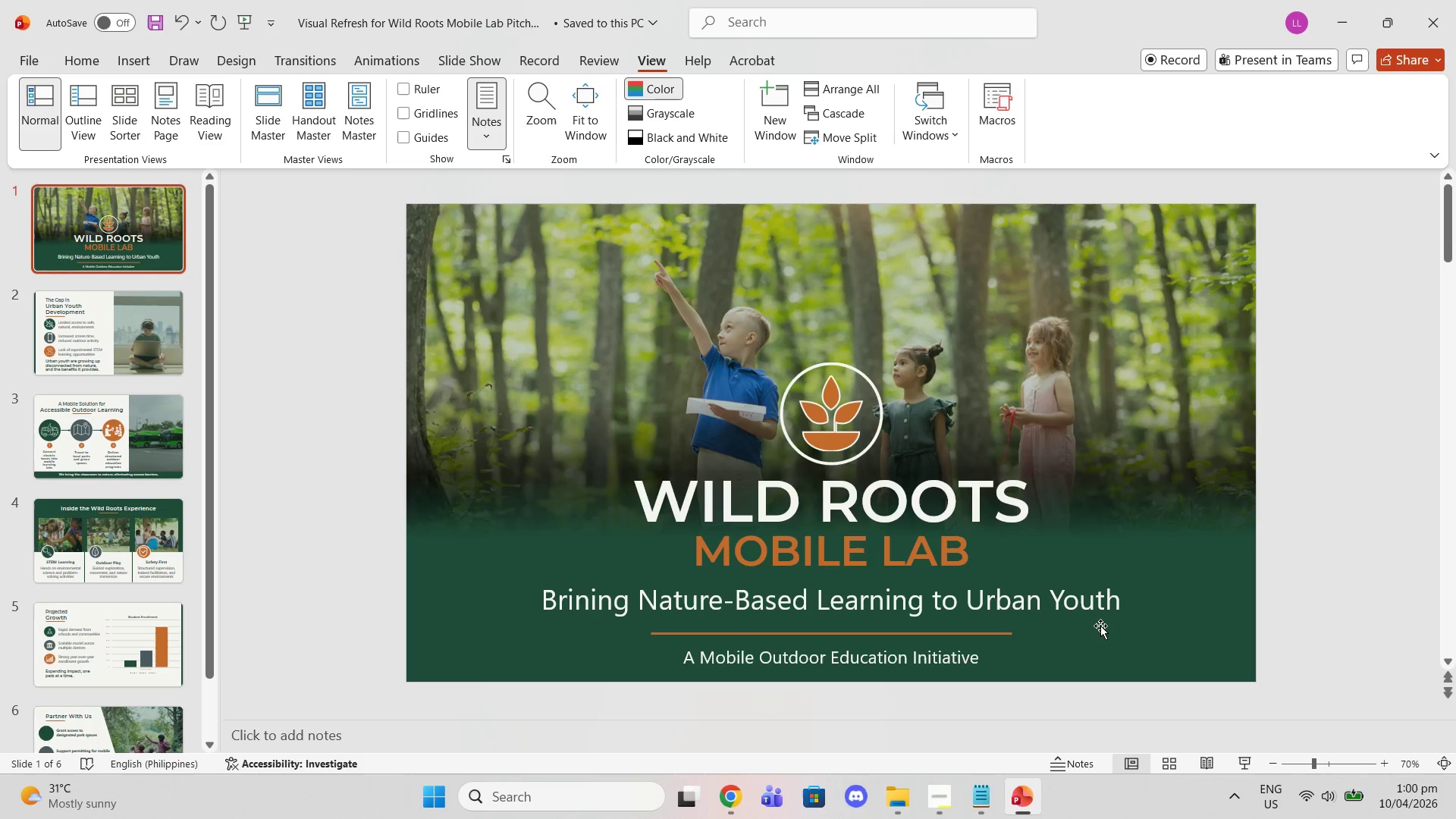 
scroll: coordinate [1100, 626], scroll_direction: down, amount: 2.0
 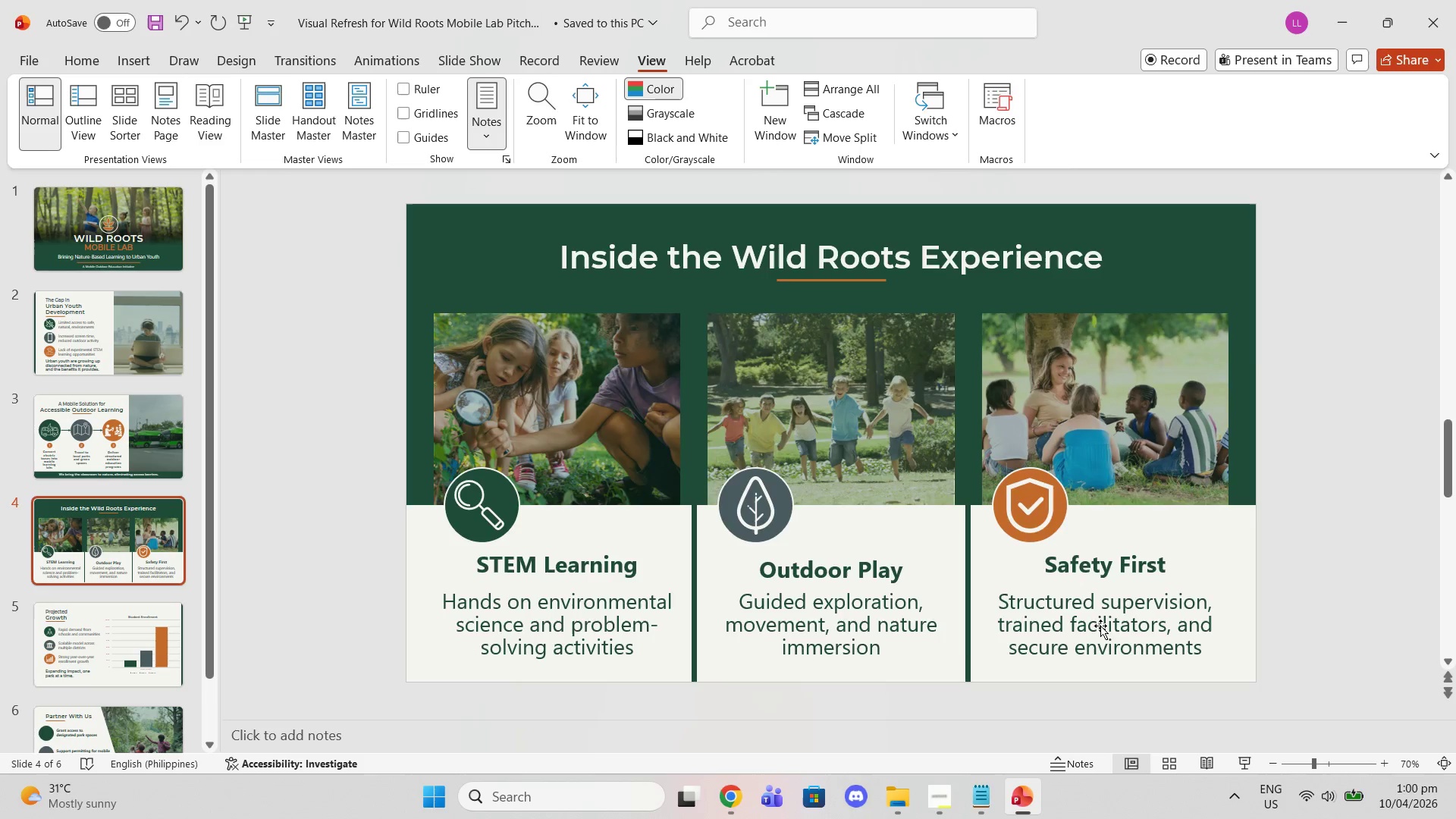 
scroll: coordinate [1100, 626], scroll_direction: up, amount: 1.0
 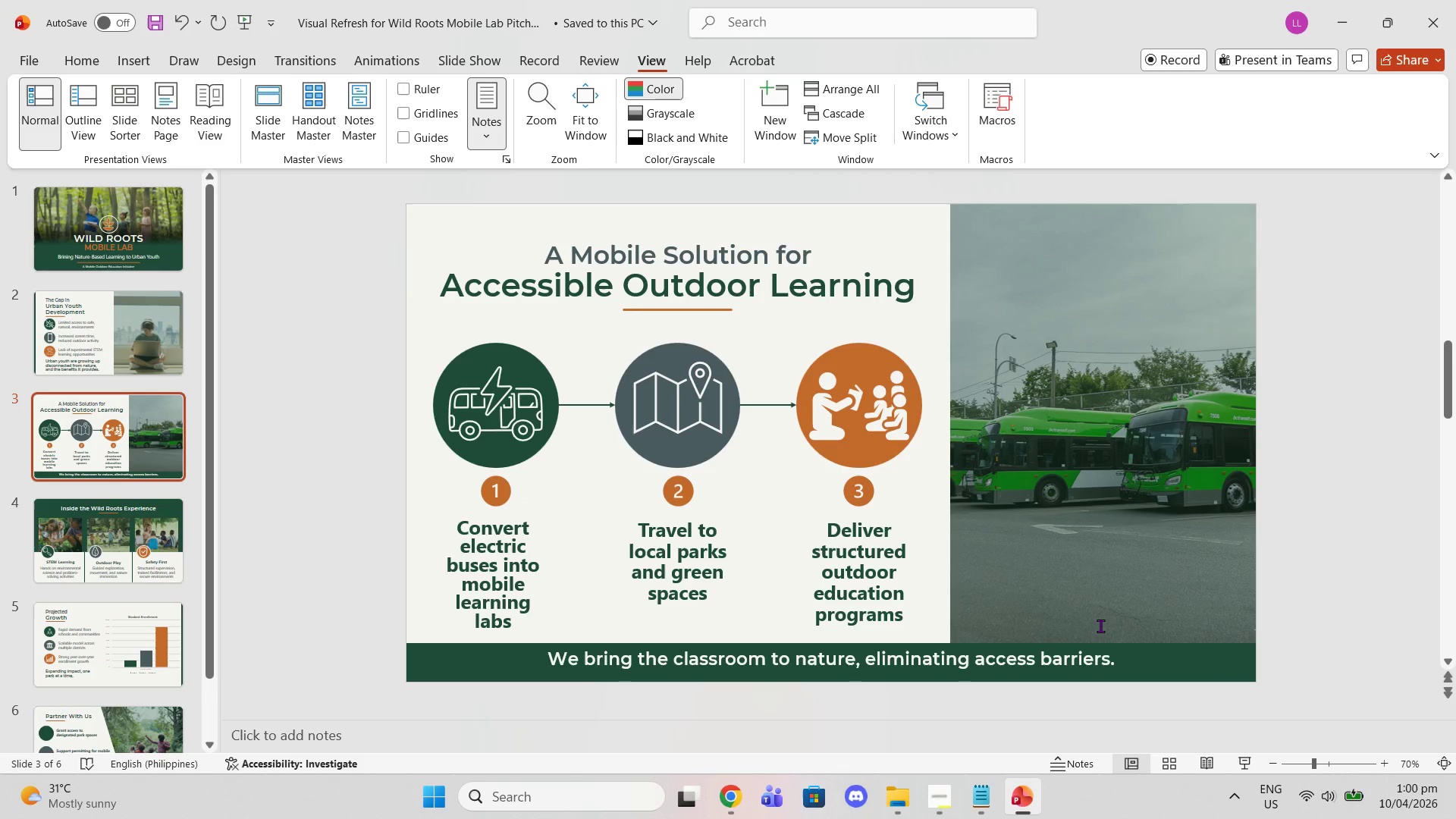 
scroll: coordinate [1100, 626], scroll_direction: down, amount: 1.0
 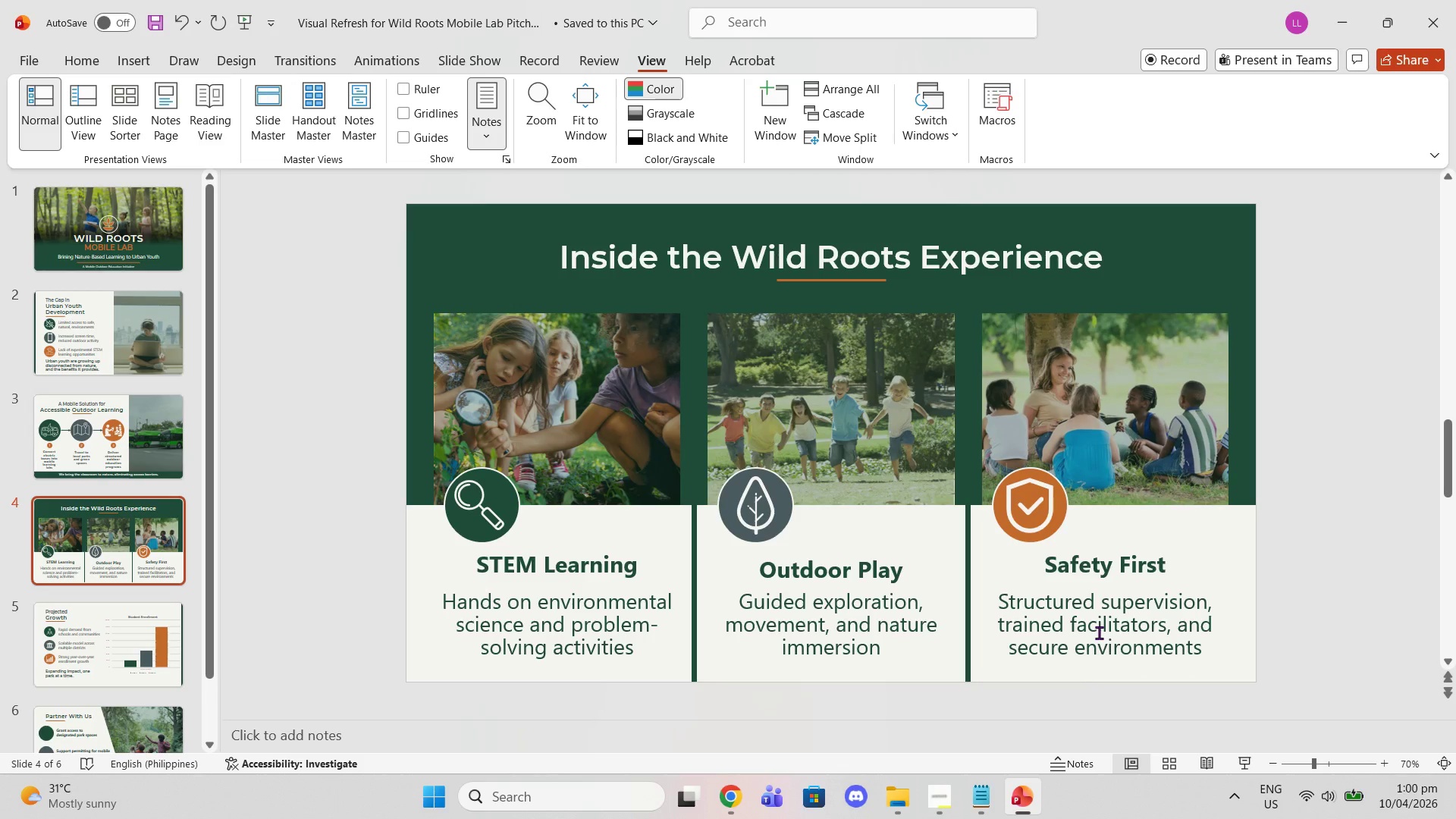 
scroll: coordinate [1109, 672], scroll_direction: none, amount: 0.0
 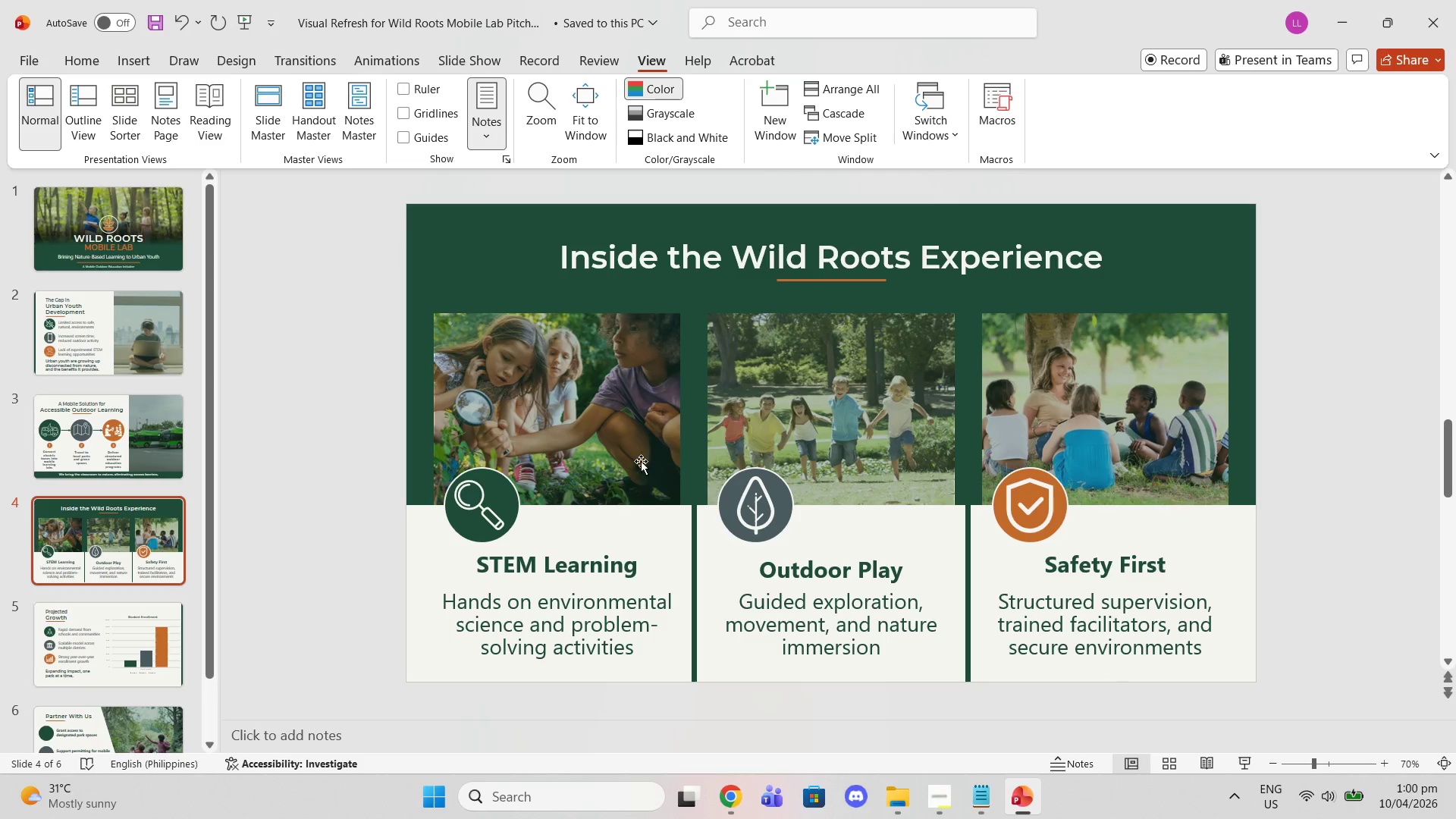 
left_click([447, 602])
 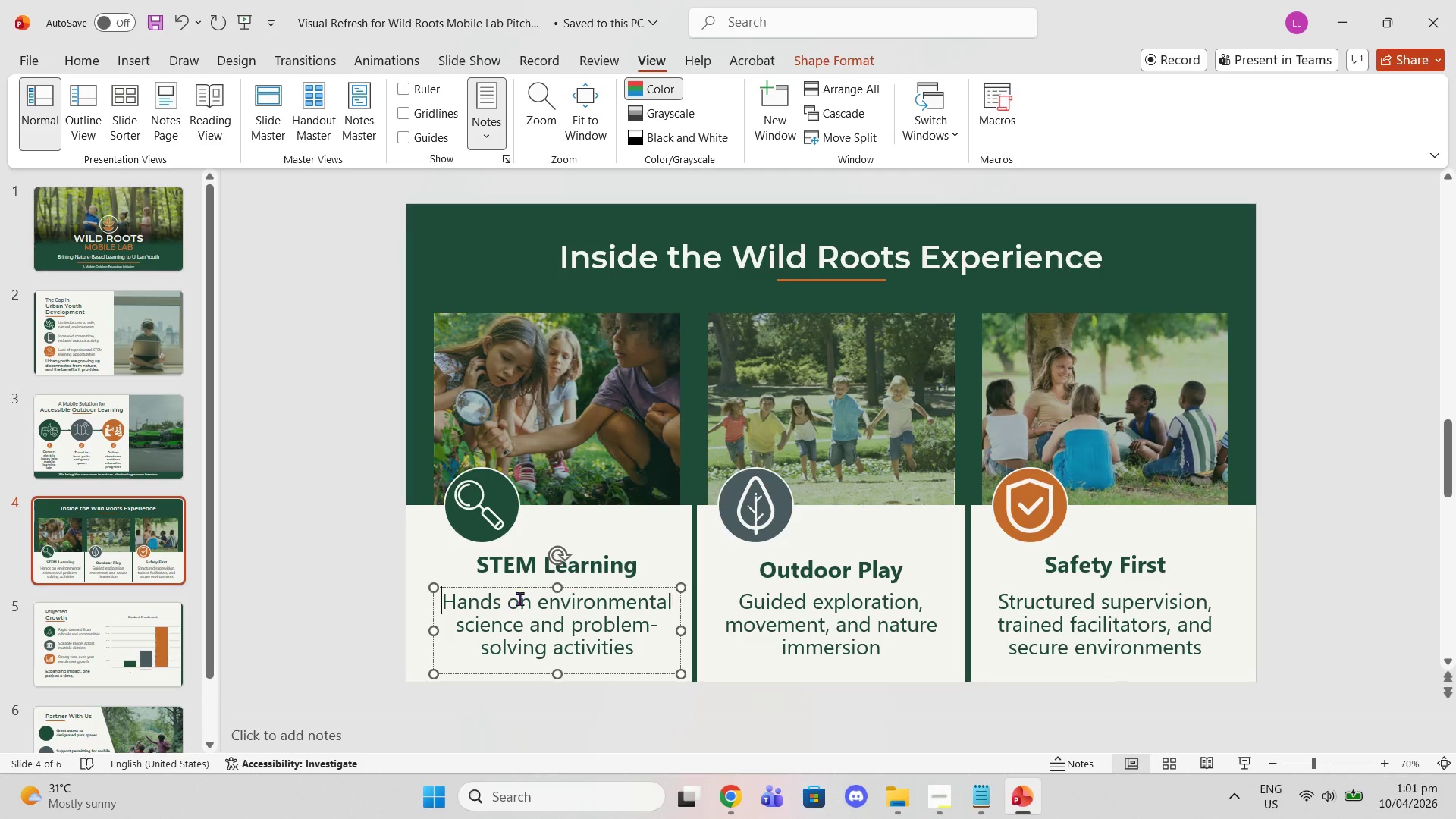 
key(Backspace)
 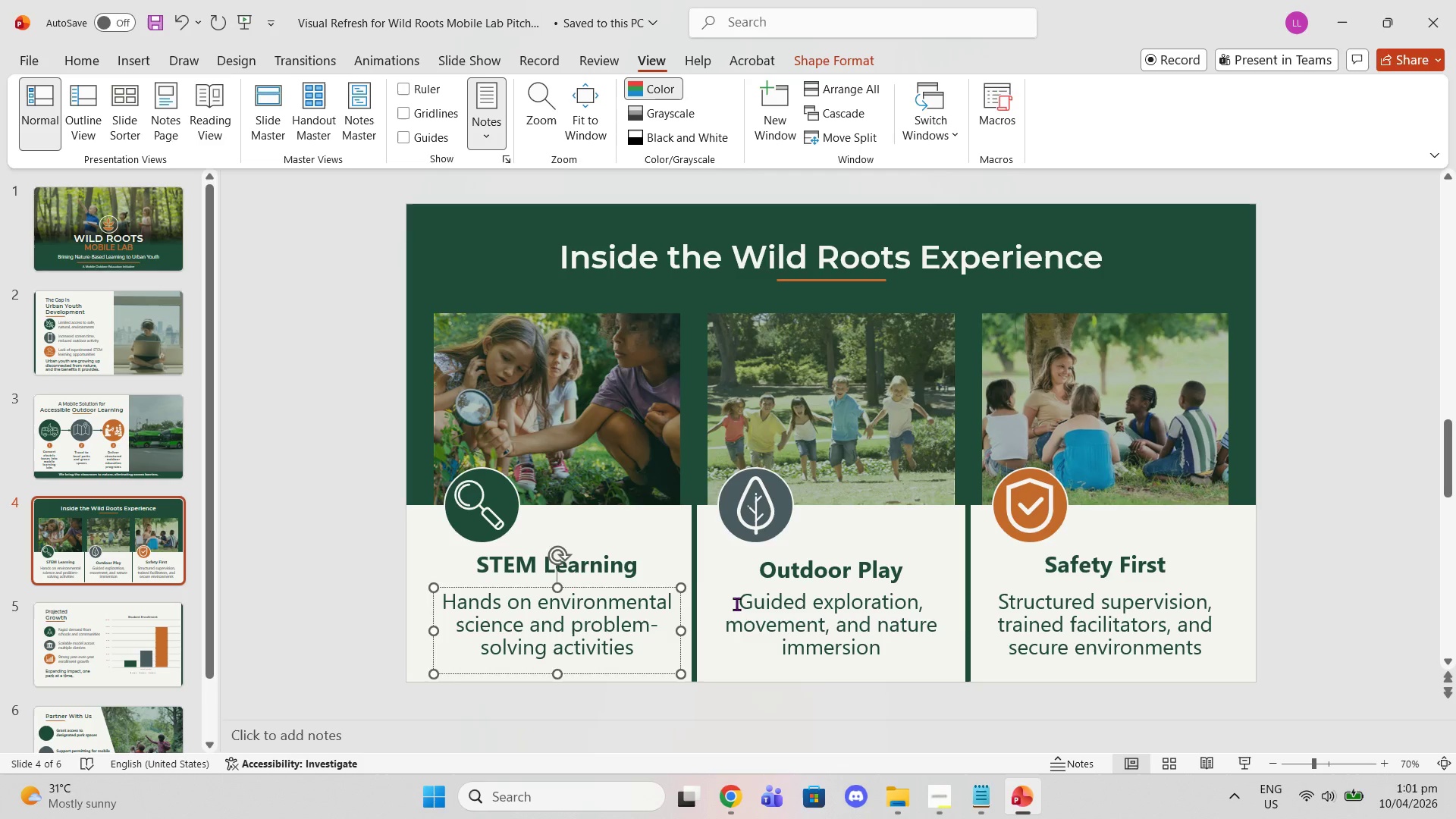 
left_click([736, 601])
 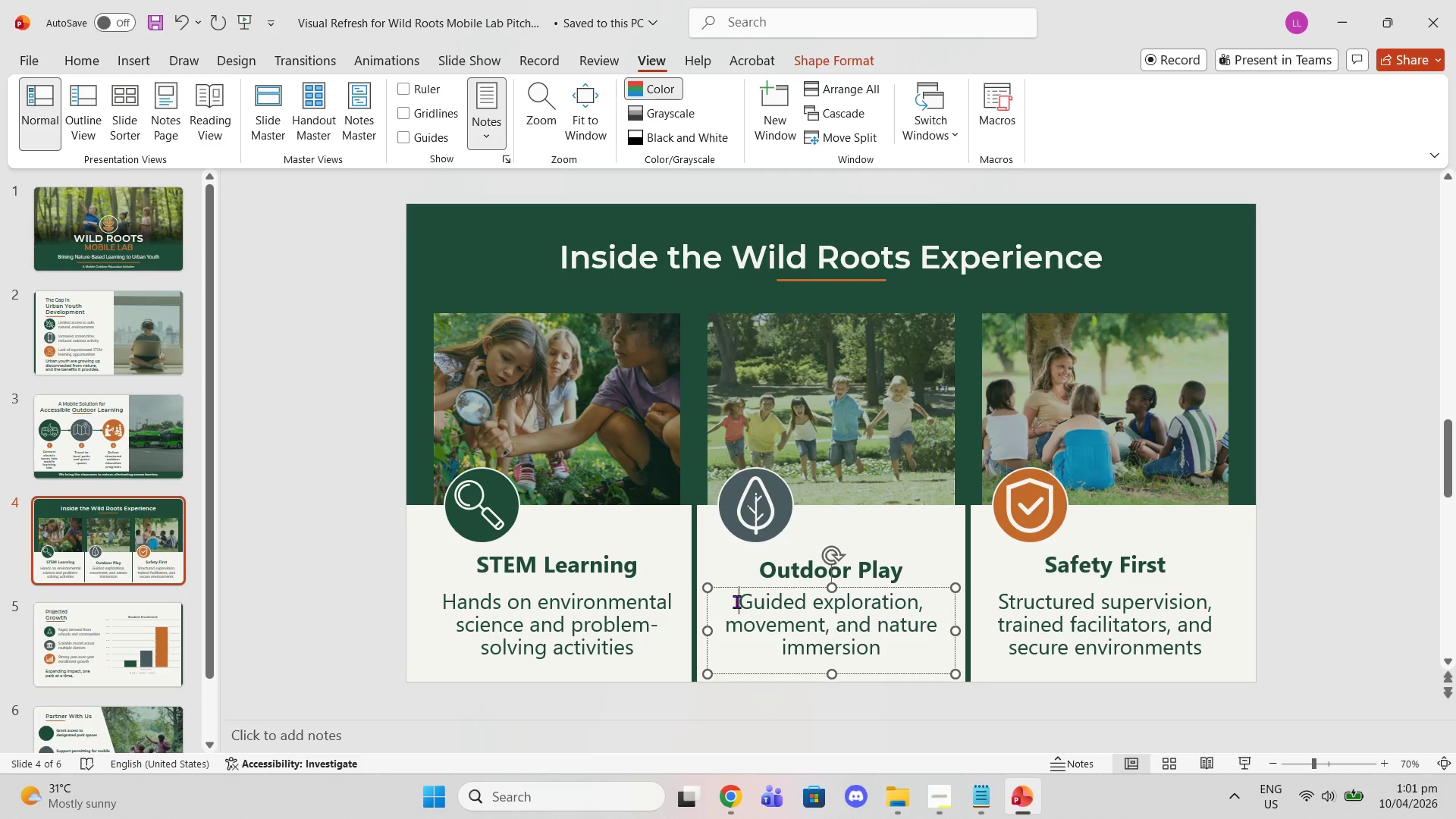 
key(Backspace)
 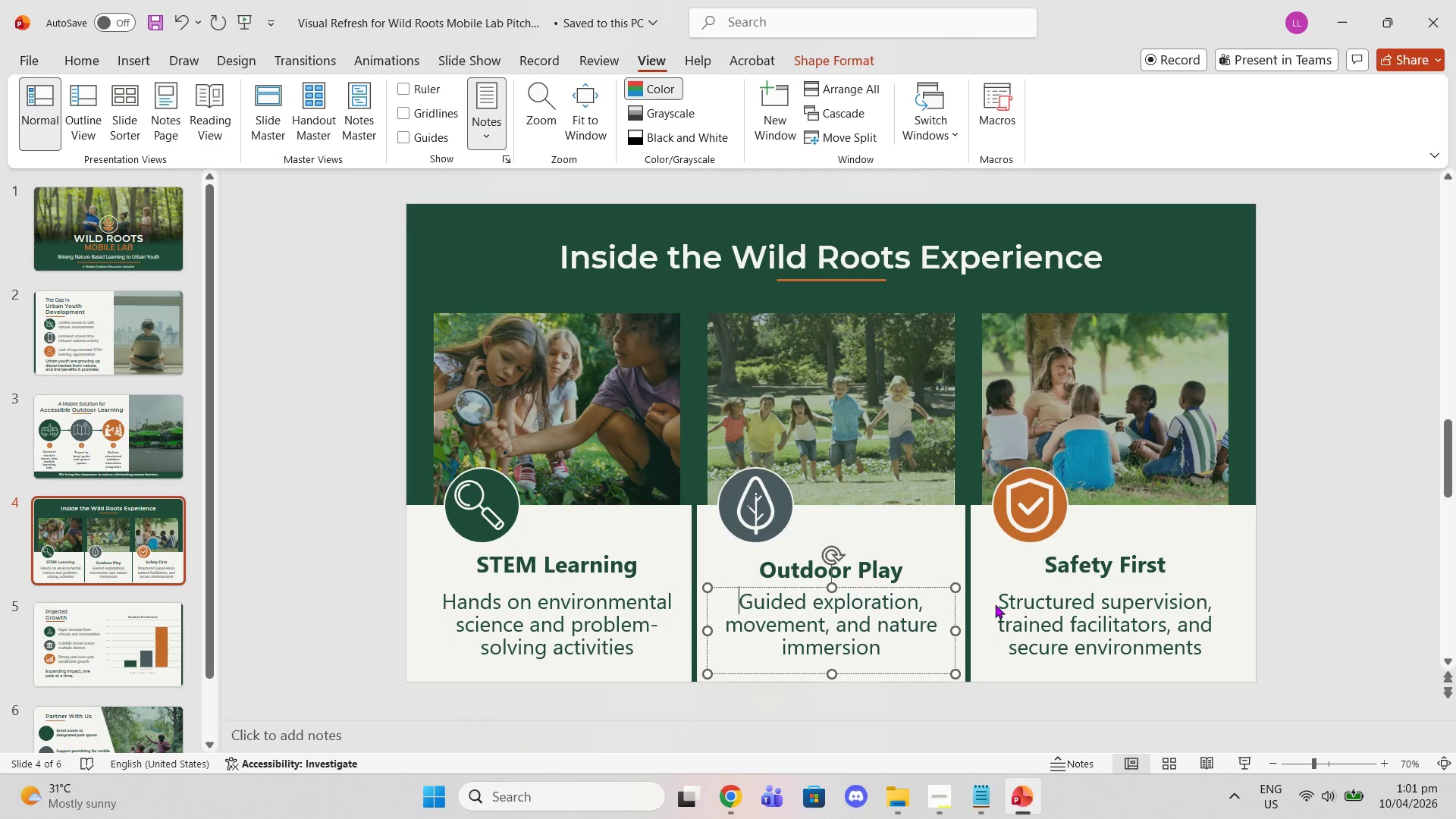 
left_click([996, 604])
 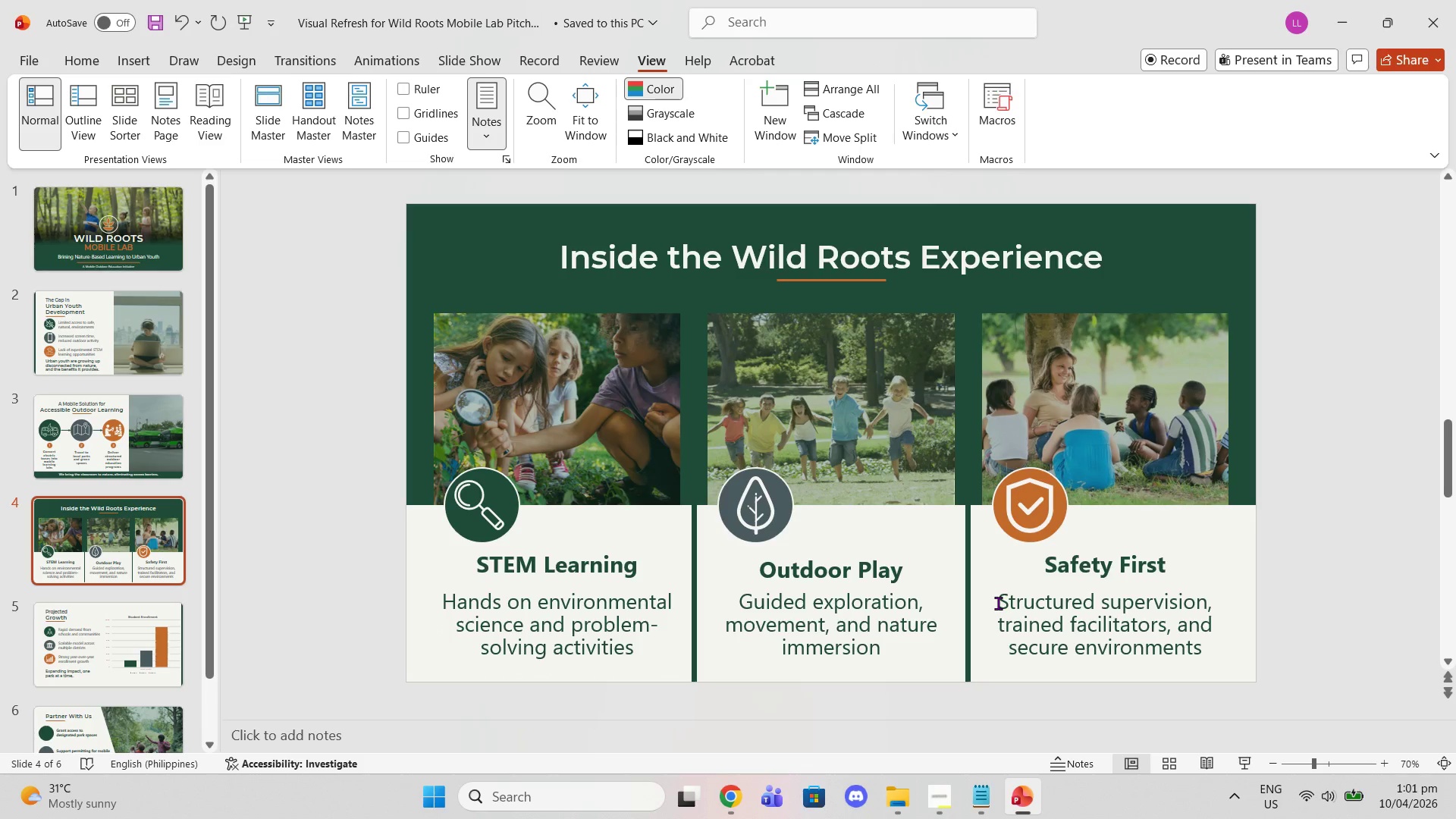 
left_click([999, 603])
 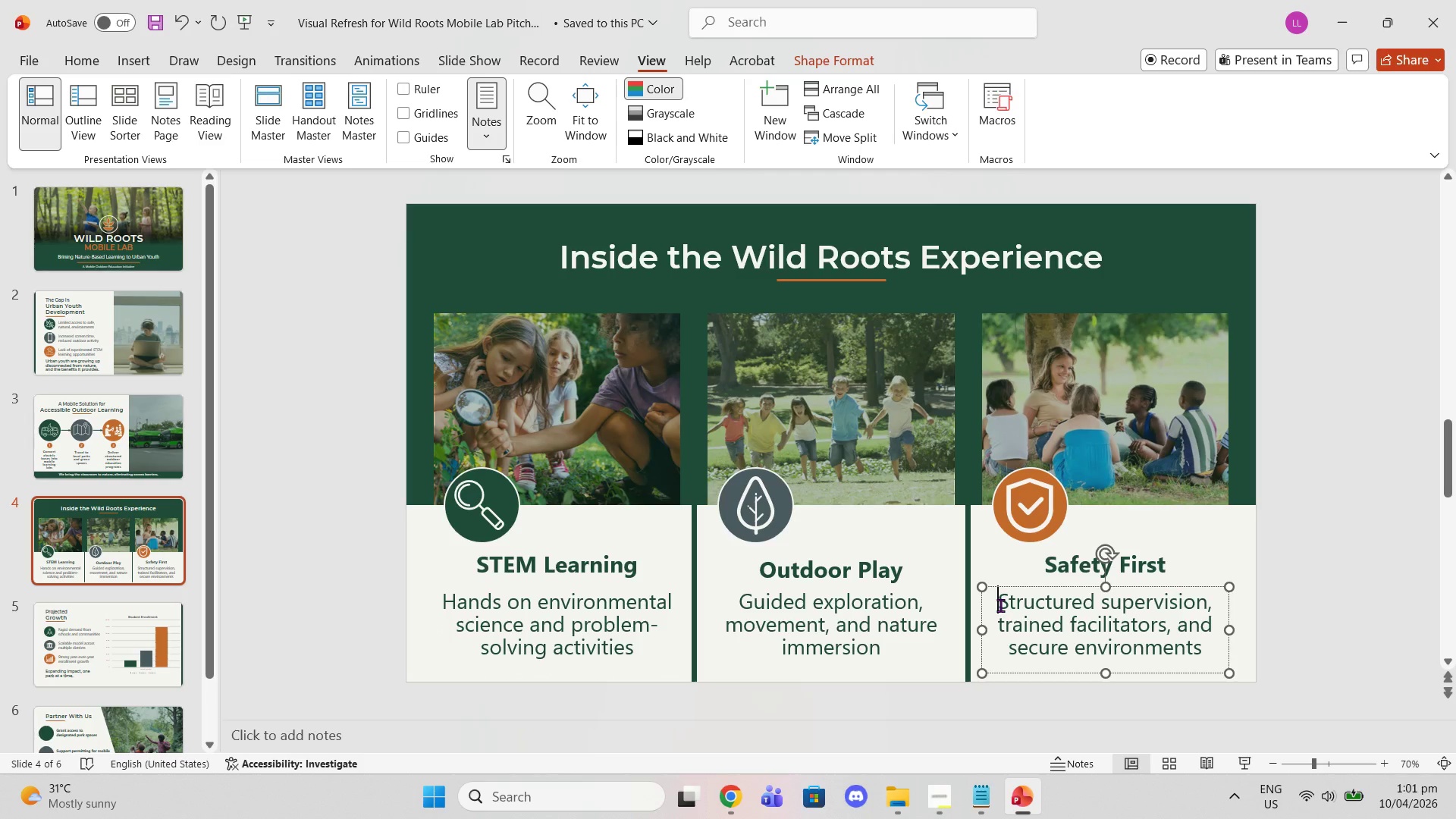 
key(Backspace)
 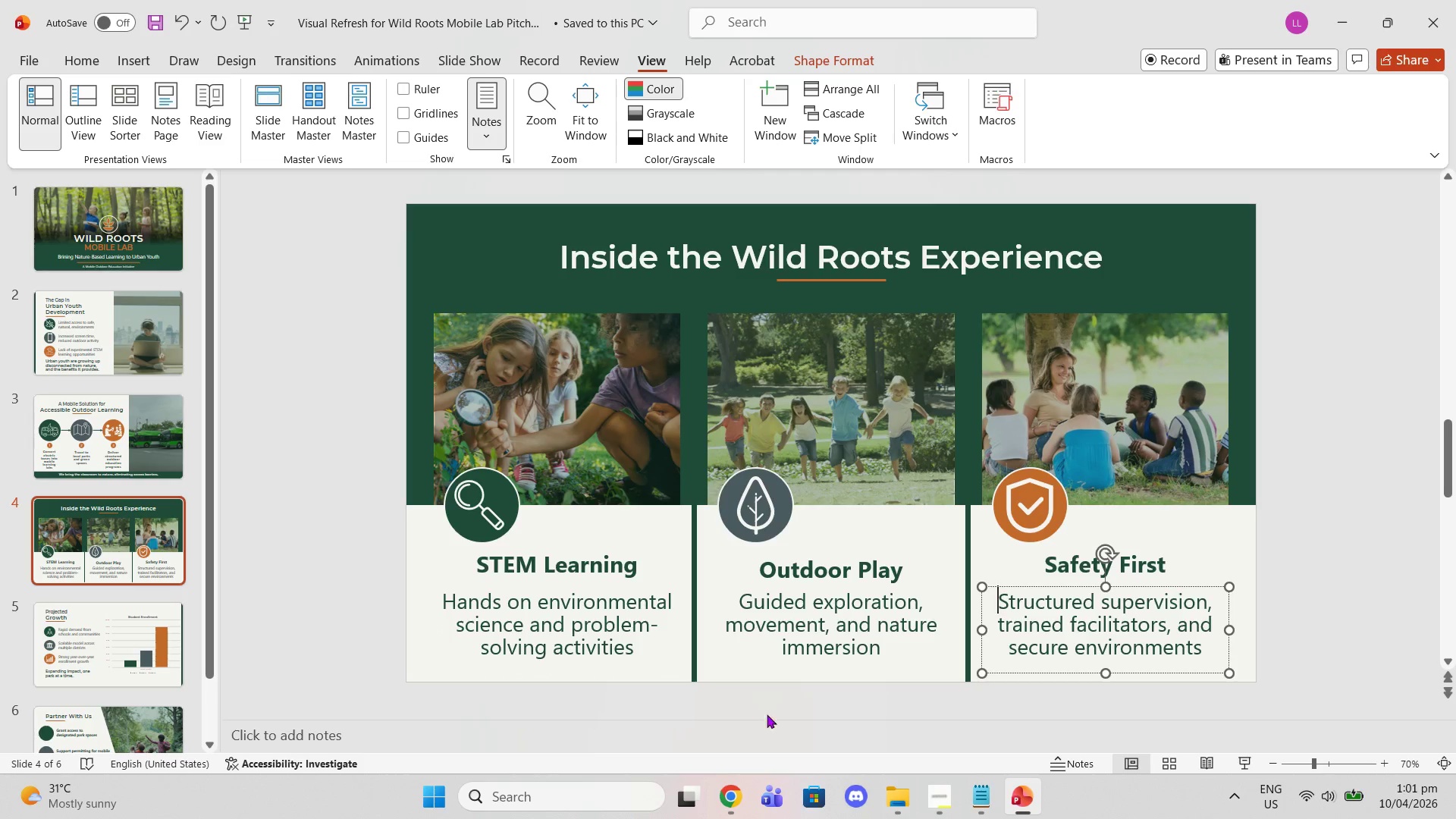 
left_click([97, 250])
 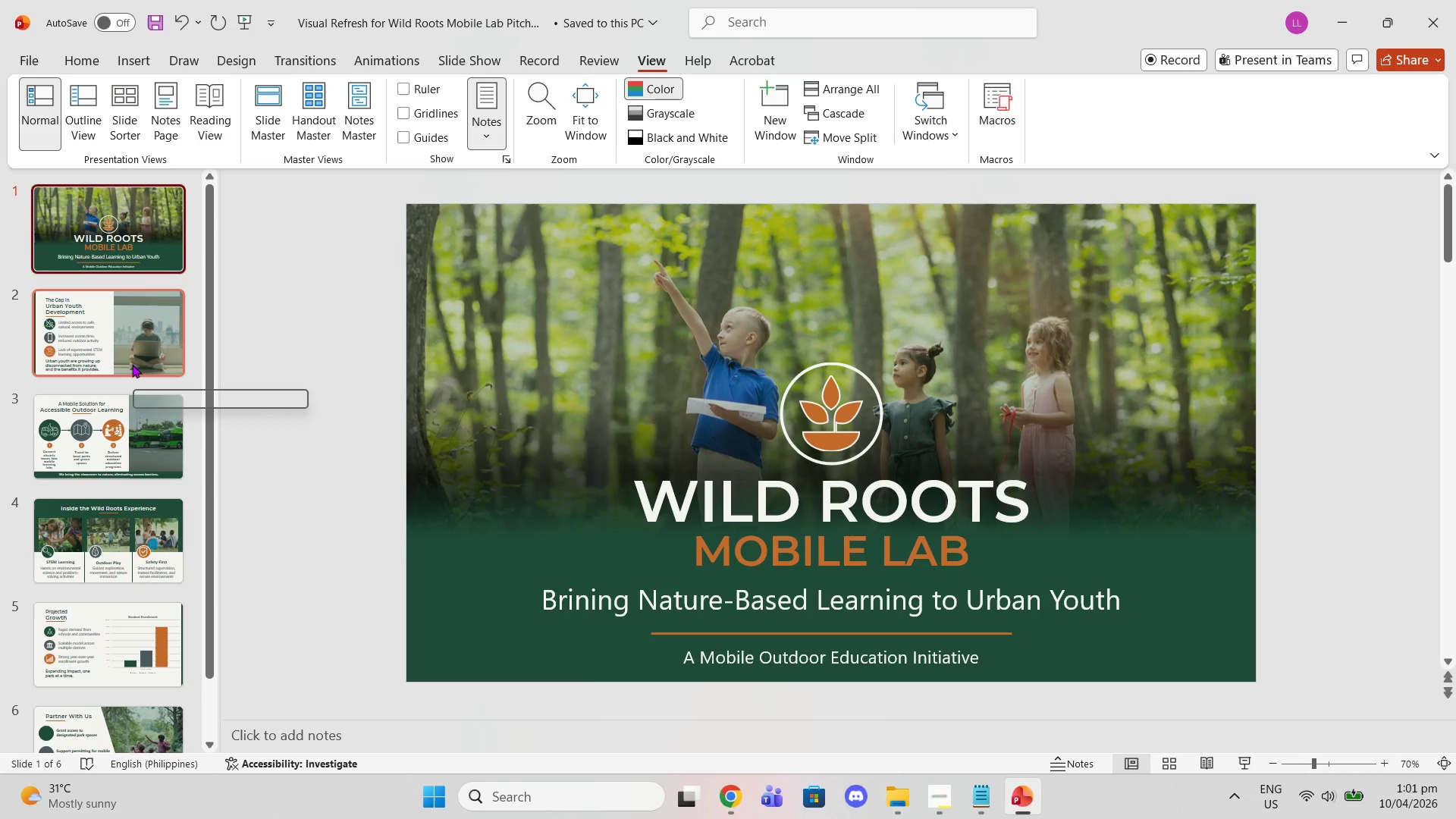 
left_click([123, 350])
 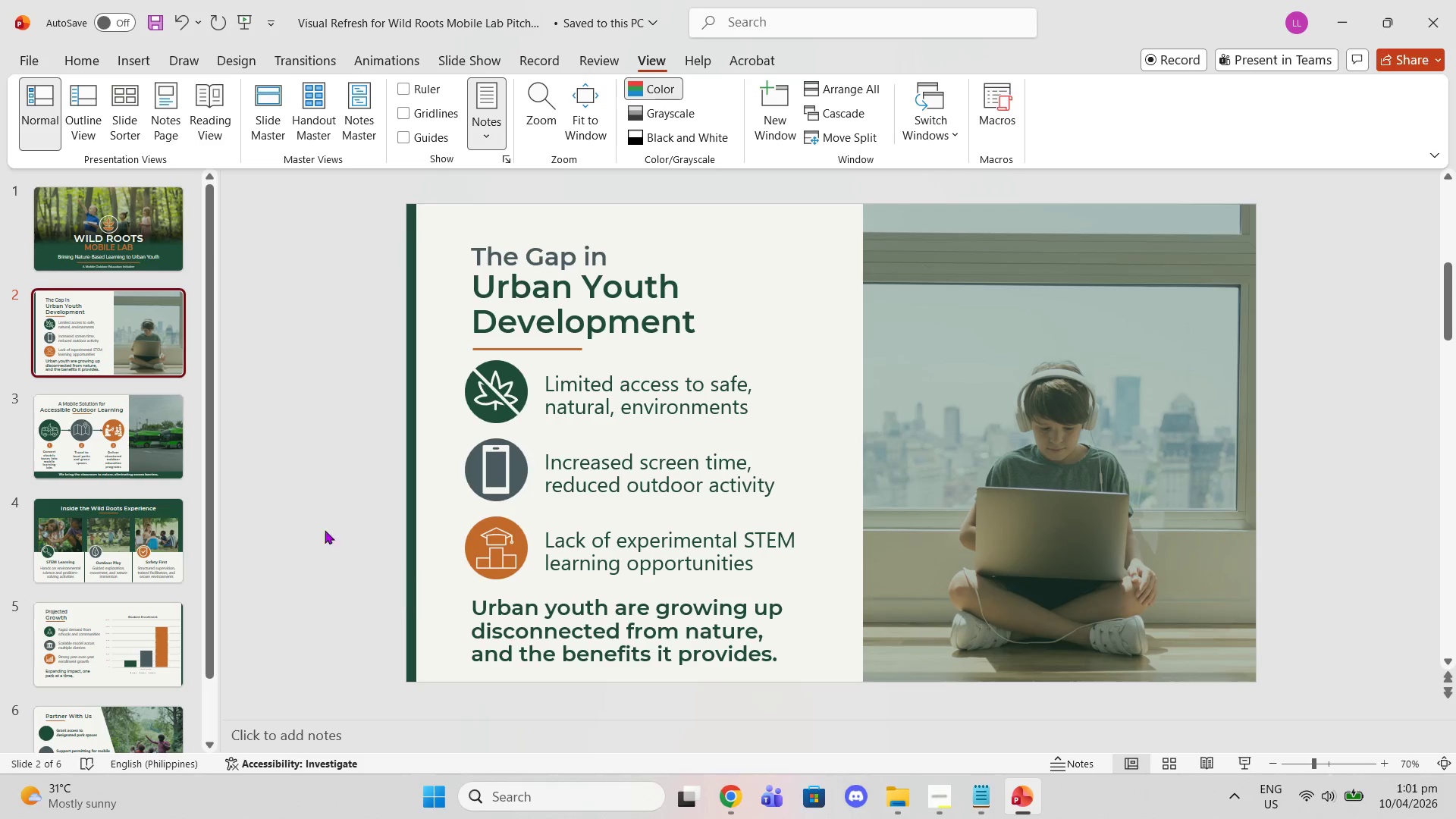 
left_click([152, 436])
 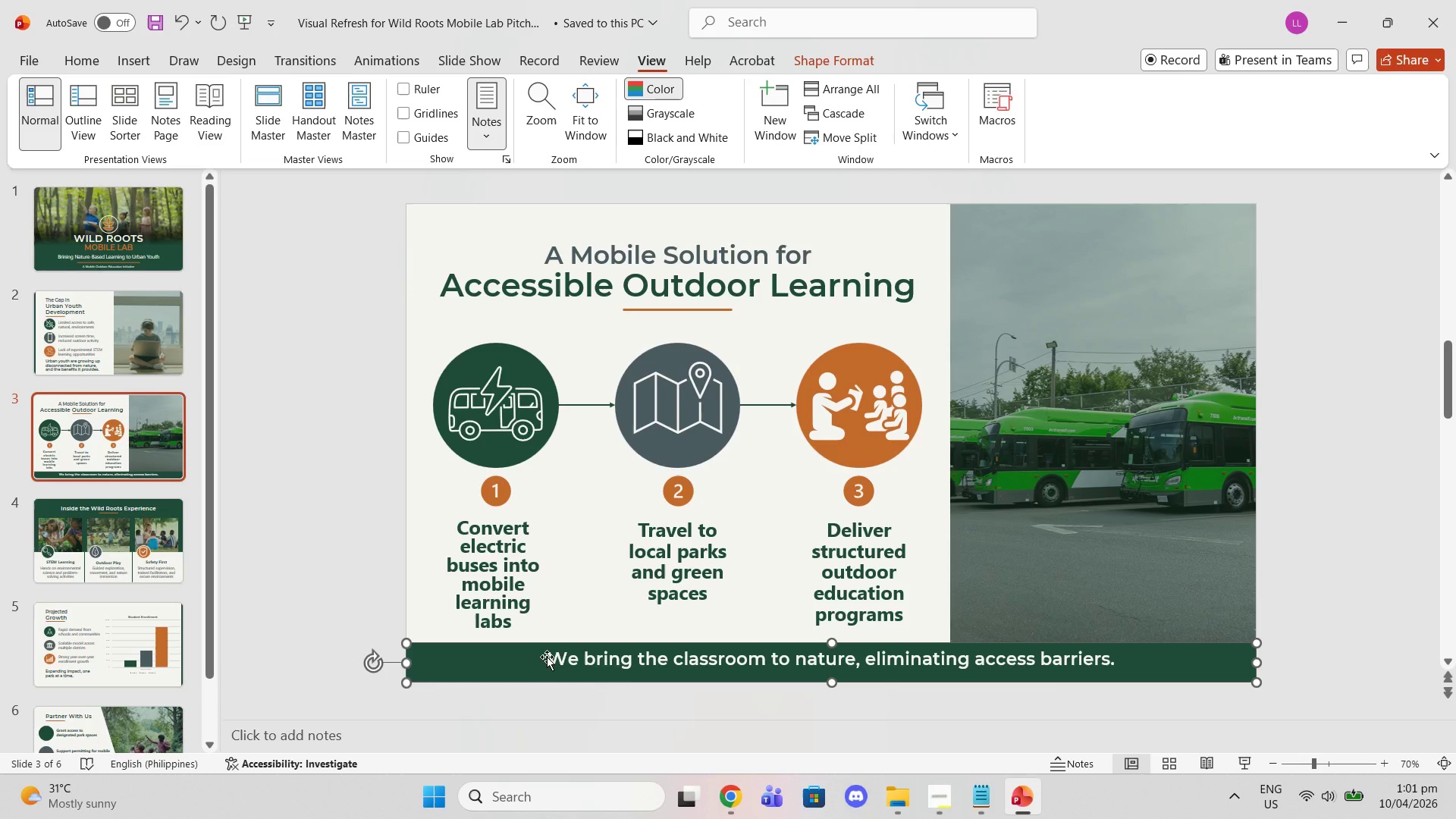 
left_click([550, 657])
 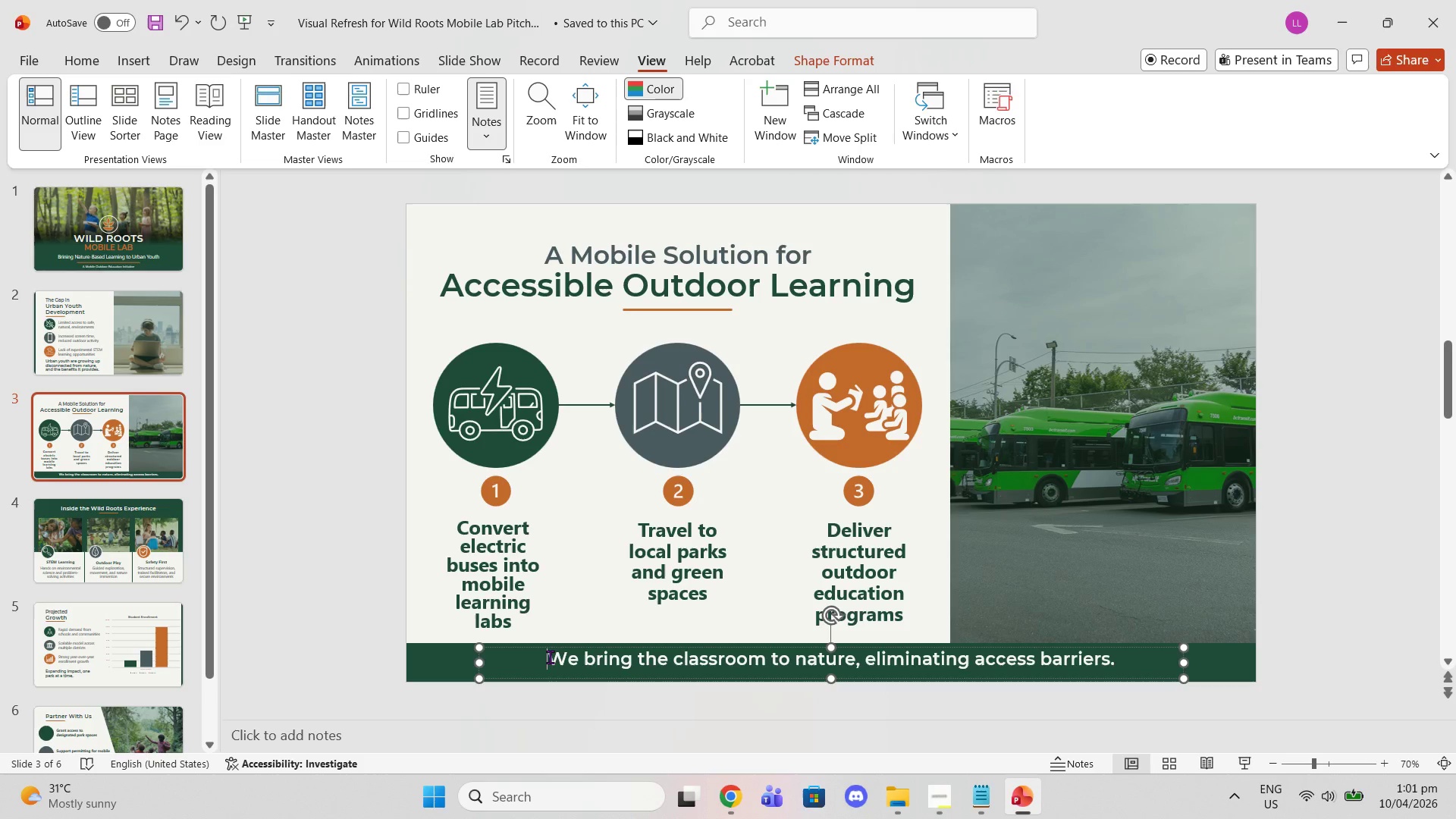 
key(Backspace)
 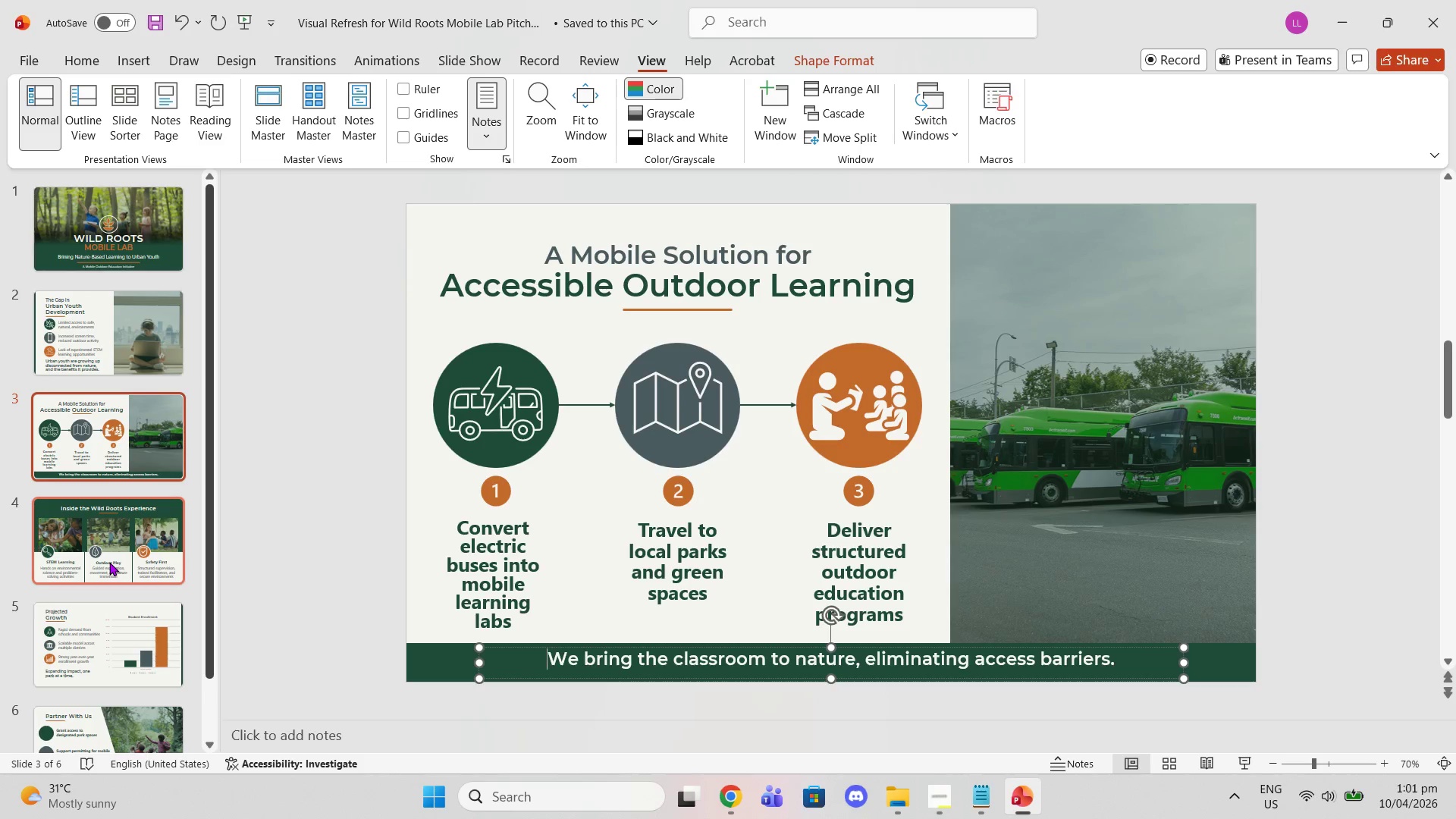 
left_click([109, 562])
 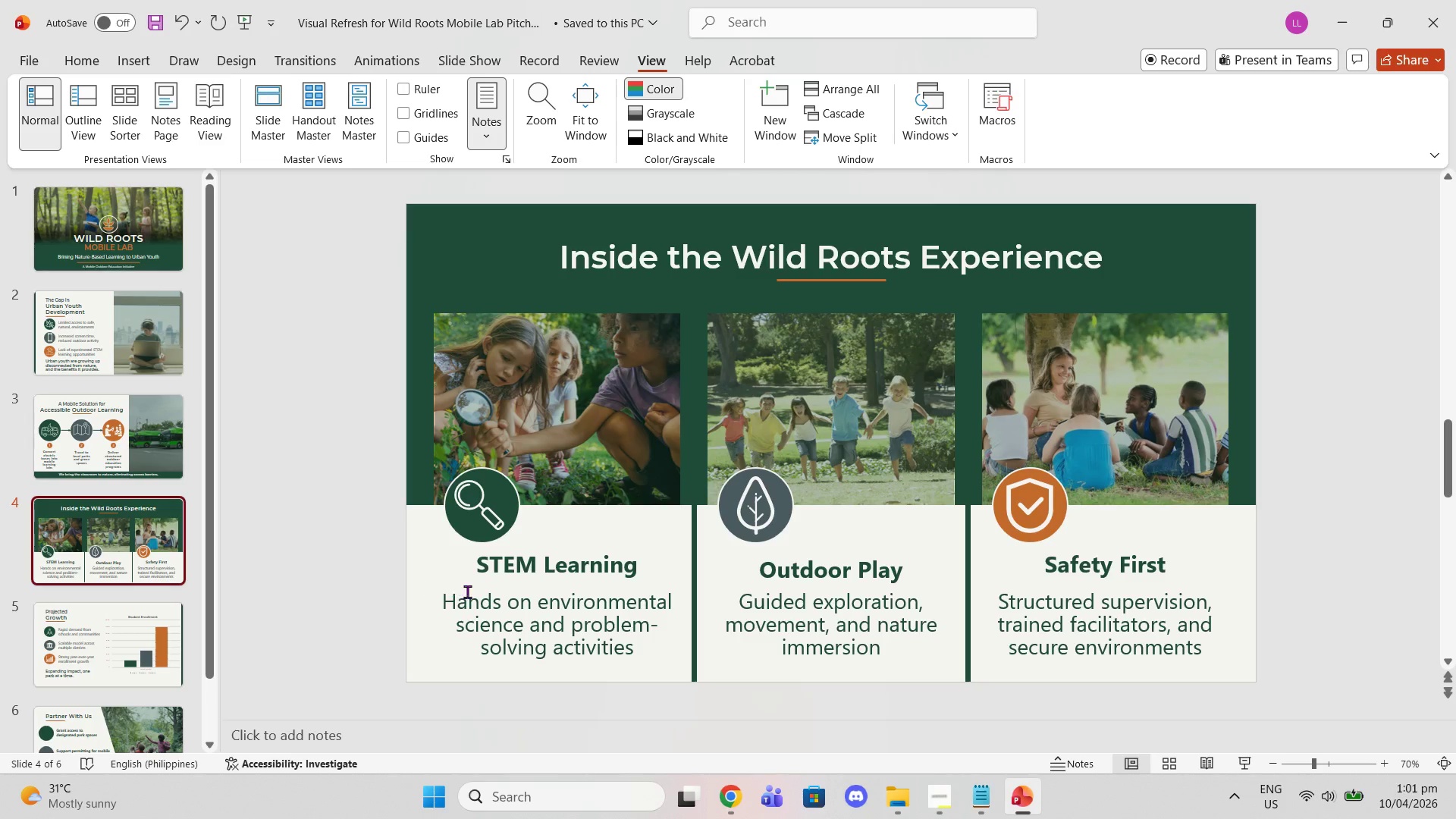 
left_click([472, 594])
 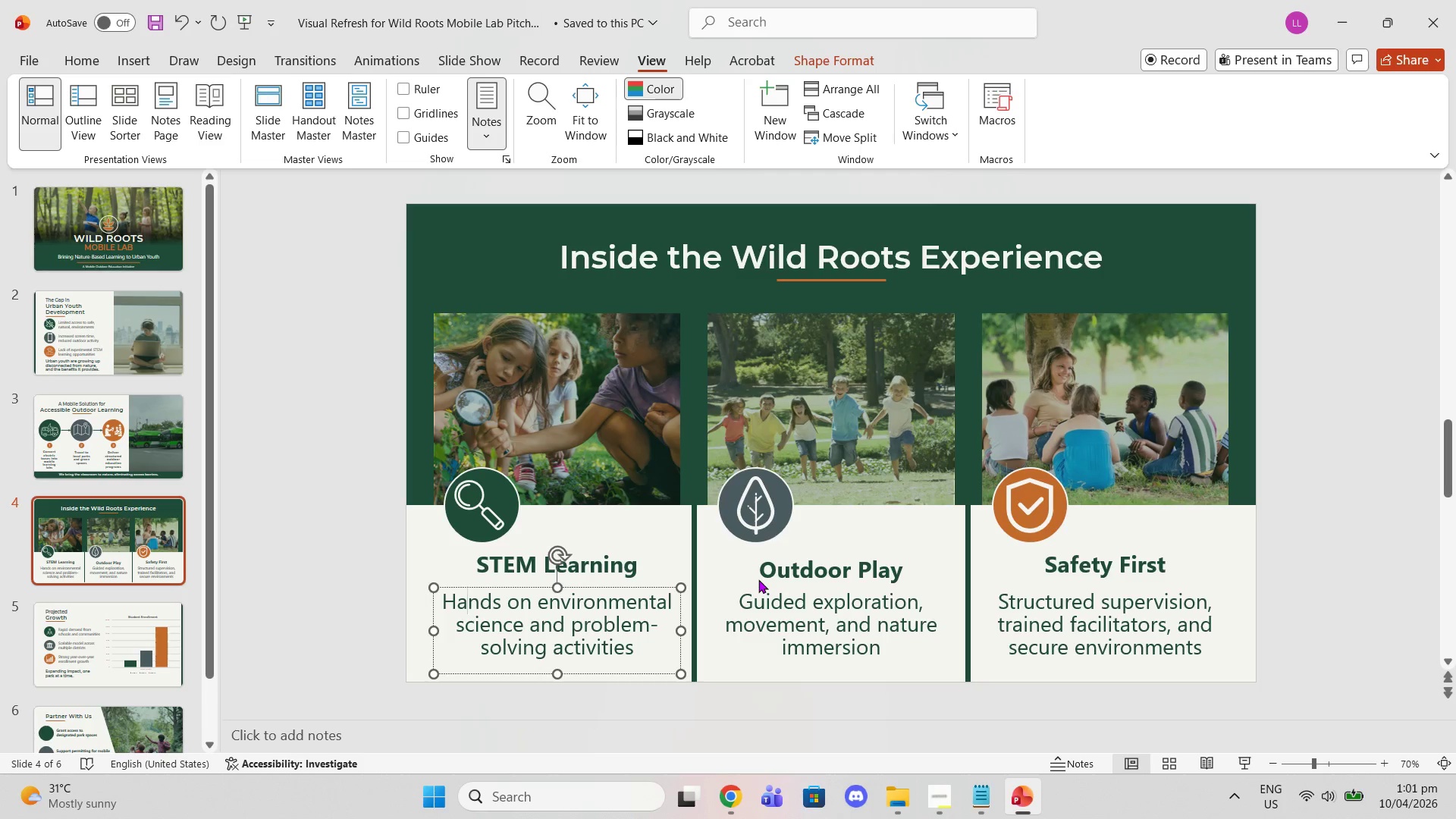 
left_click([766, 573])
 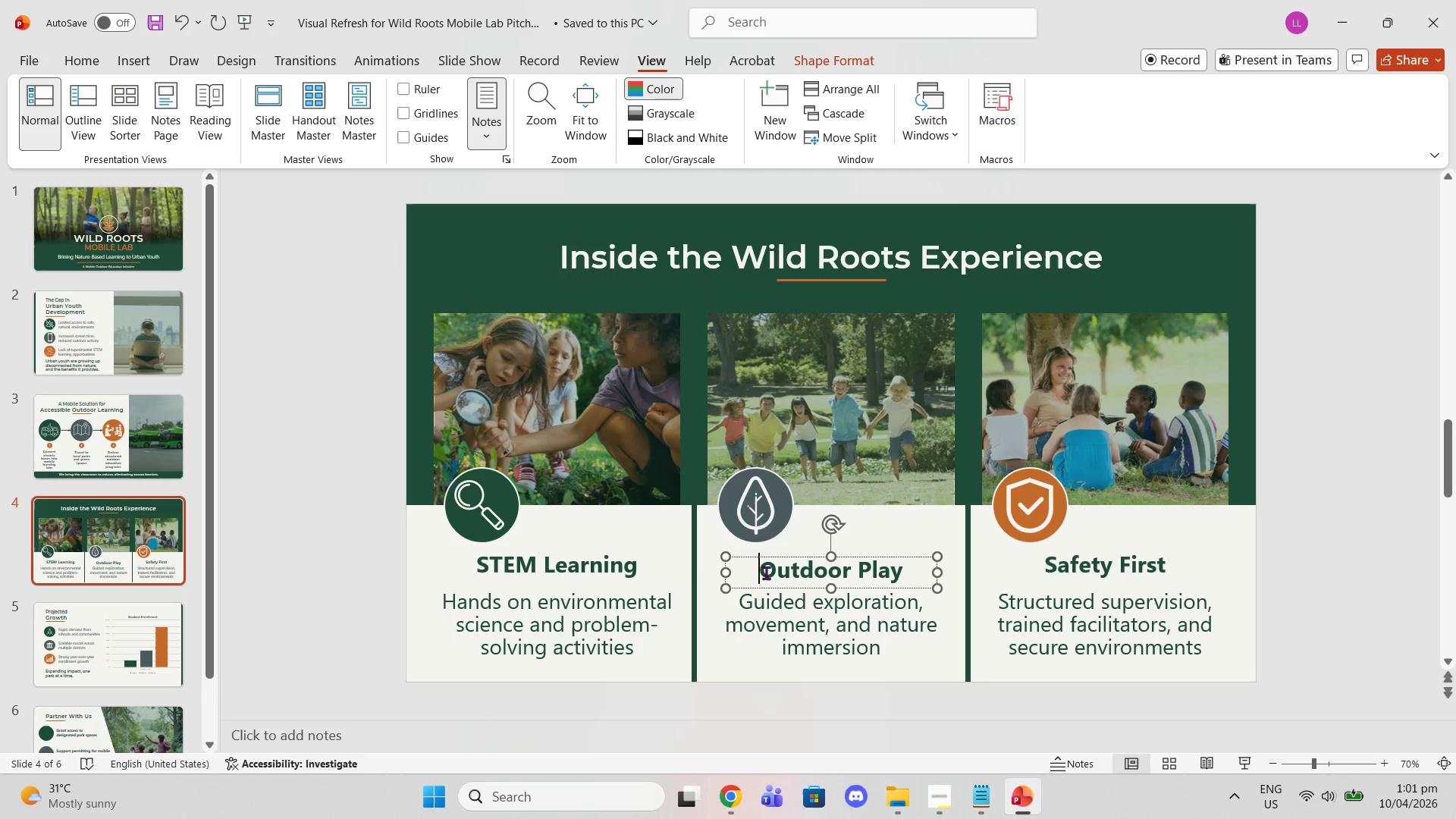 
key(Backspace)
 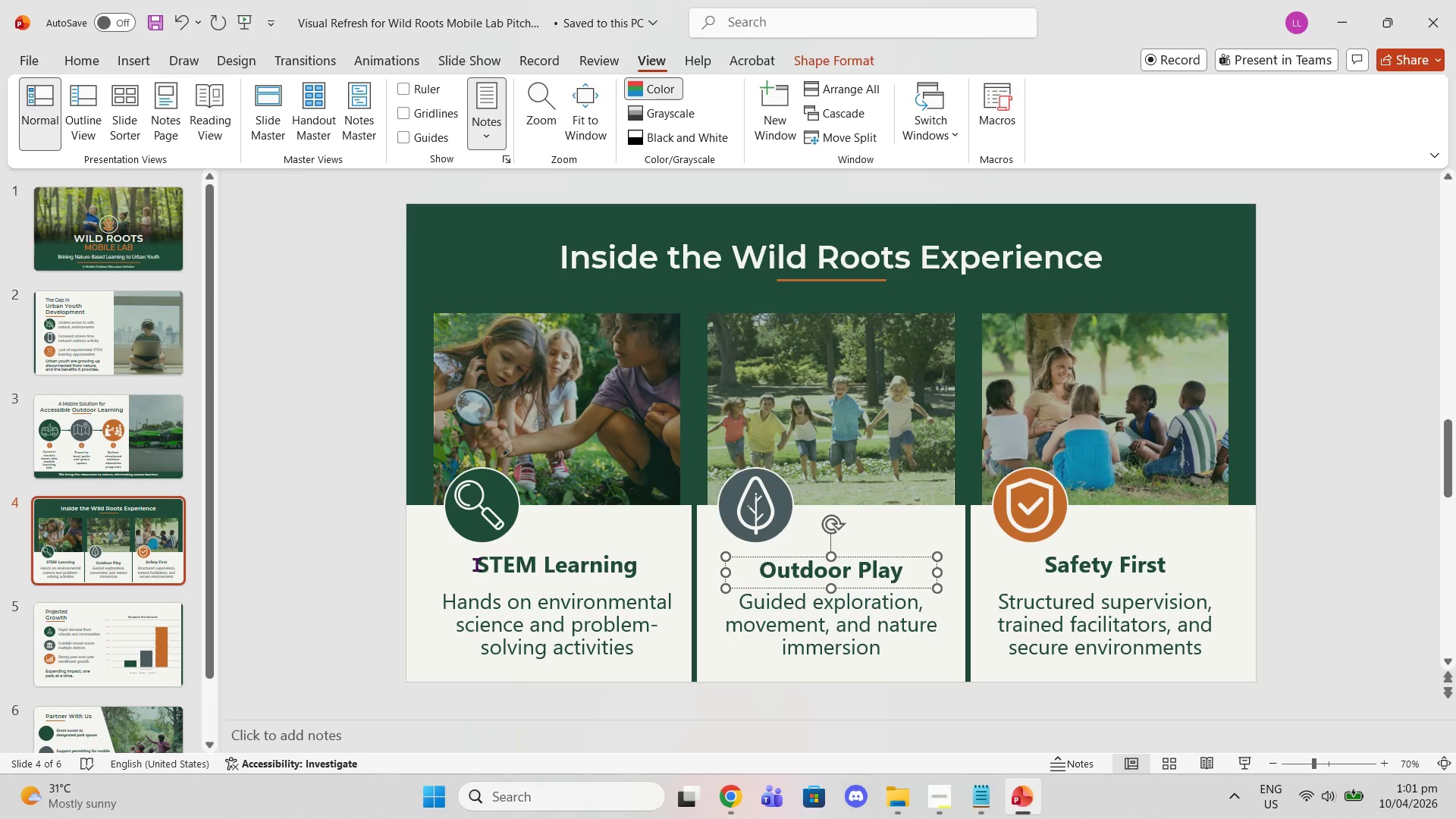 
left_click([476, 564])
 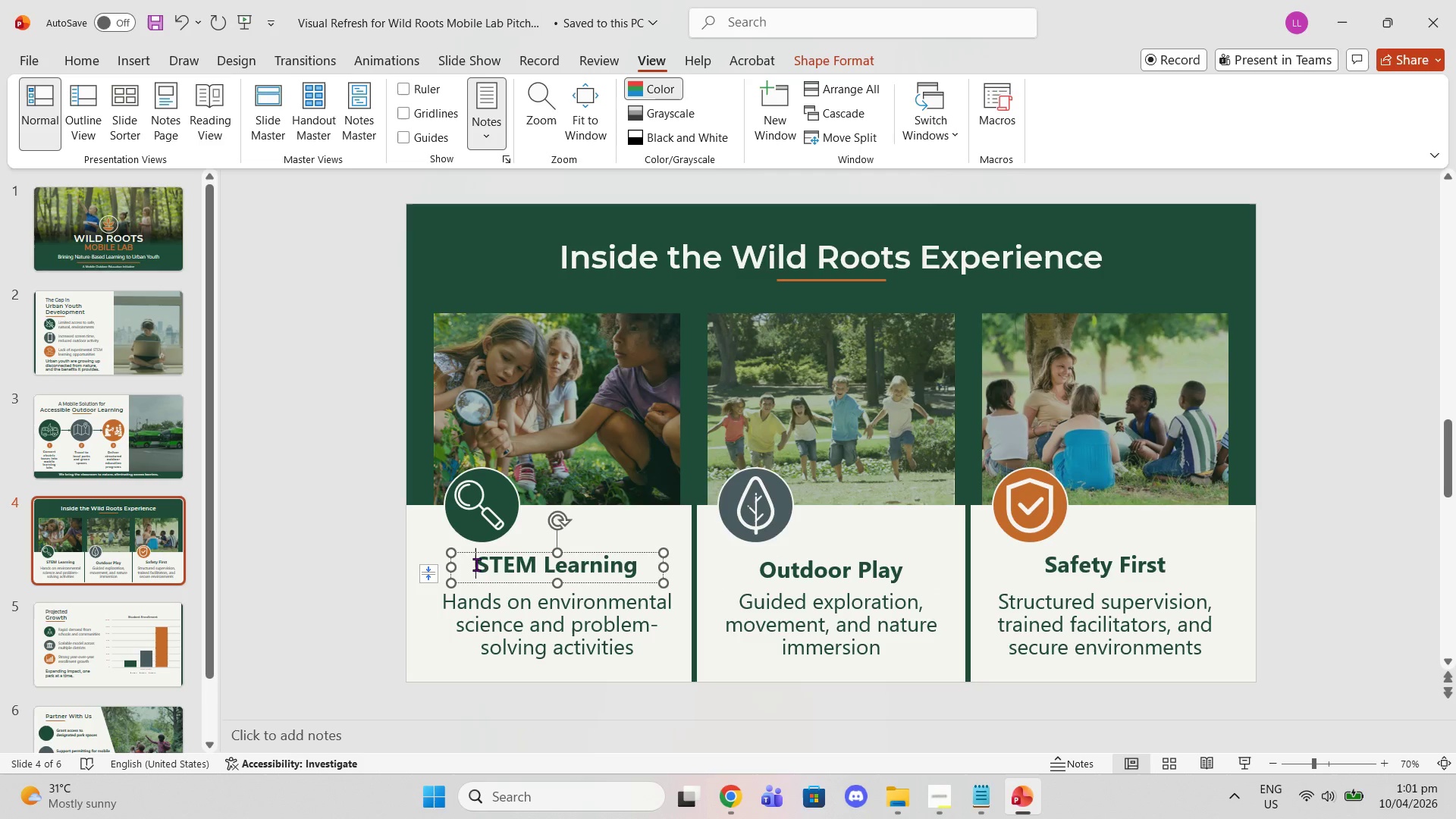 
key(Backspace)
 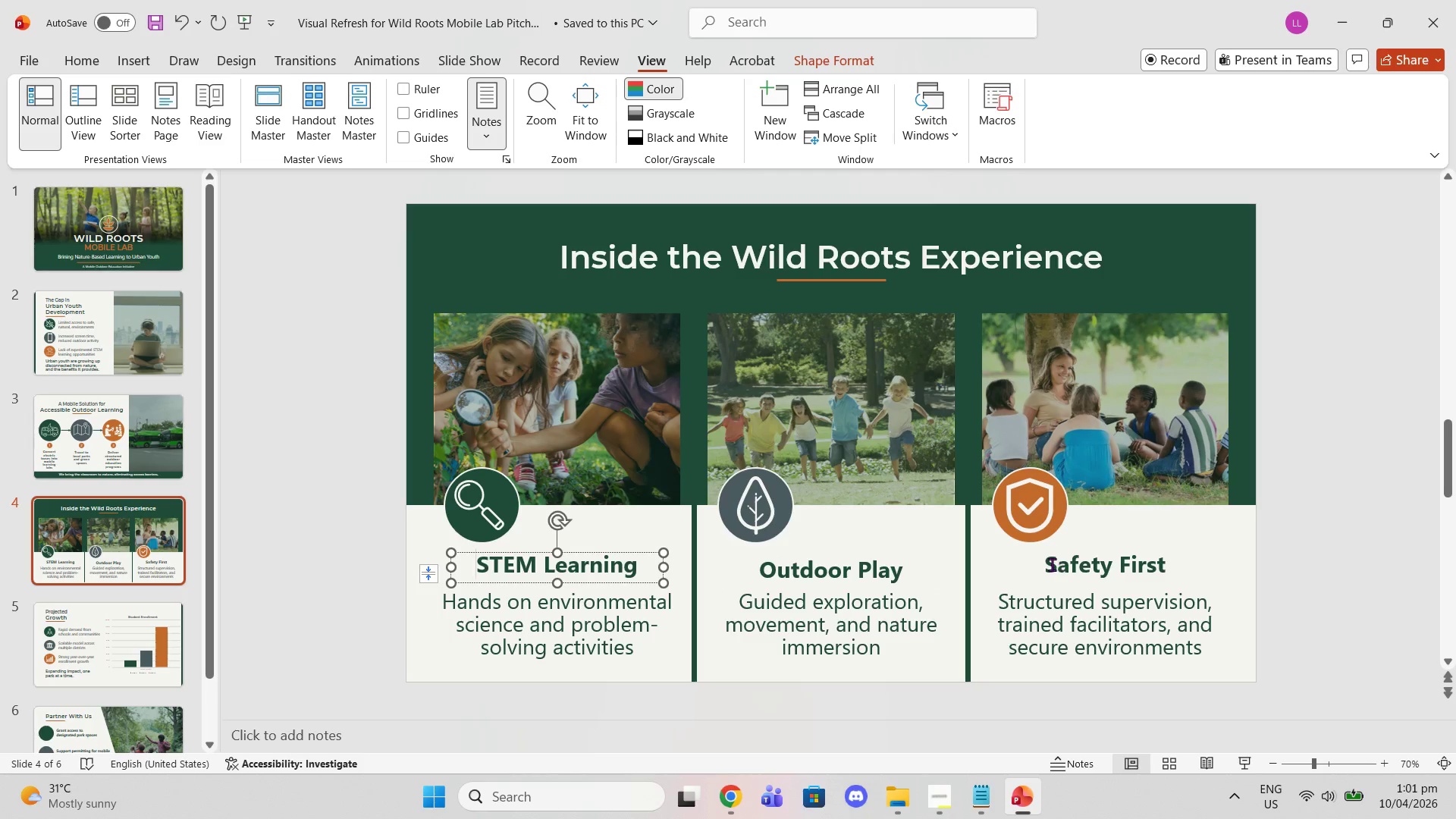 
left_click([1047, 562])
 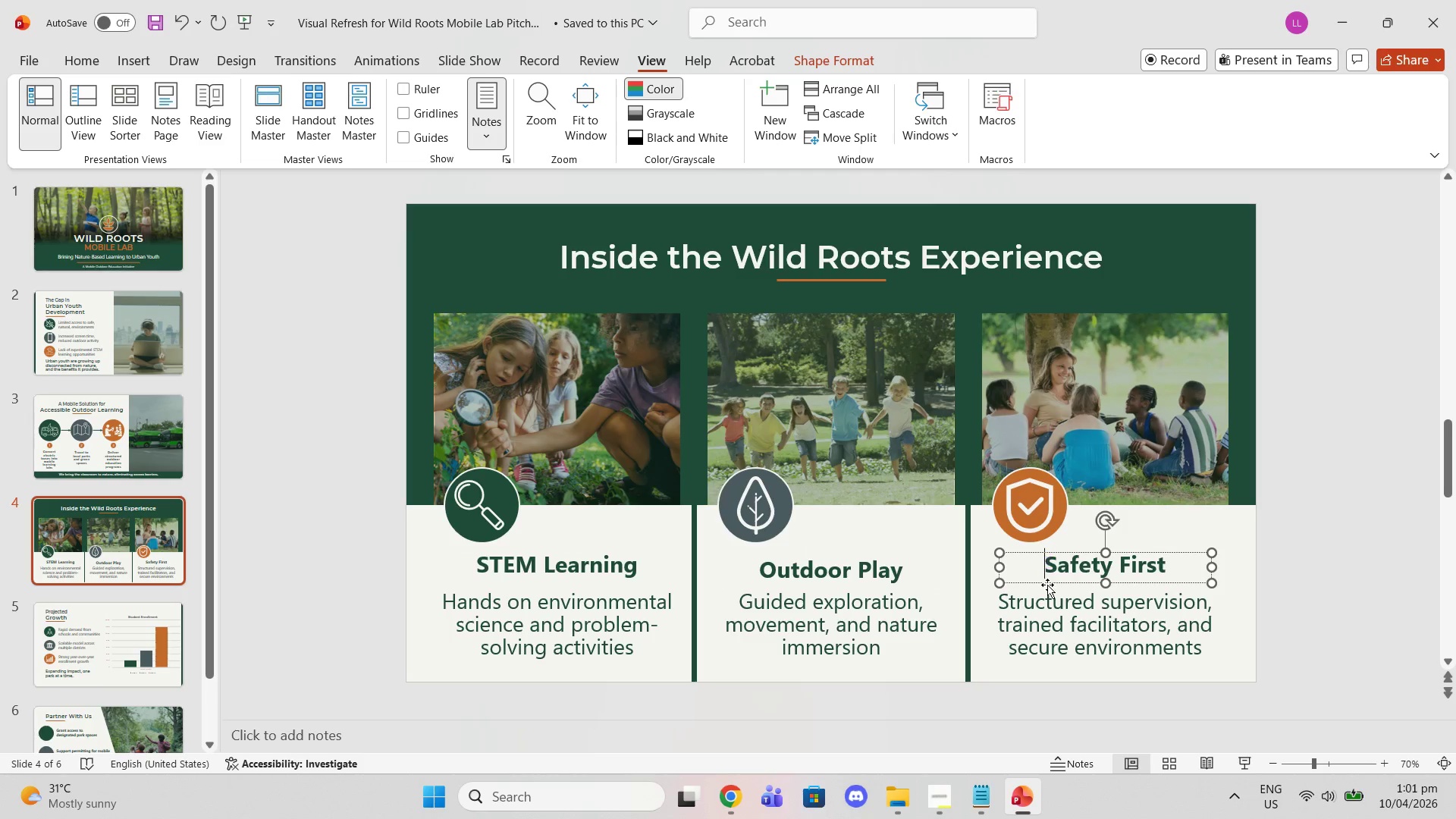 
key(Backspace)
 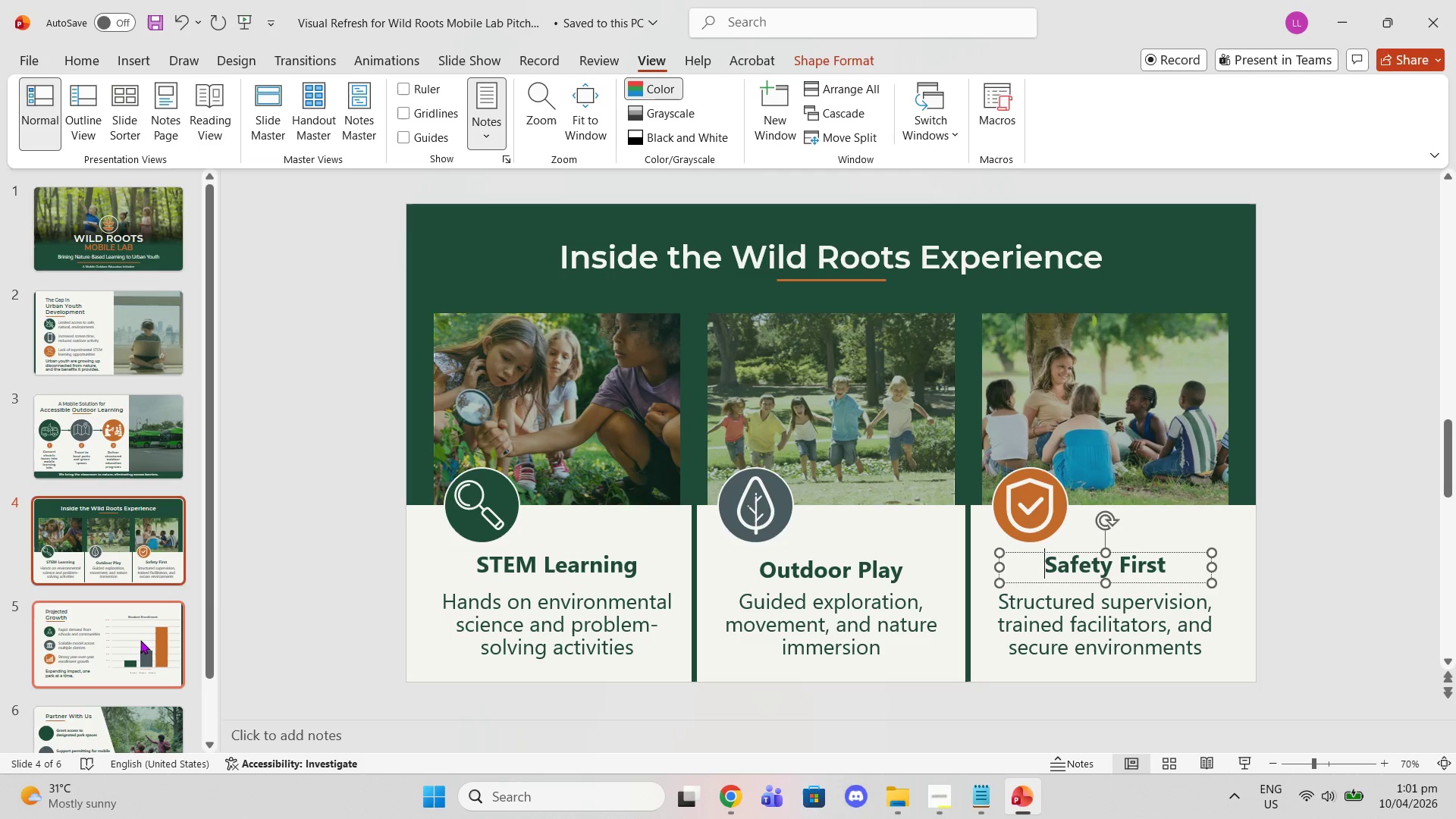 
left_click([140, 640])
 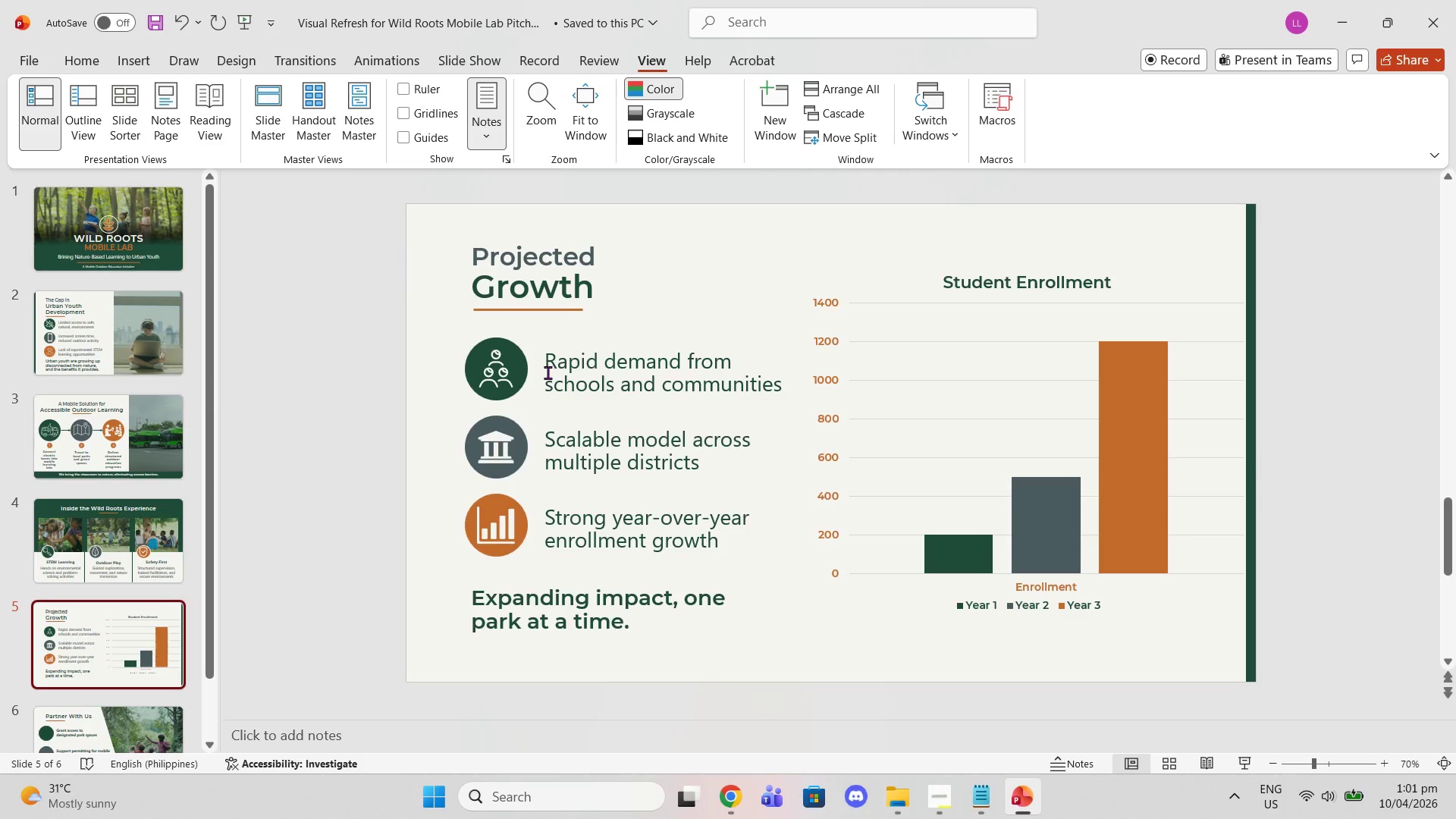 
left_click([545, 363])
 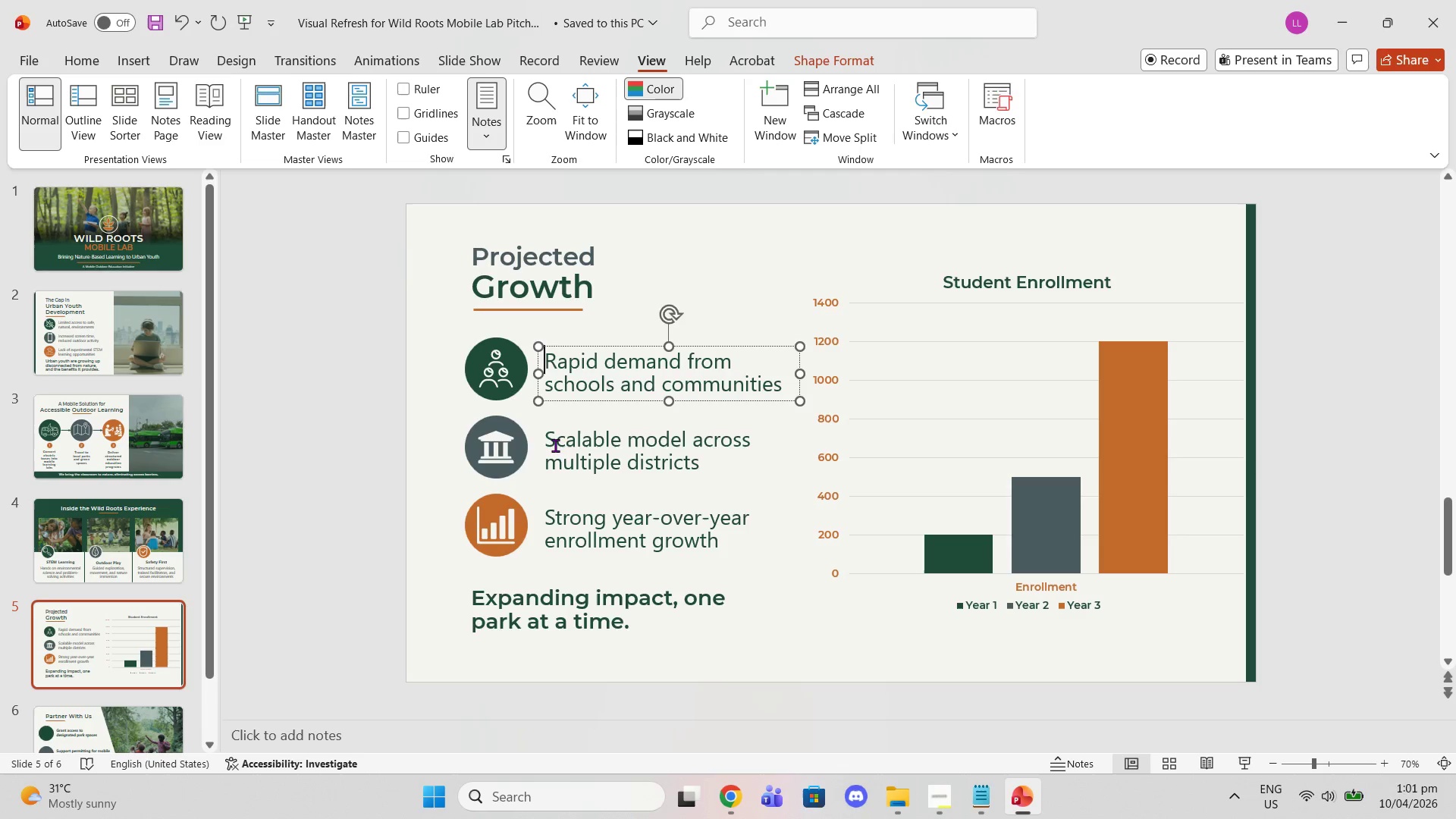 
left_click([540, 439])
 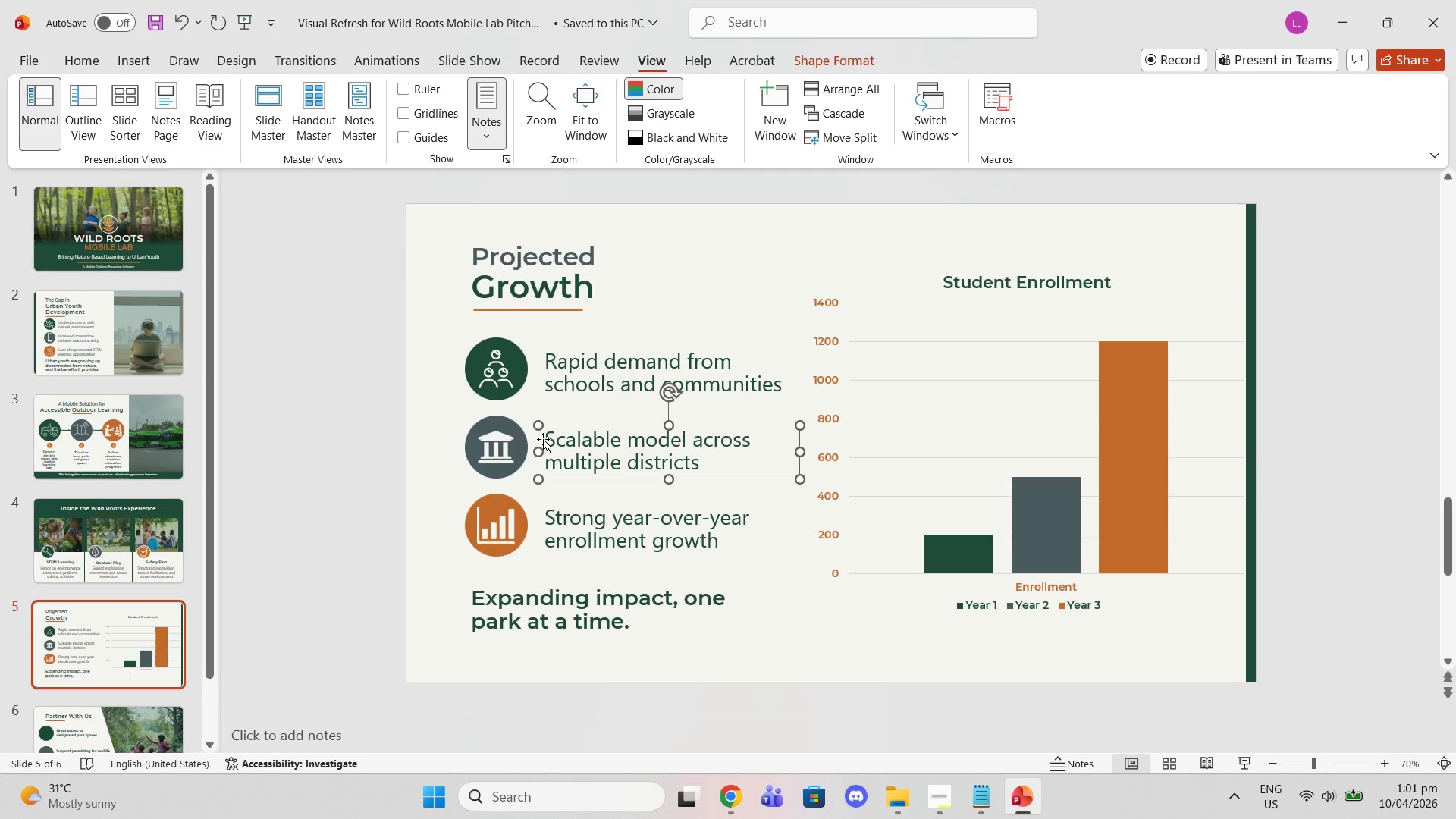 
left_click([543, 439])
 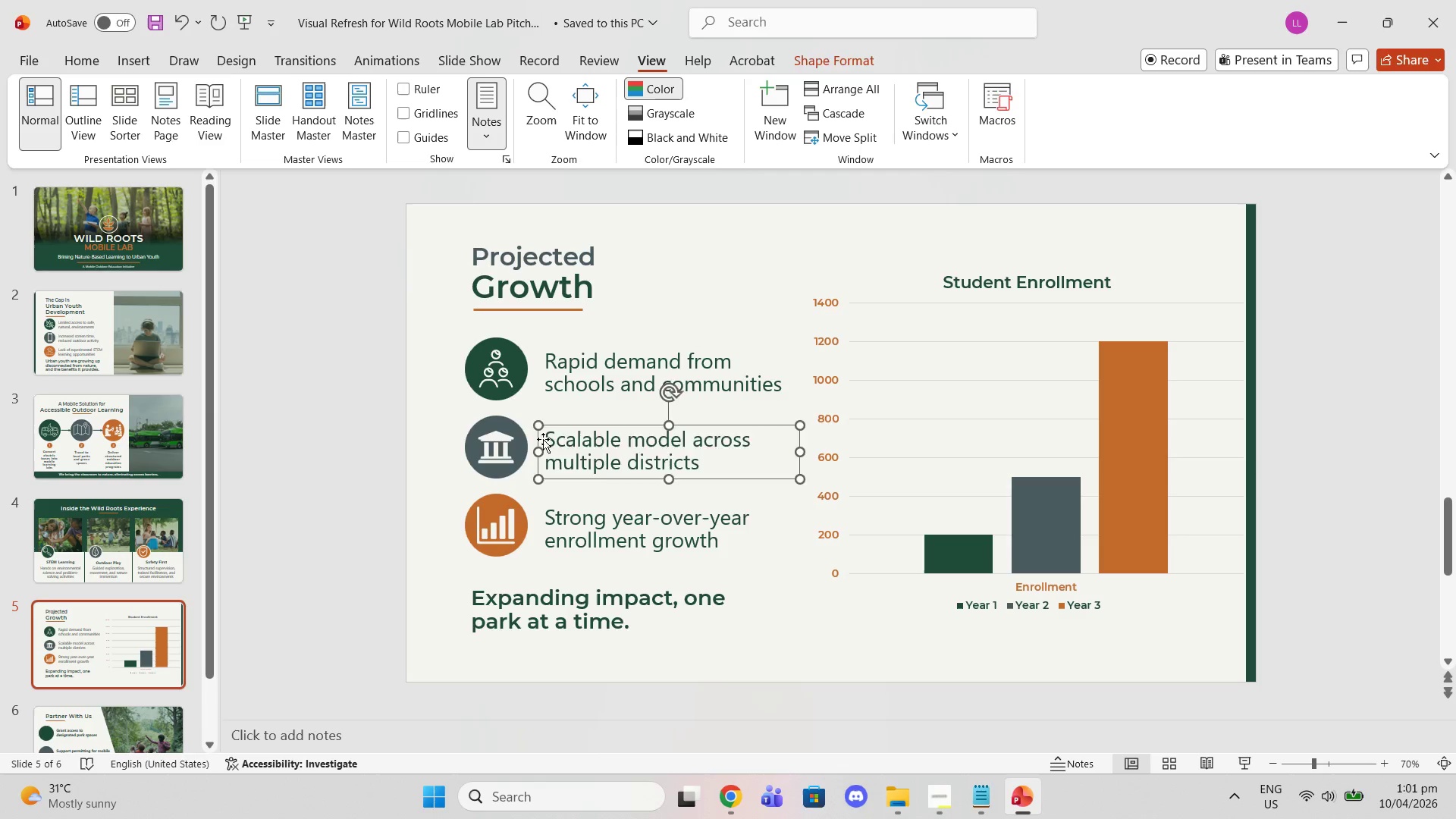 
key(Backspace)
 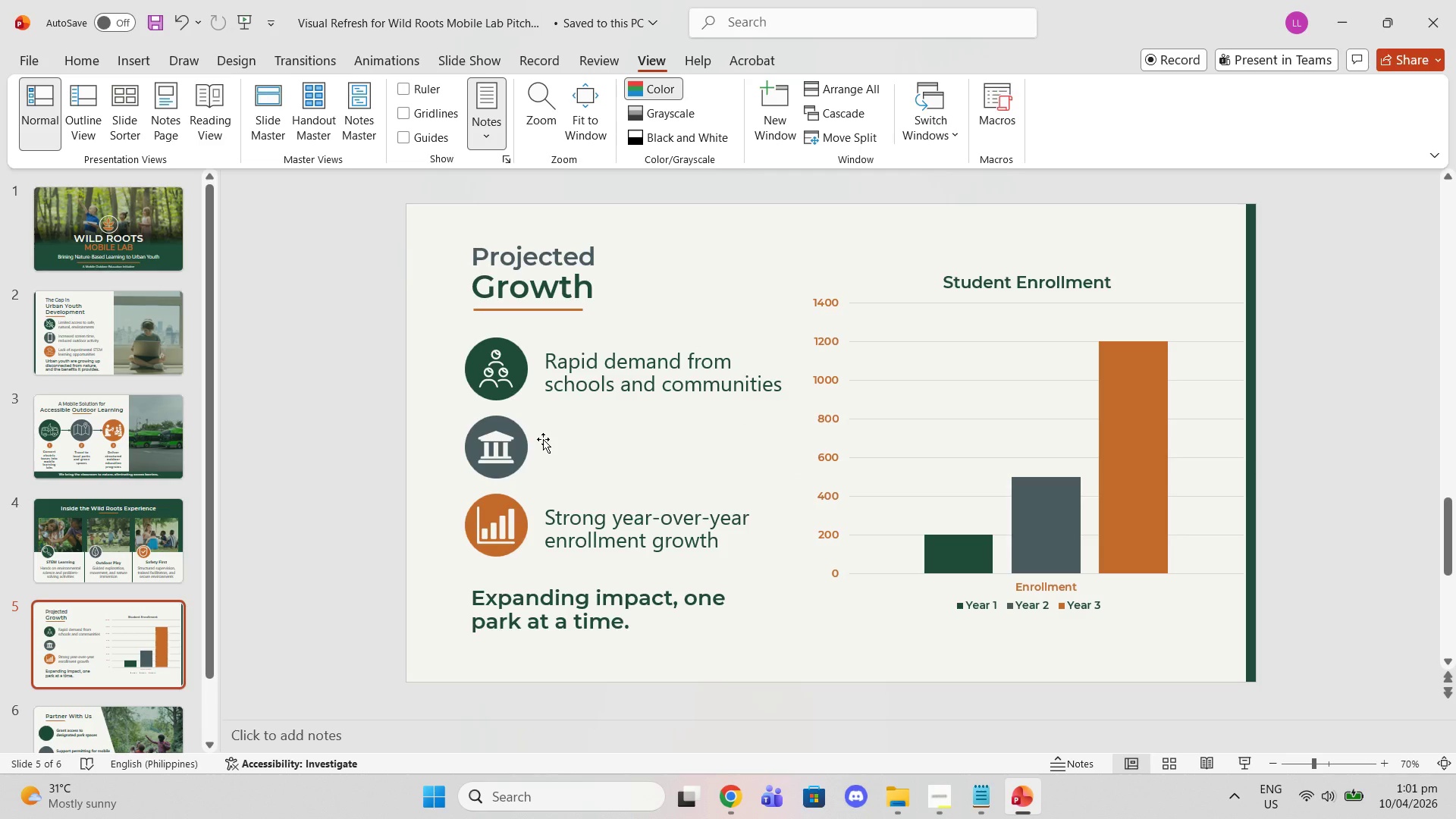 
key(Control+Z)
 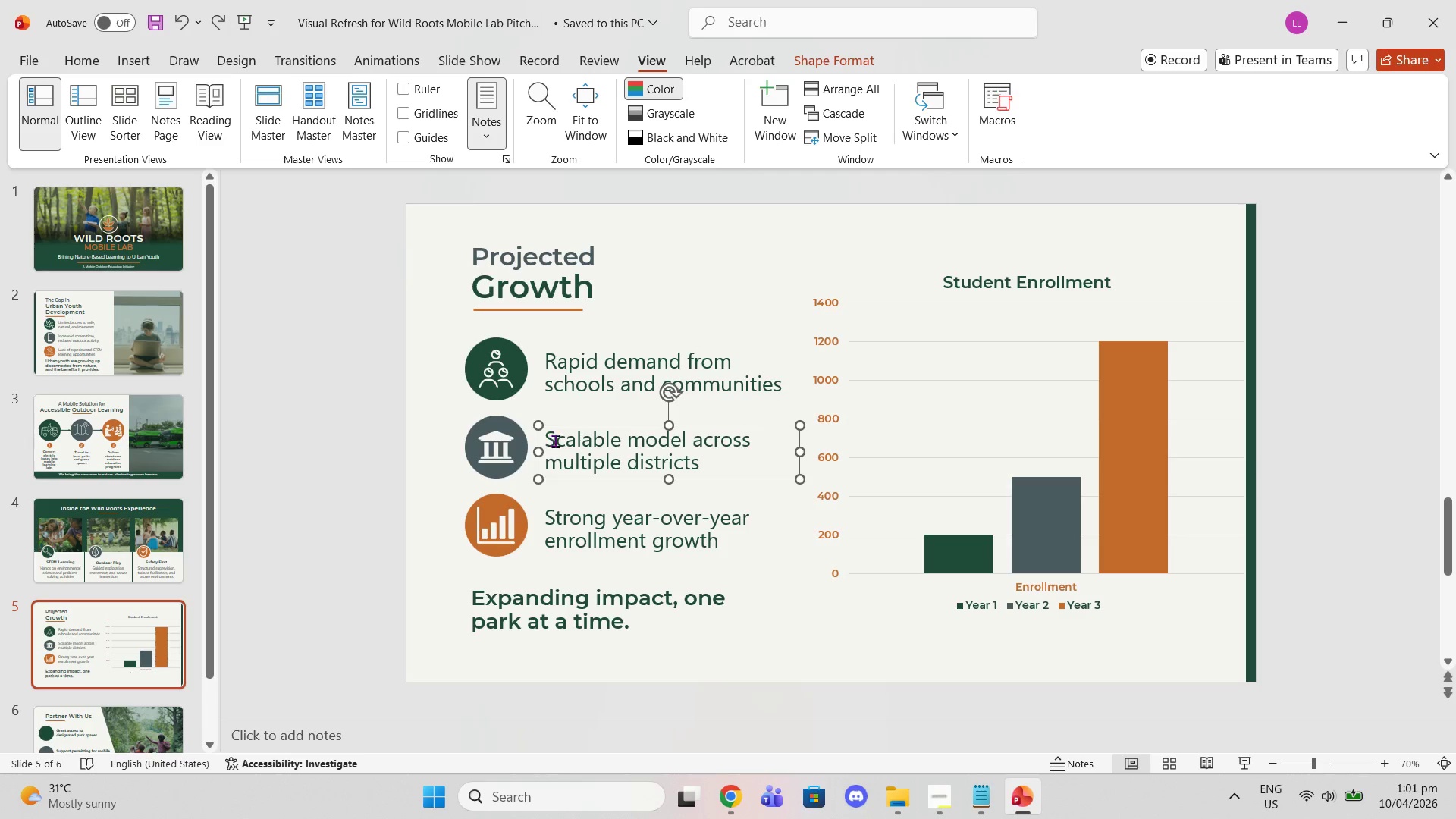 
left_click([556, 441])
 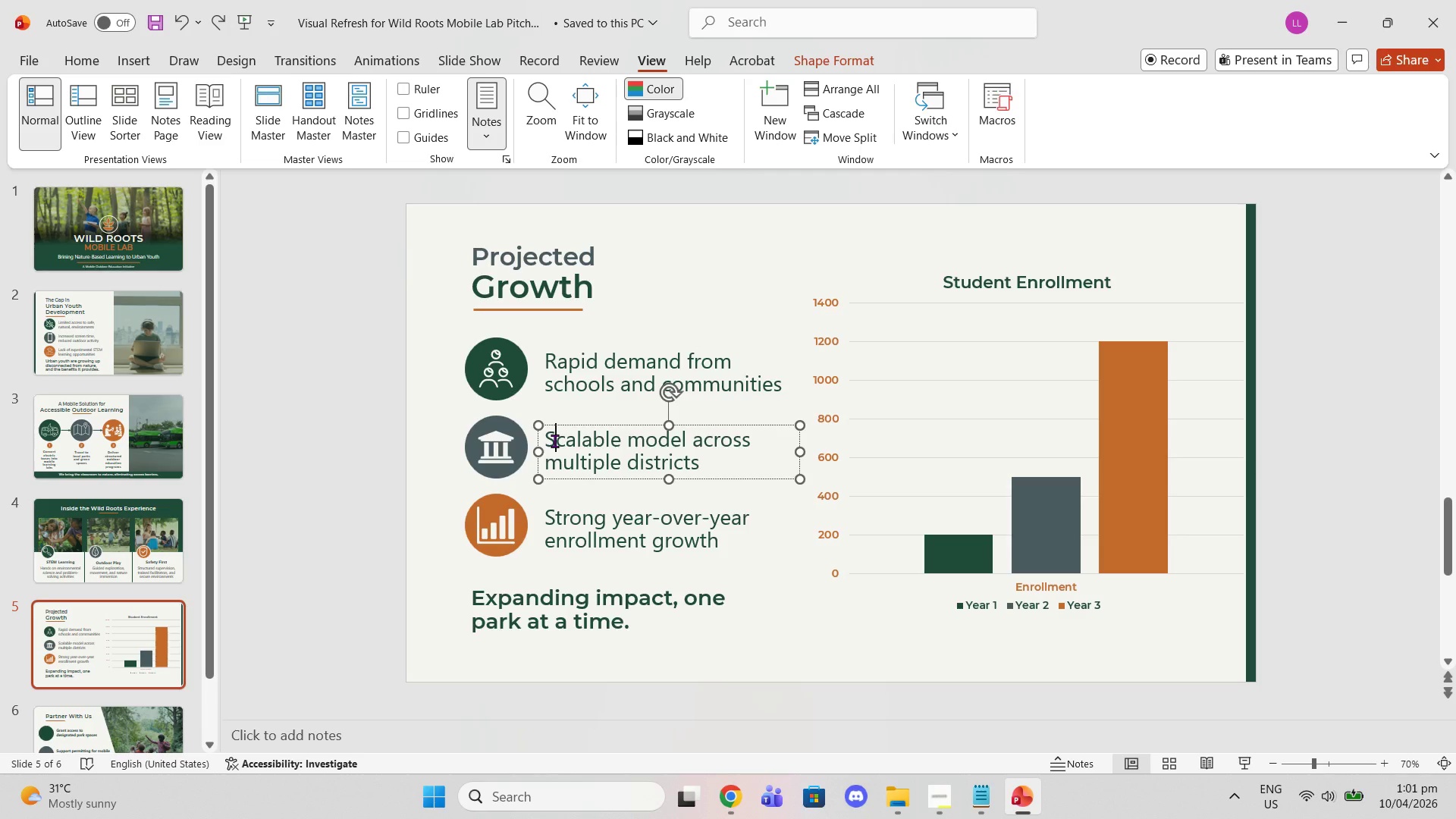 
key(ArrowLeft)
 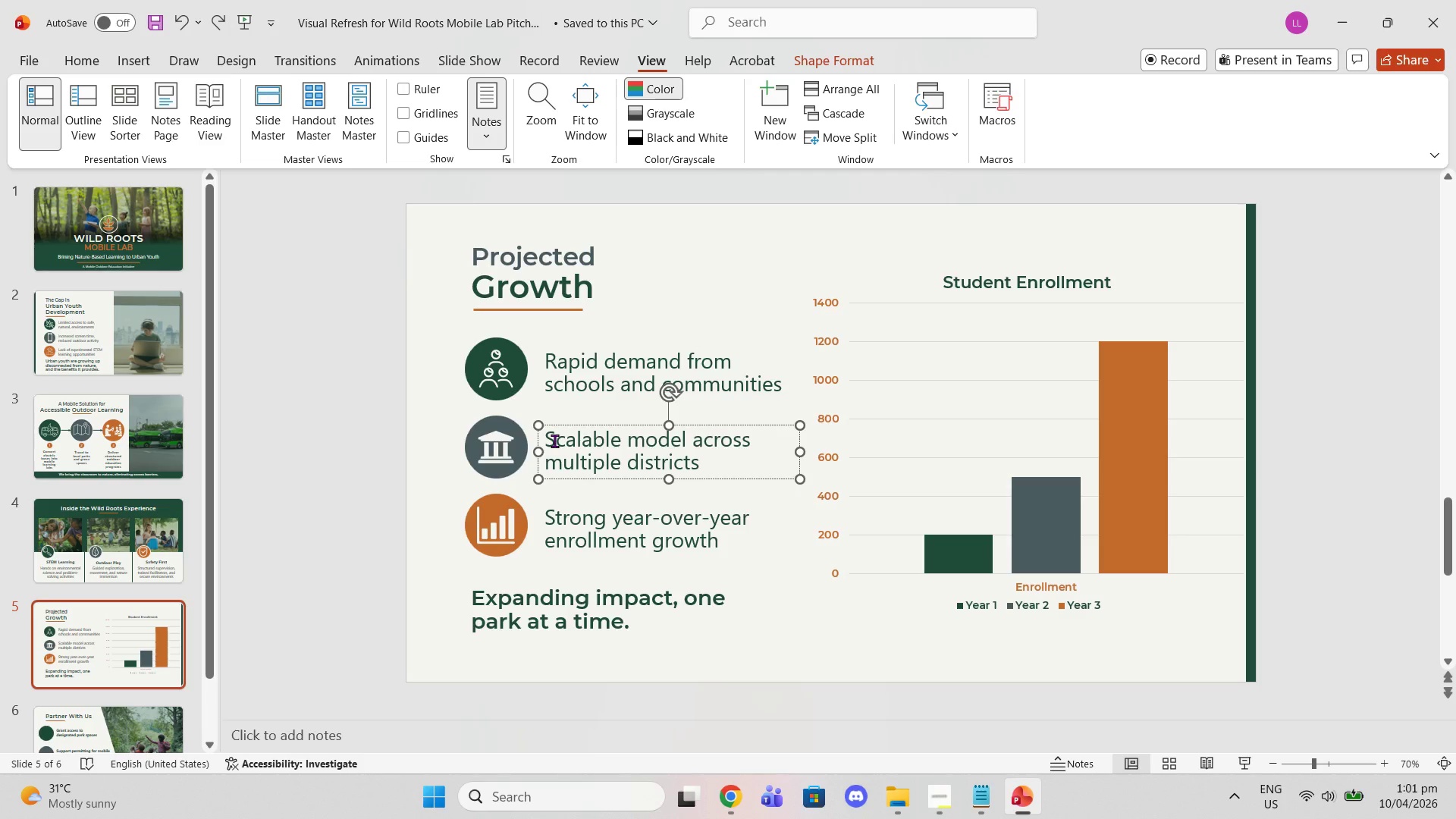 
key(Backspace)
 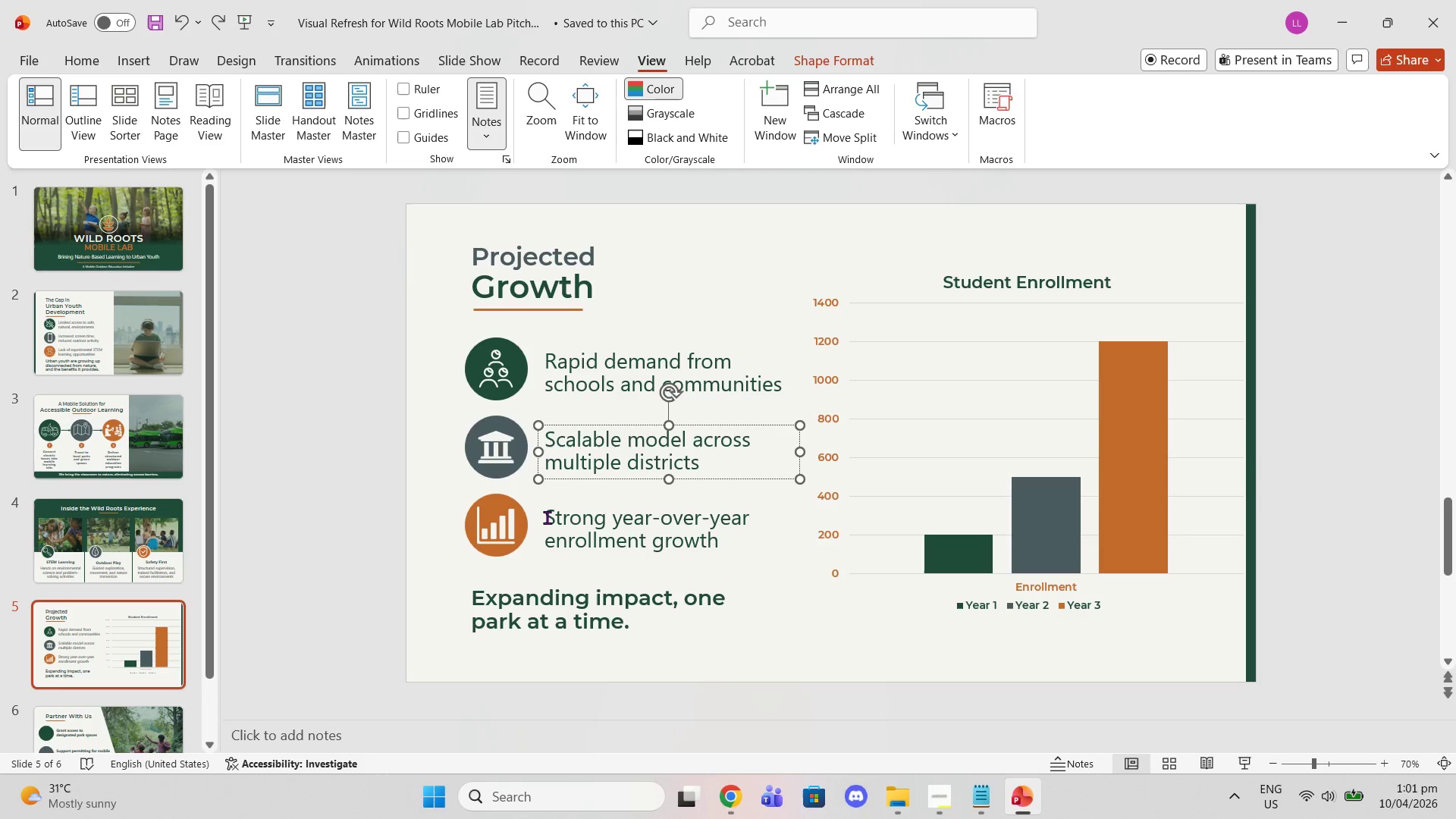 
left_click([547, 517])
 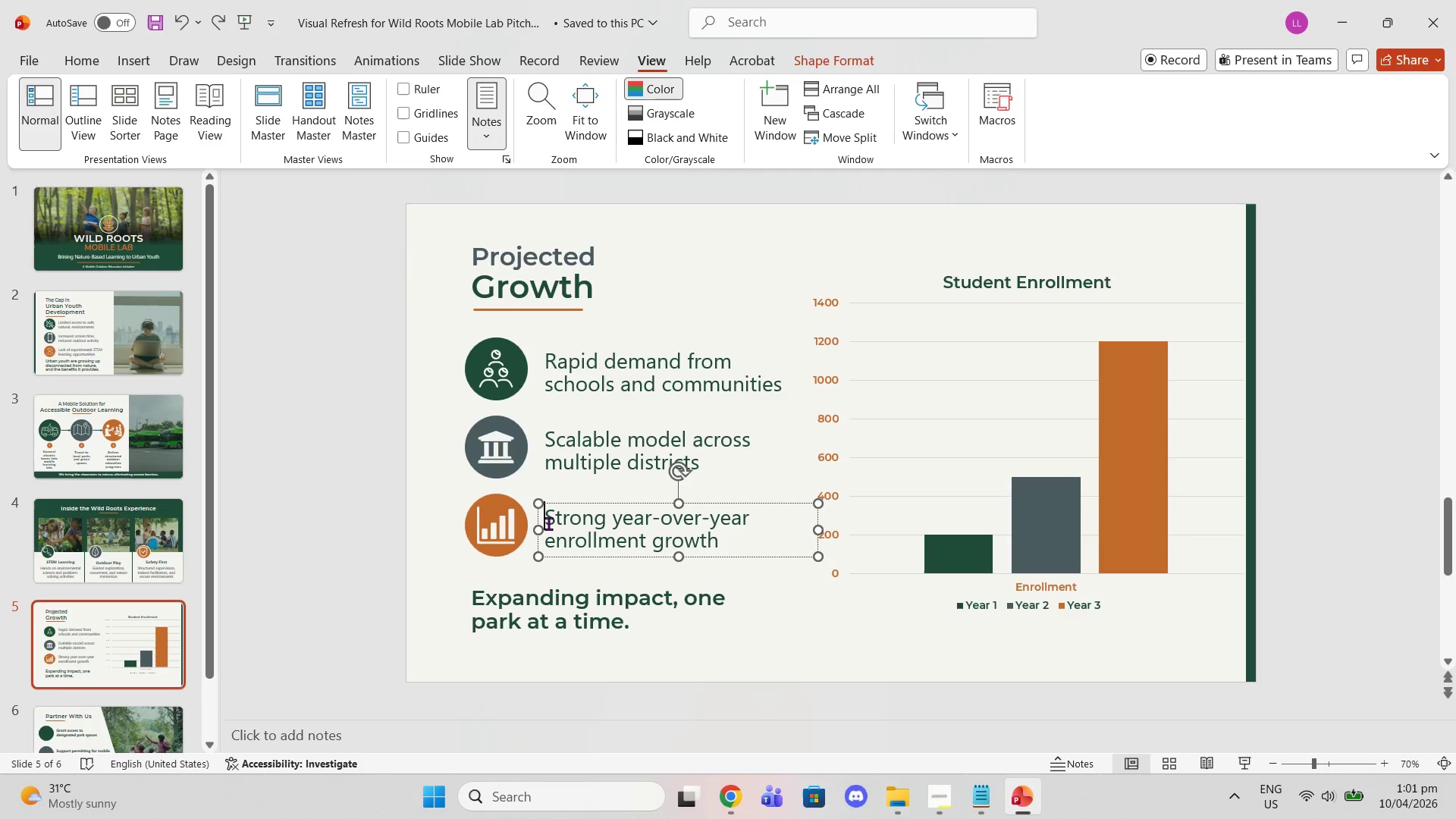 
key(Backspace)
 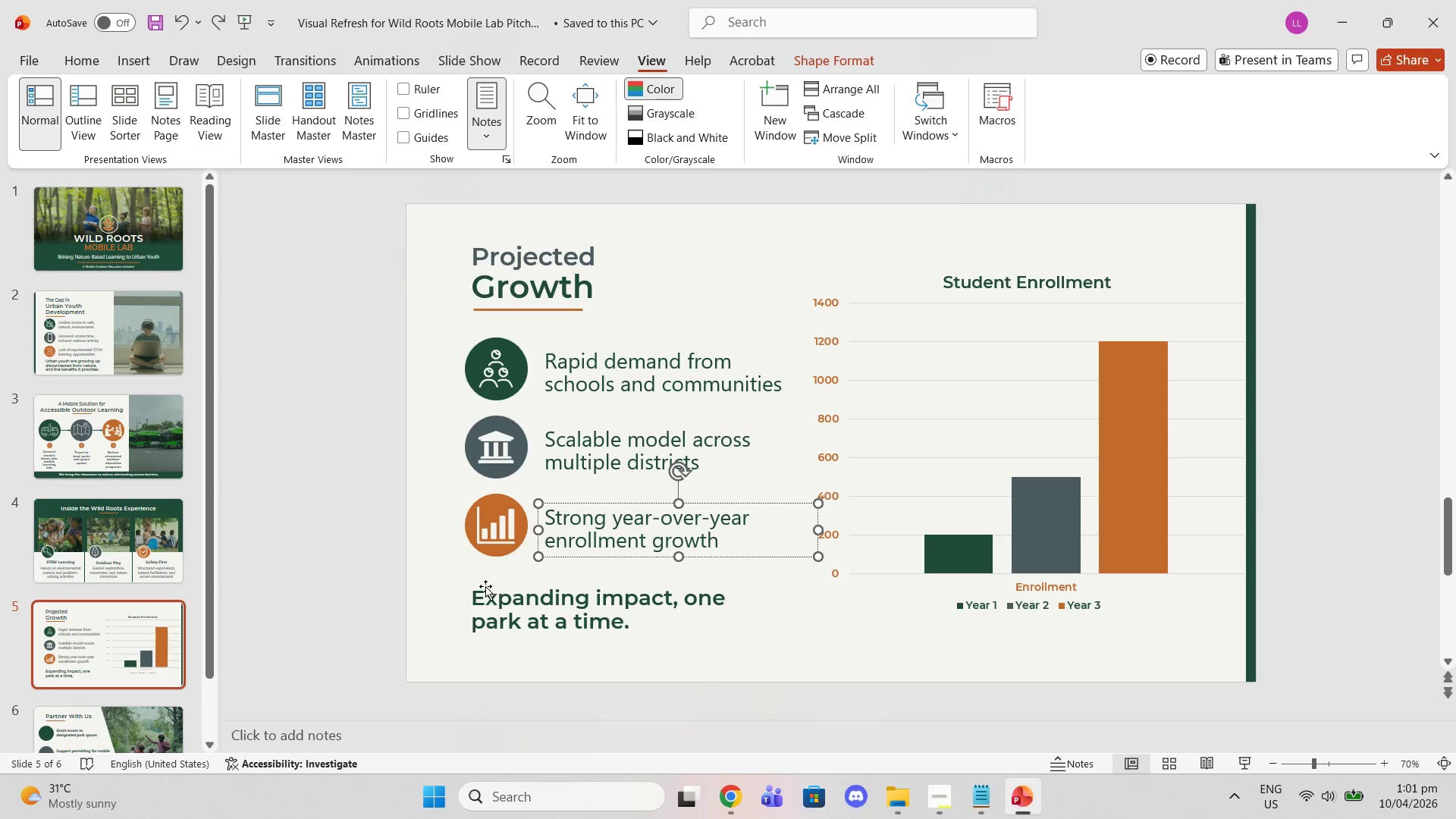 
left_click([485, 586])
 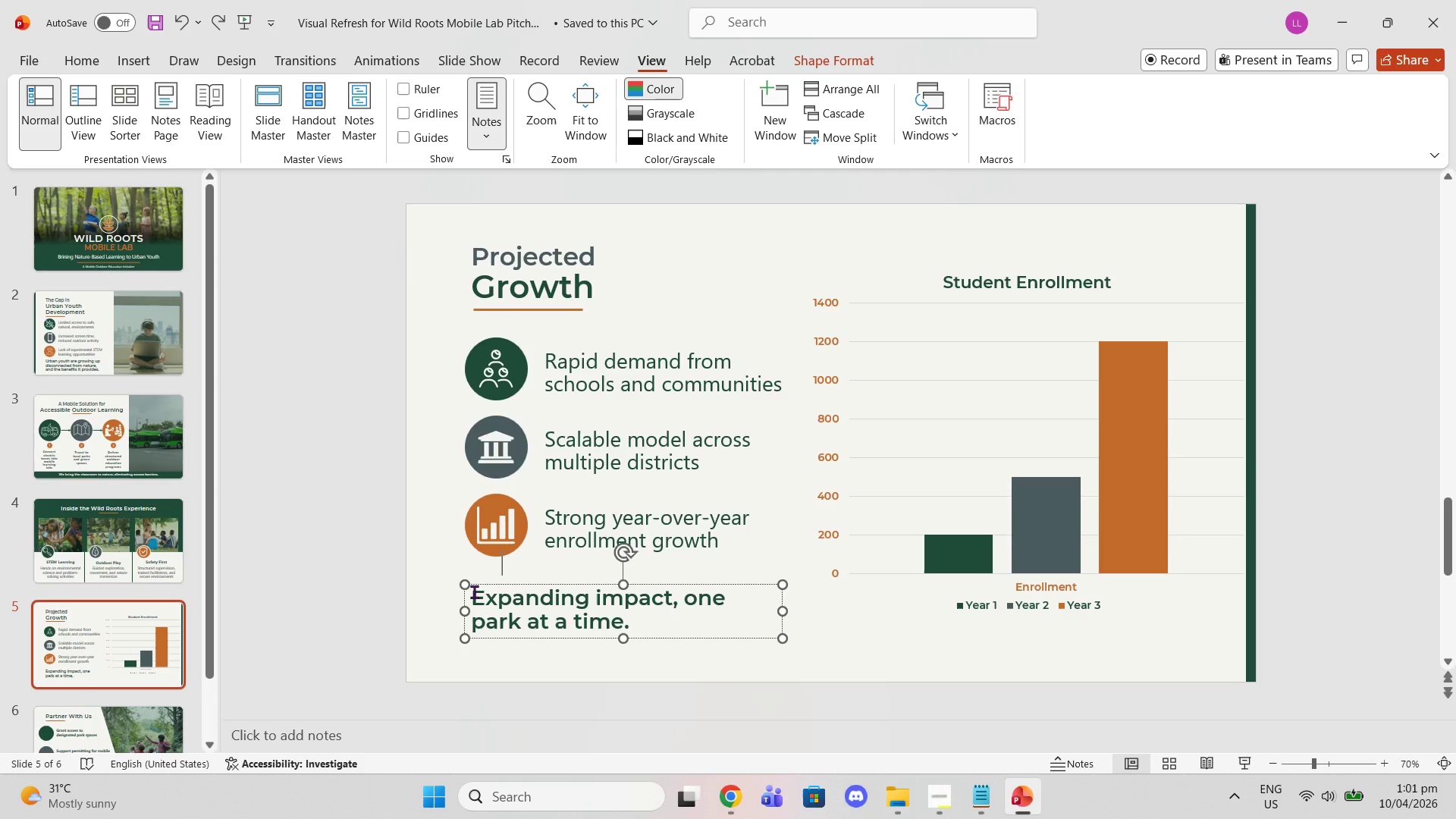 
left_click([474, 592])
 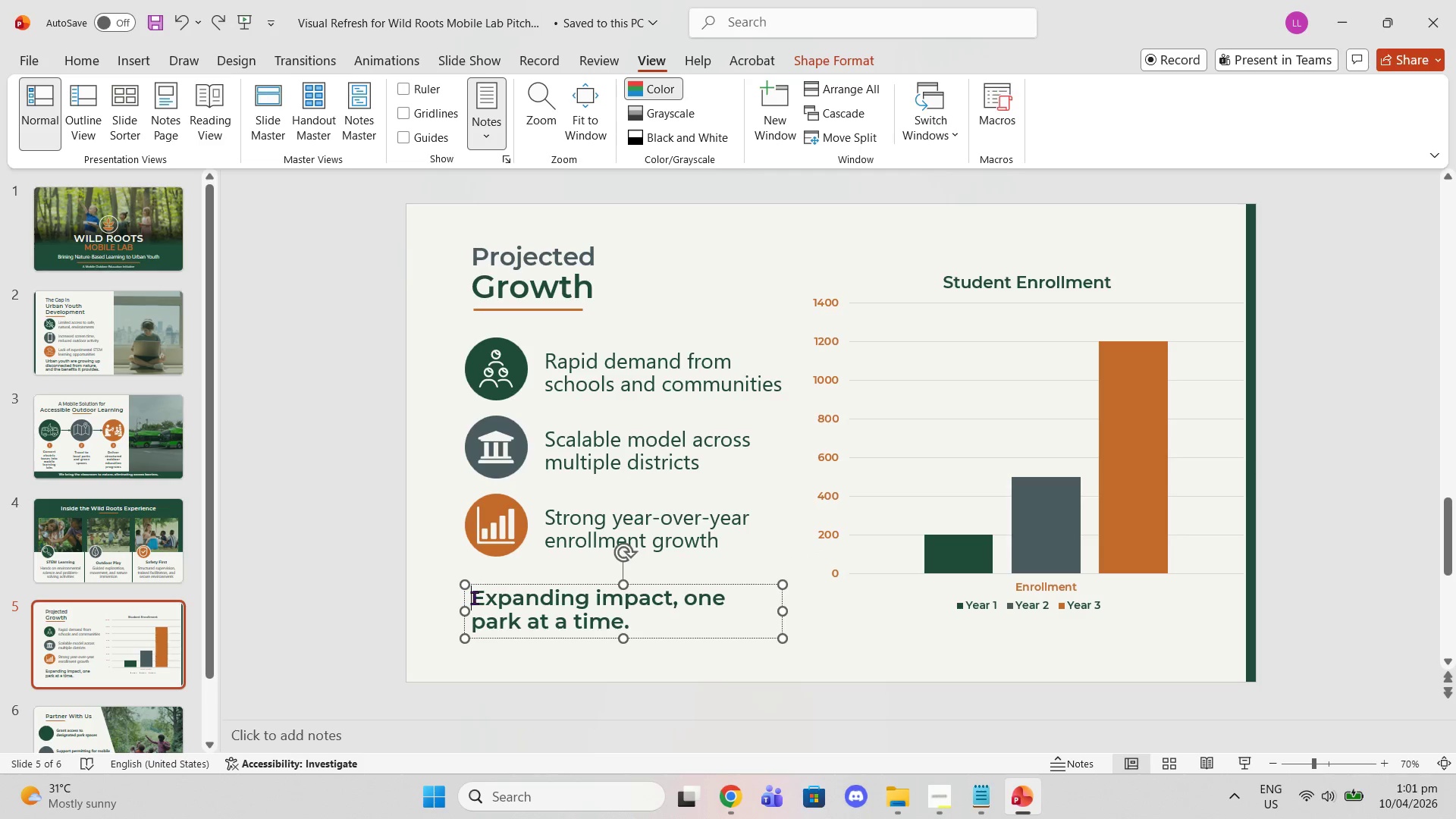 
key(Backspace)
 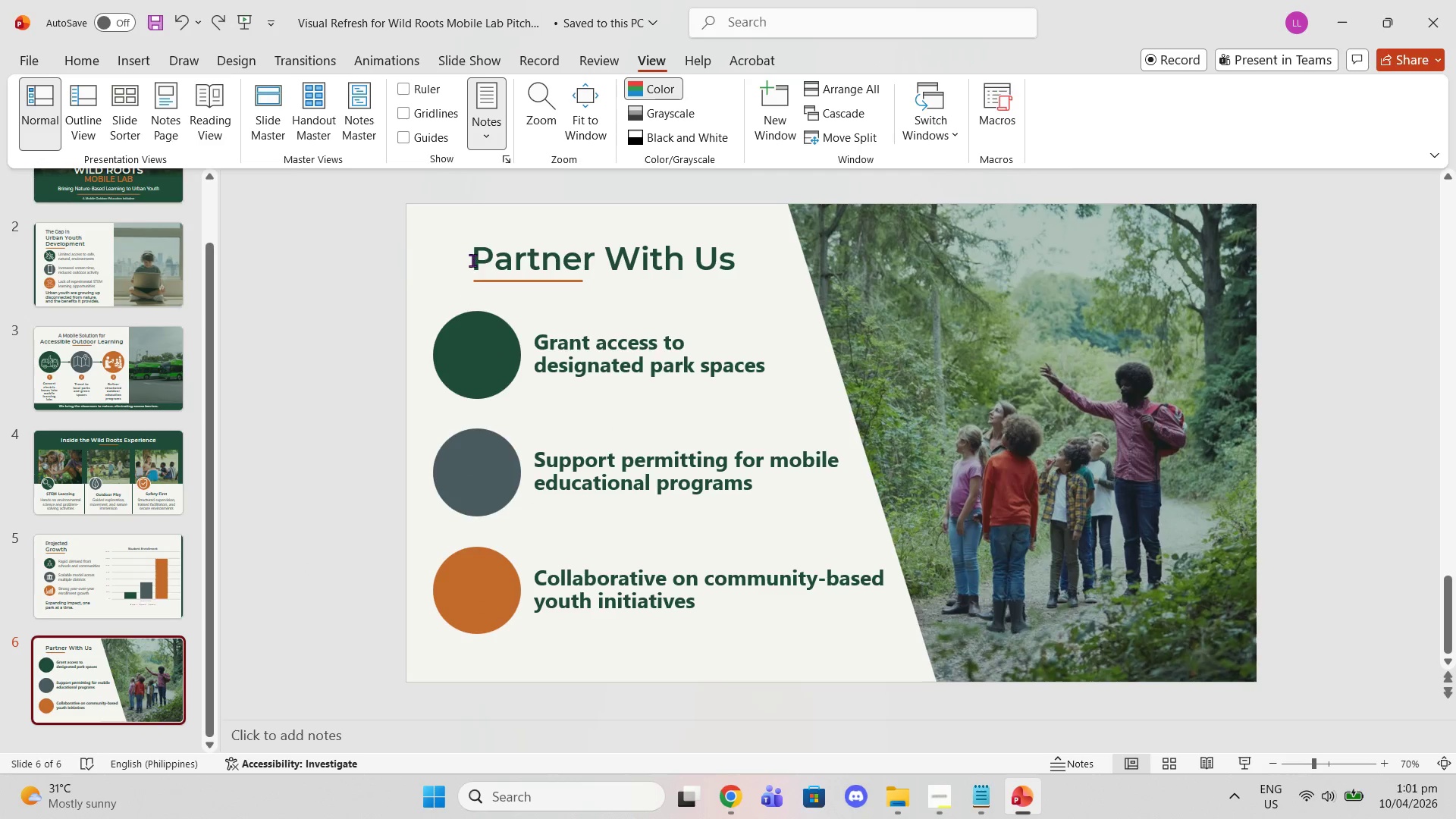 
left_click([472, 260])
 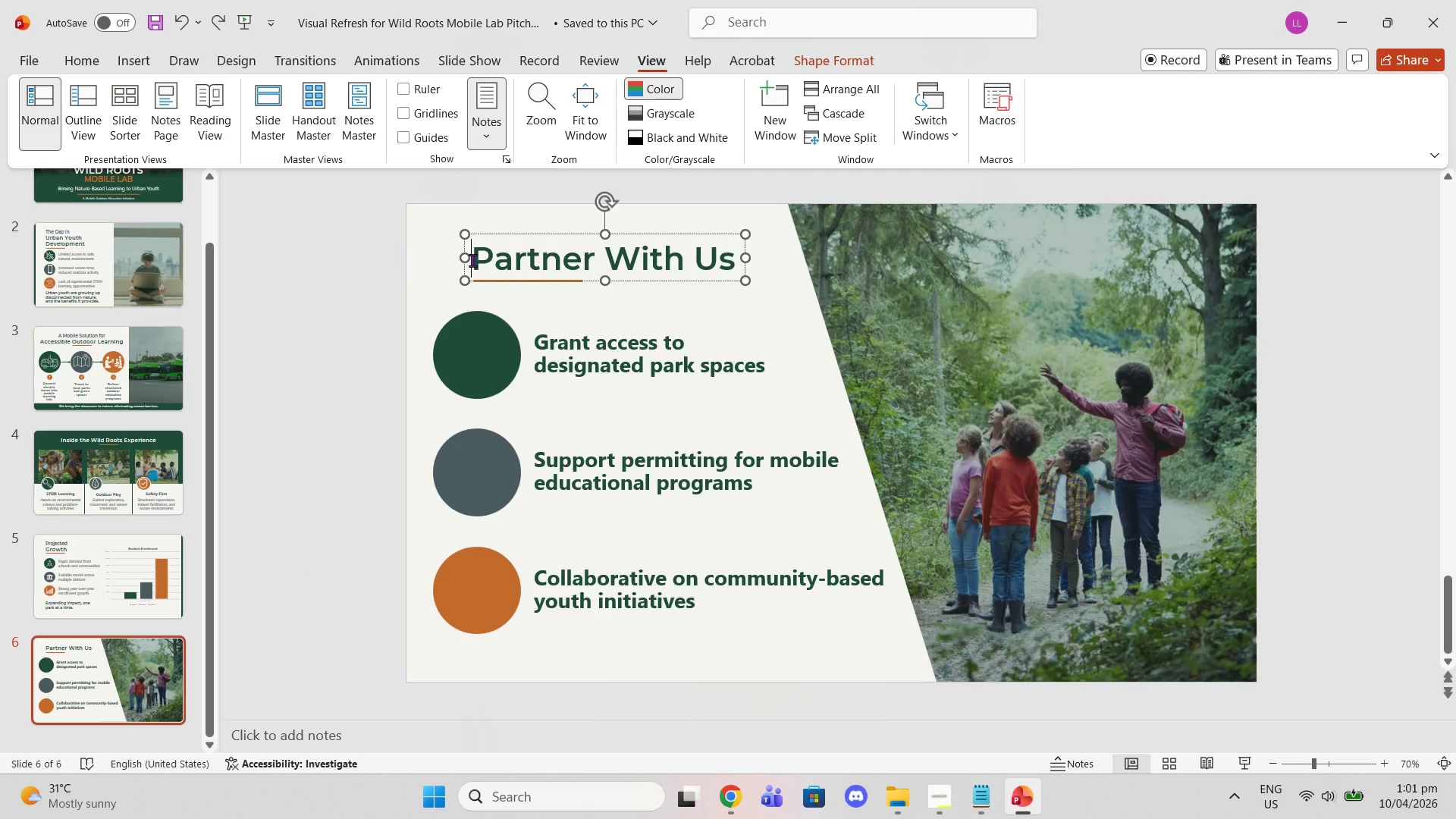 
key(Backspace)
 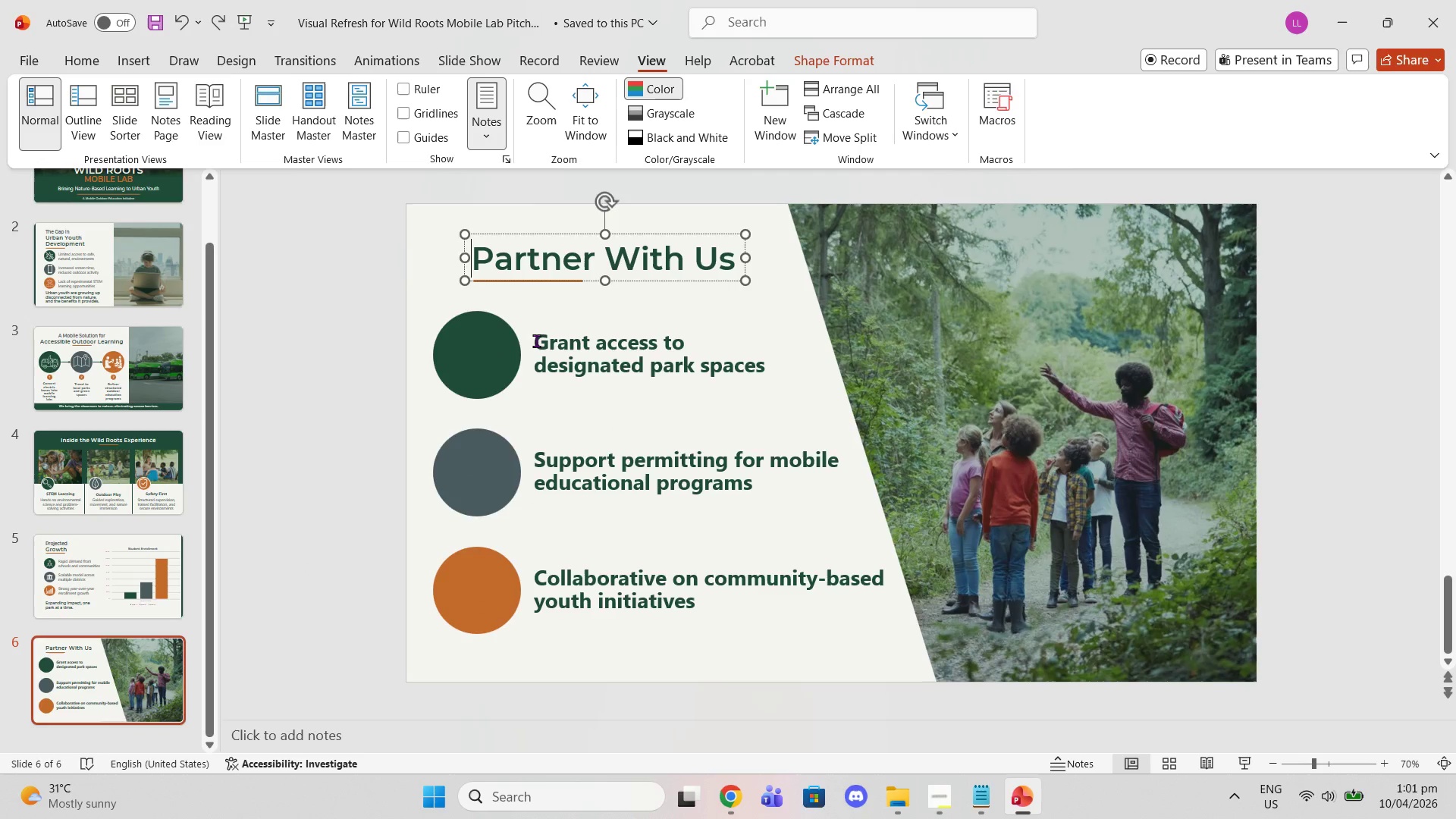 
left_click([536, 340])
 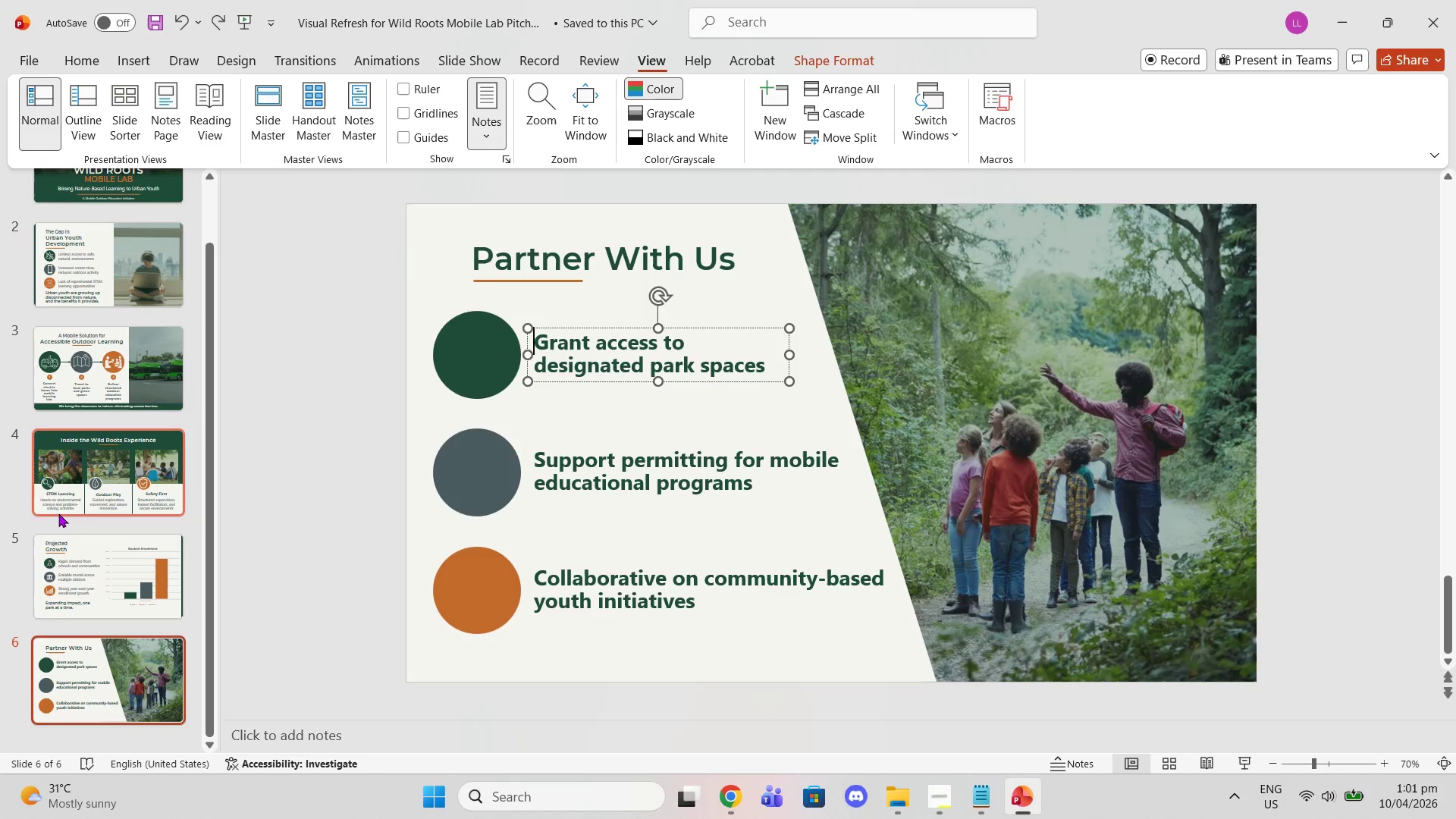 
left_click([63, 564])
 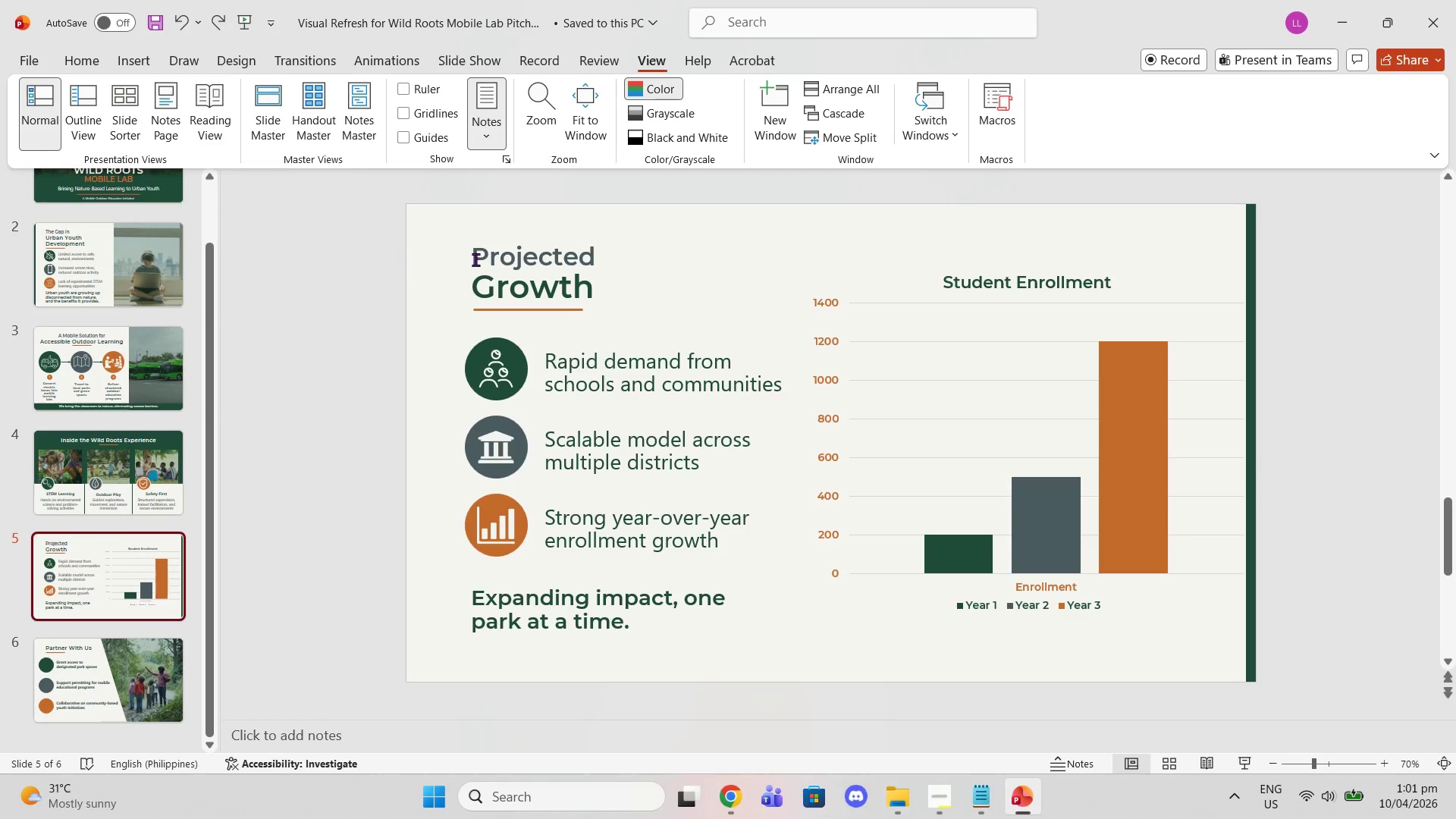 
left_click([475, 259])
 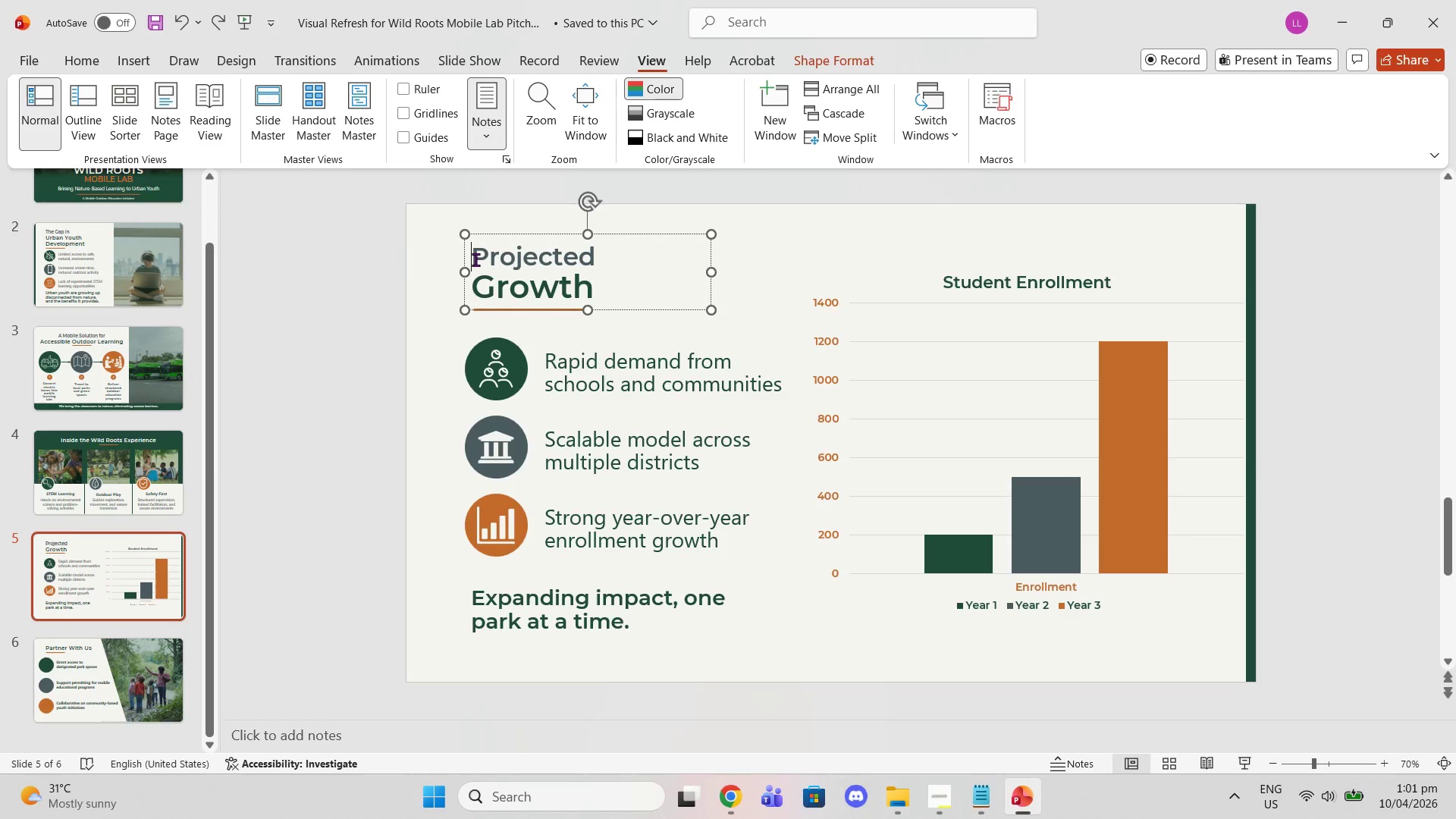 
key(Backspace)
 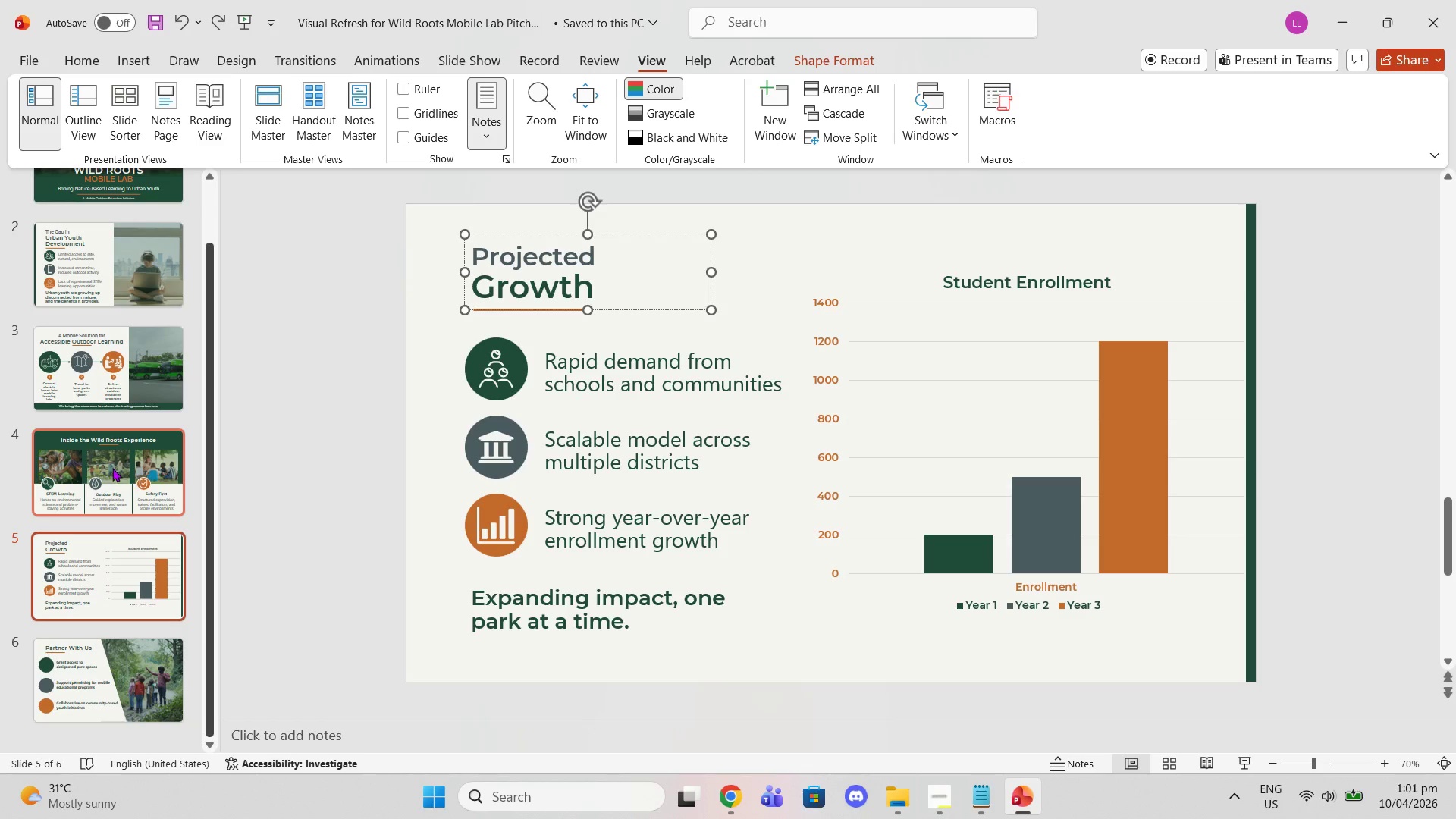 
left_click([112, 468])
 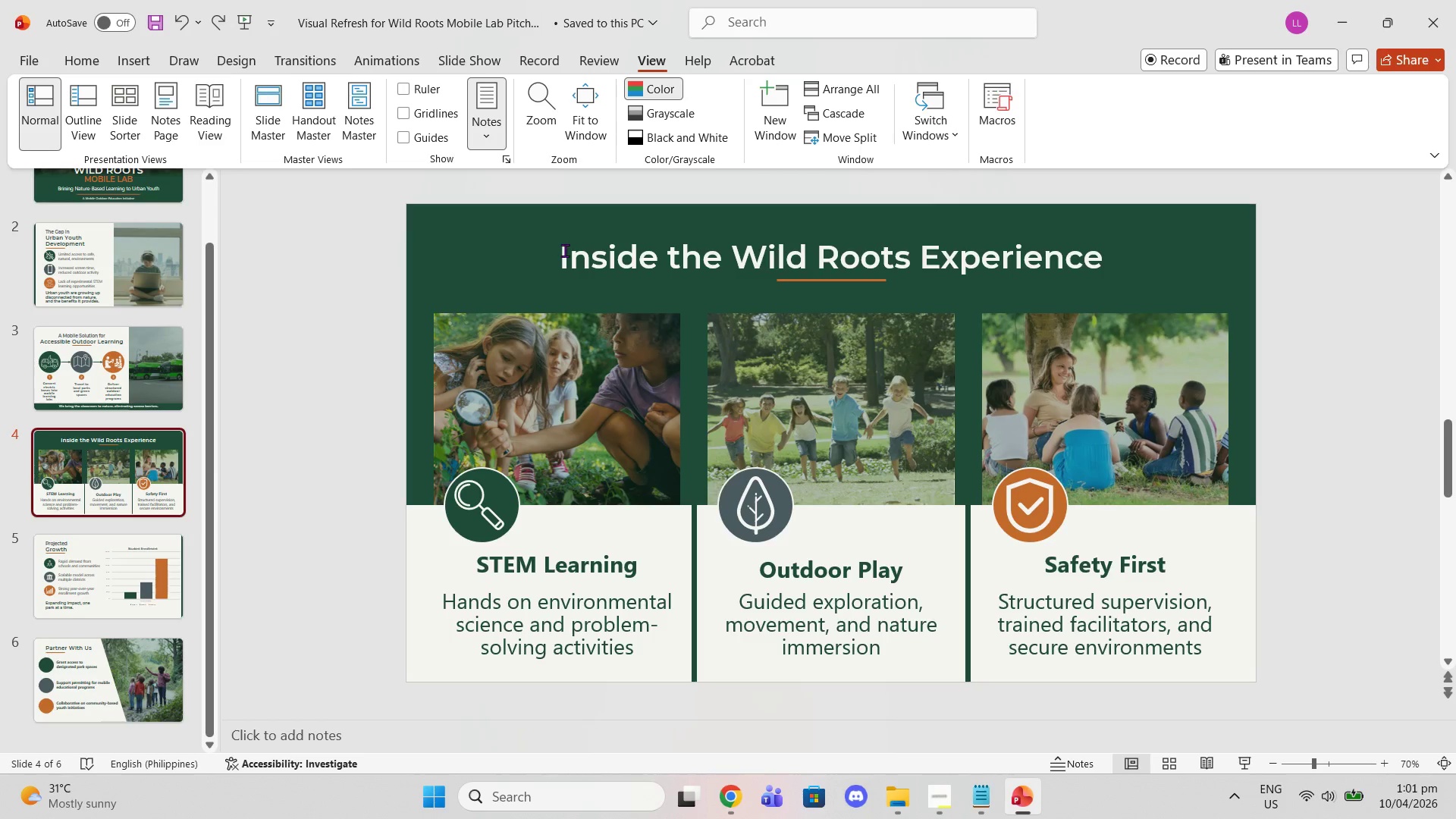 
left_click([565, 250])
 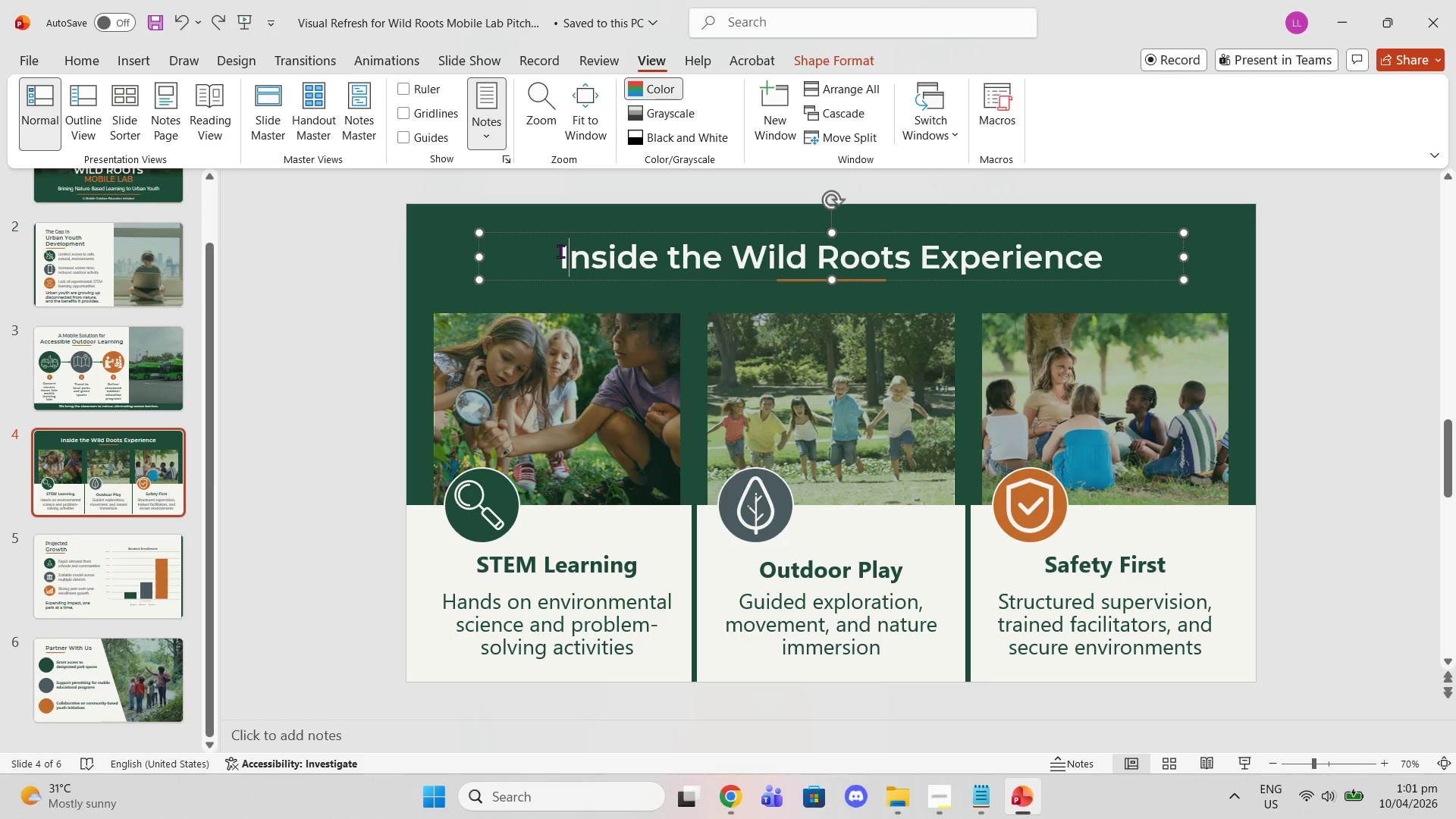 
left_click([560, 251])
 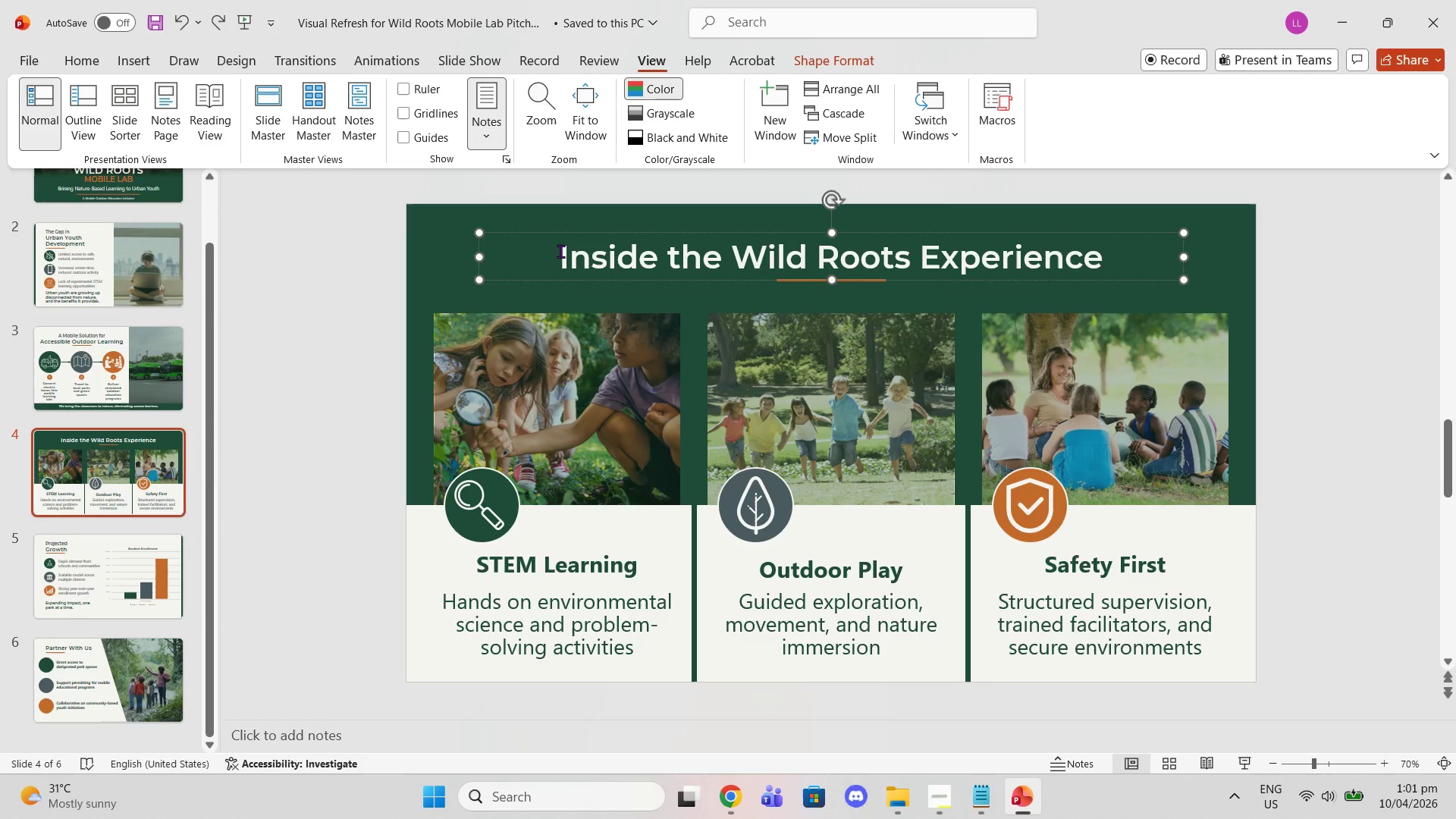 
key(Backspace)
 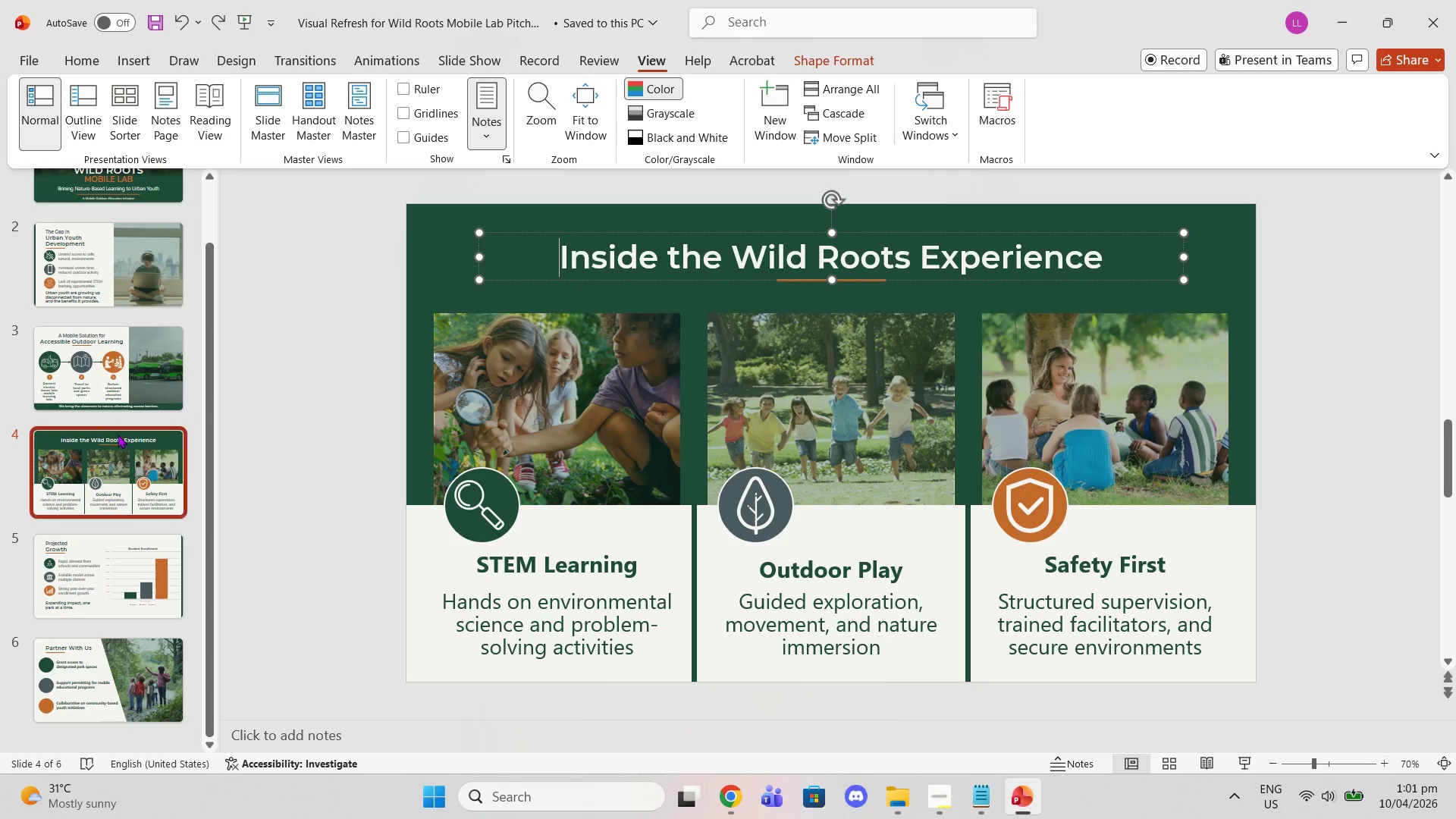 
left_click([119, 440])
 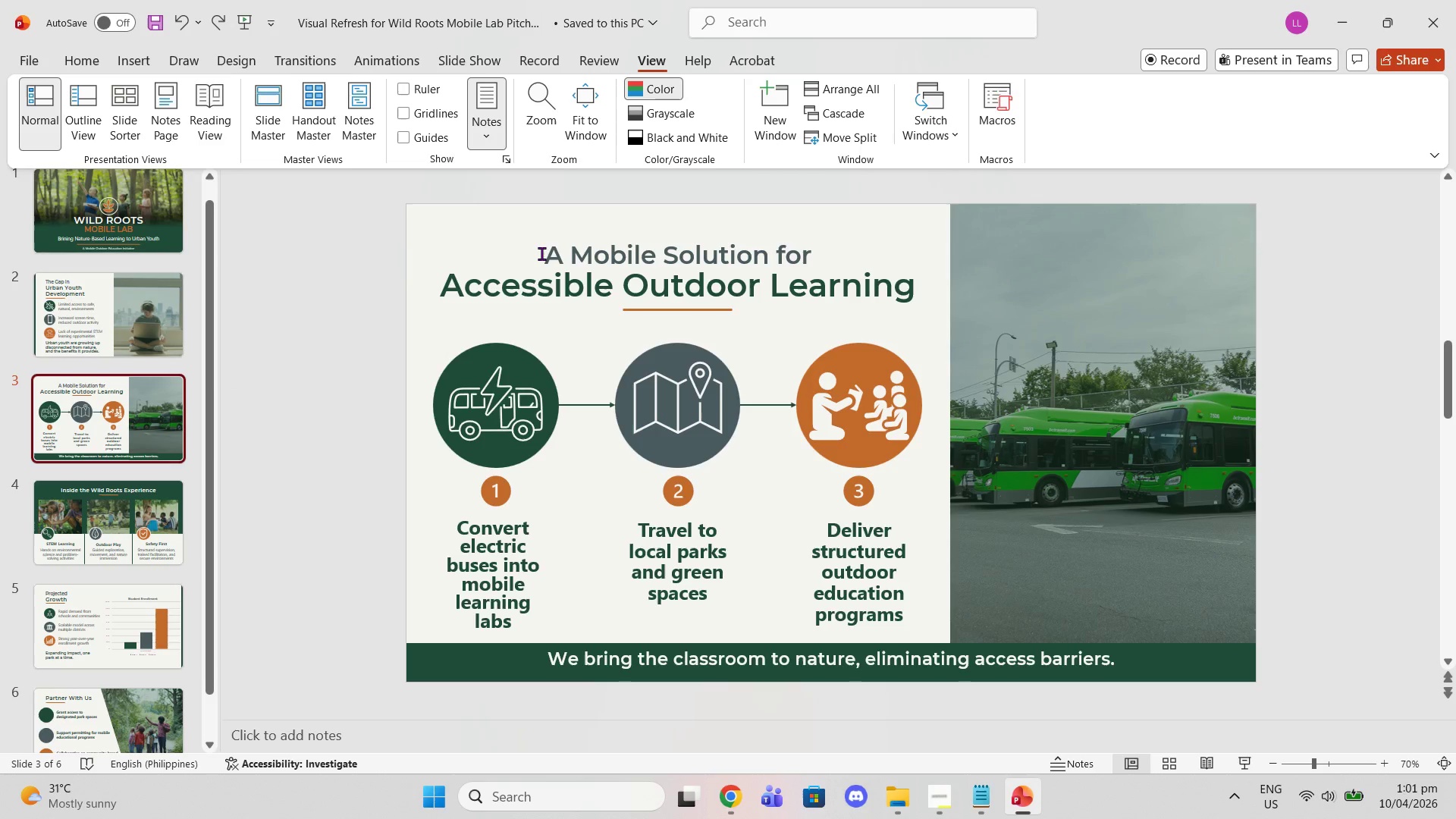 
scroll: coordinate [118, 435], scroll_direction: up, amount: 1.0
 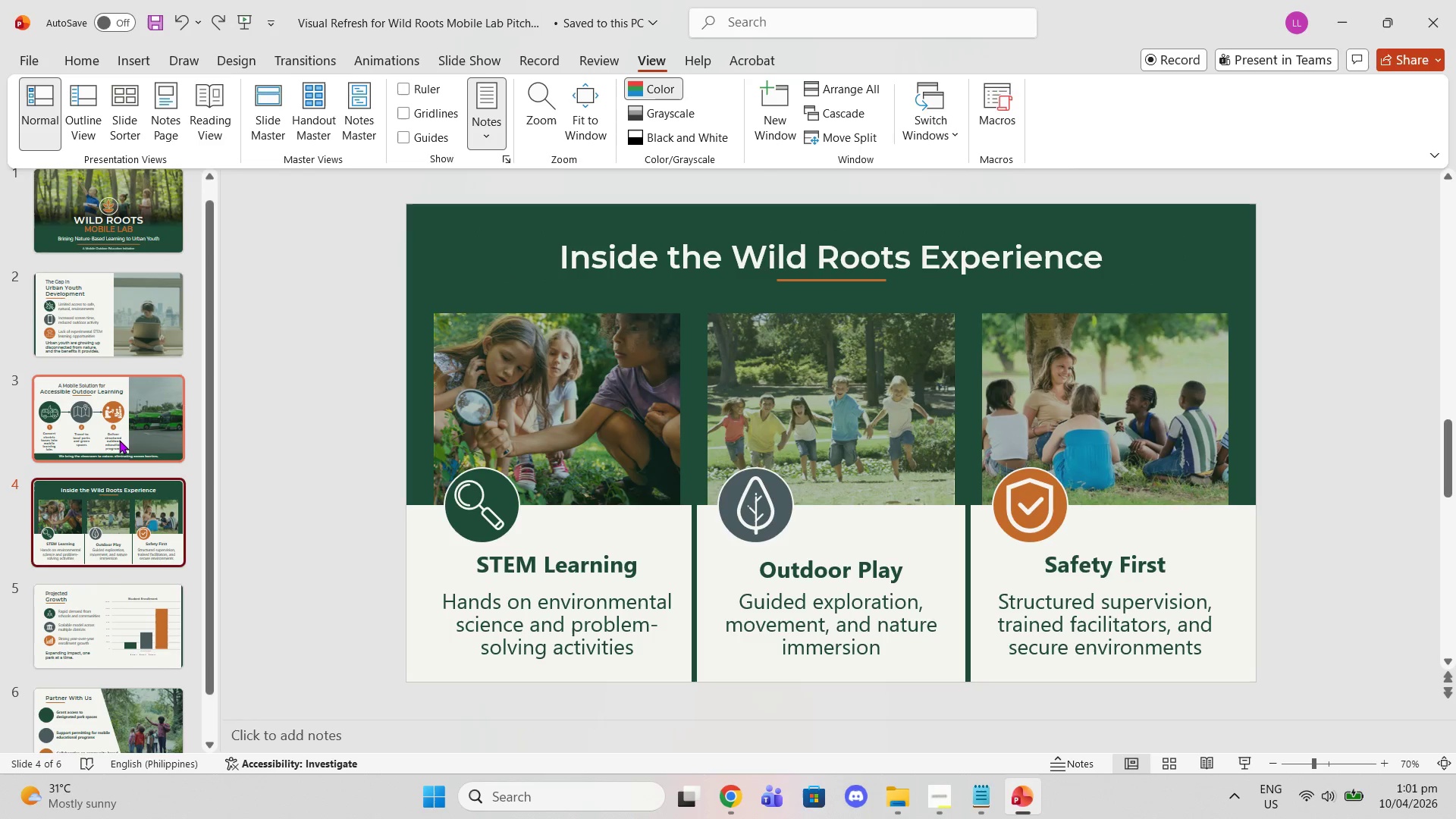 
left_click([541, 253])
 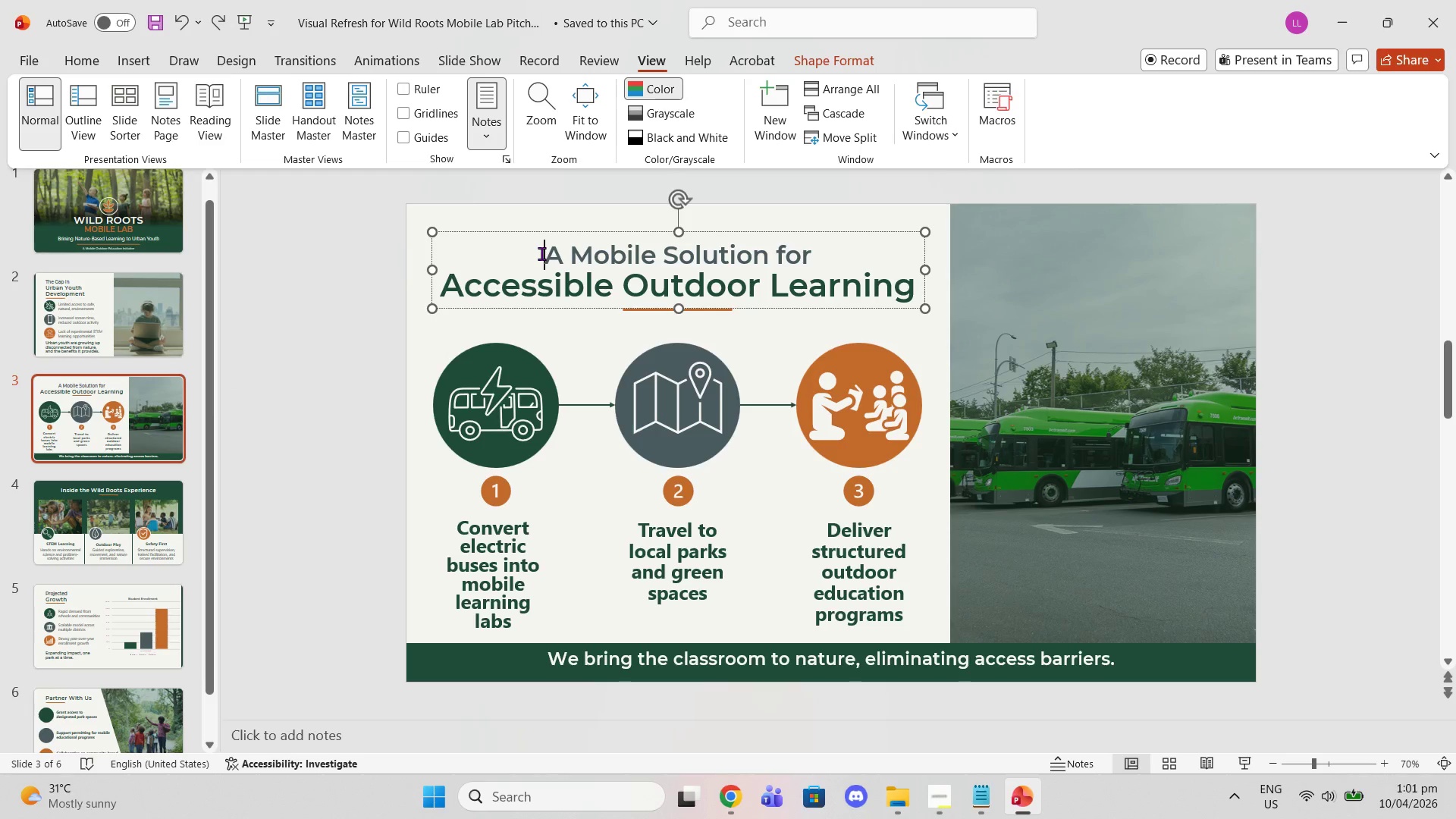 
key(Backspace)
 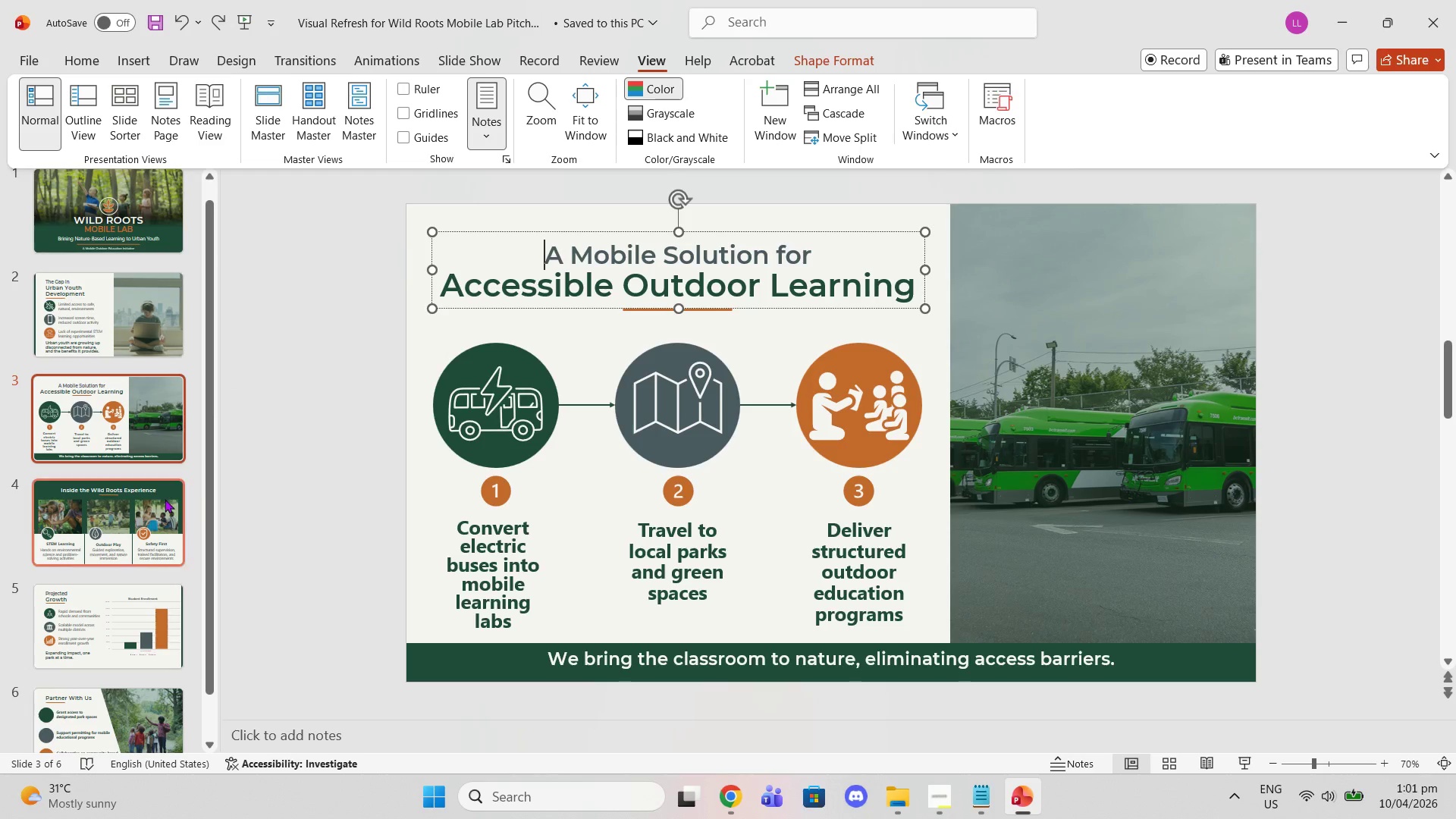 
left_click([165, 499])
 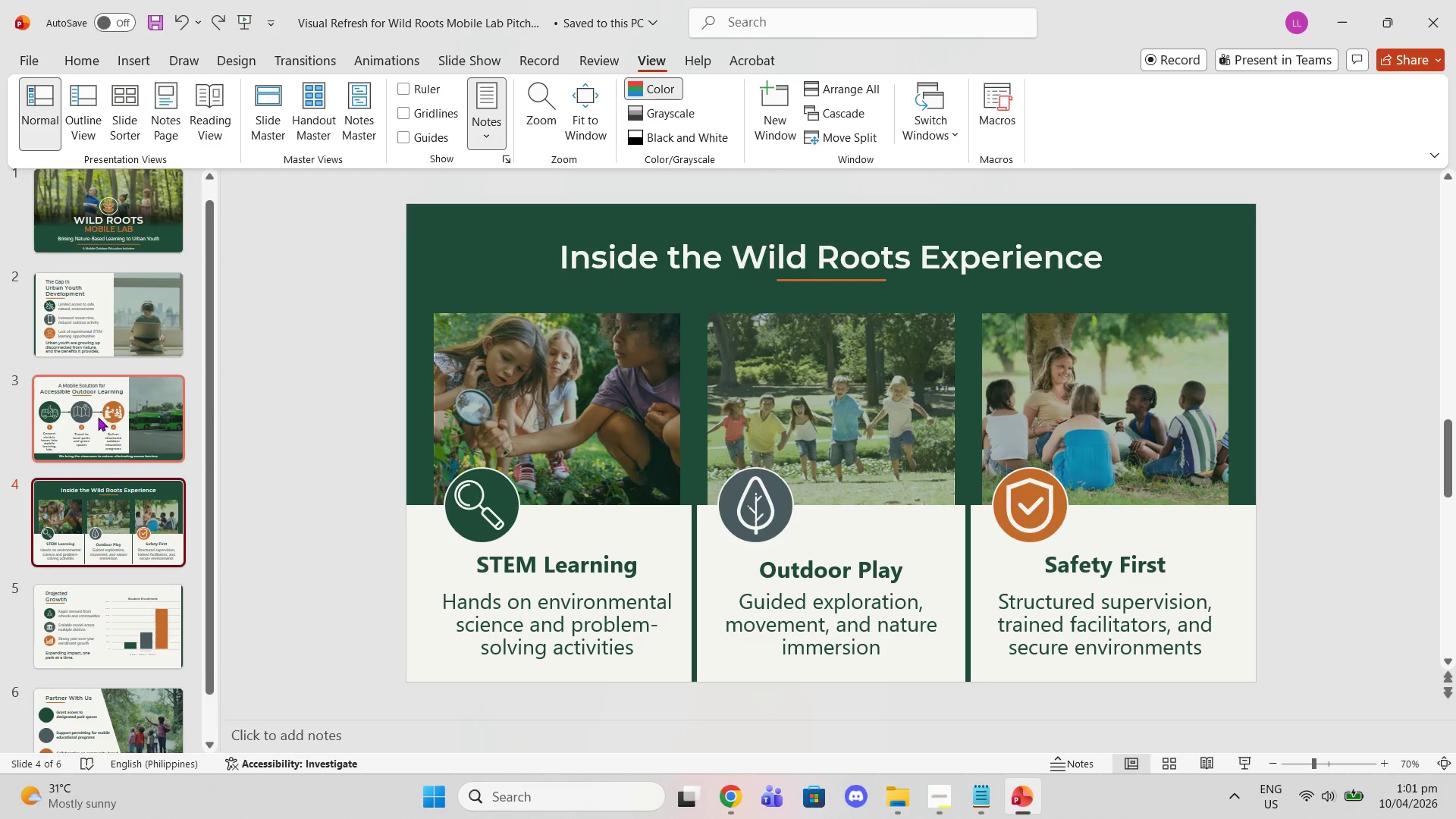 
left_click([137, 311])
 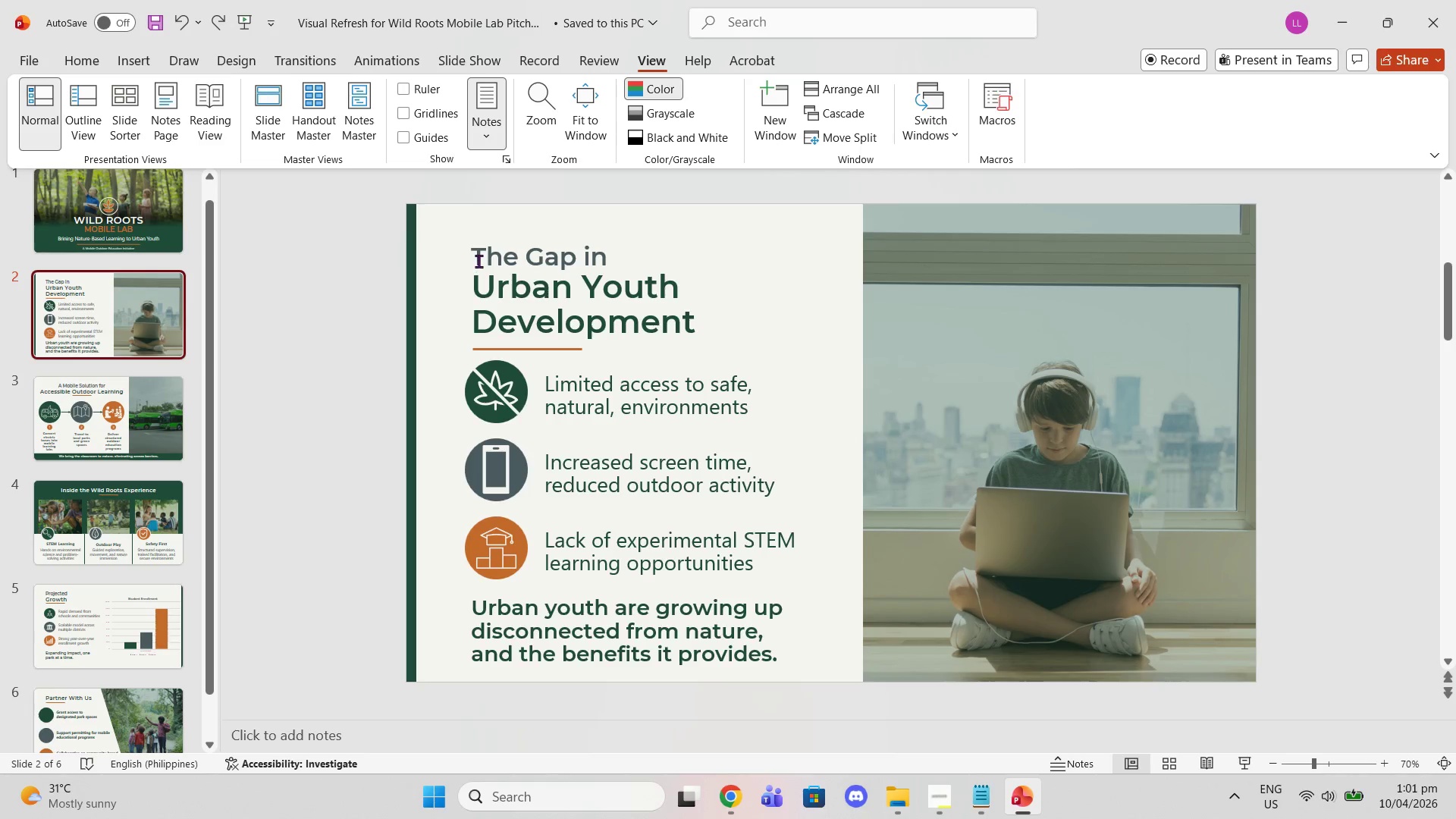 
left_click([479, 259])
 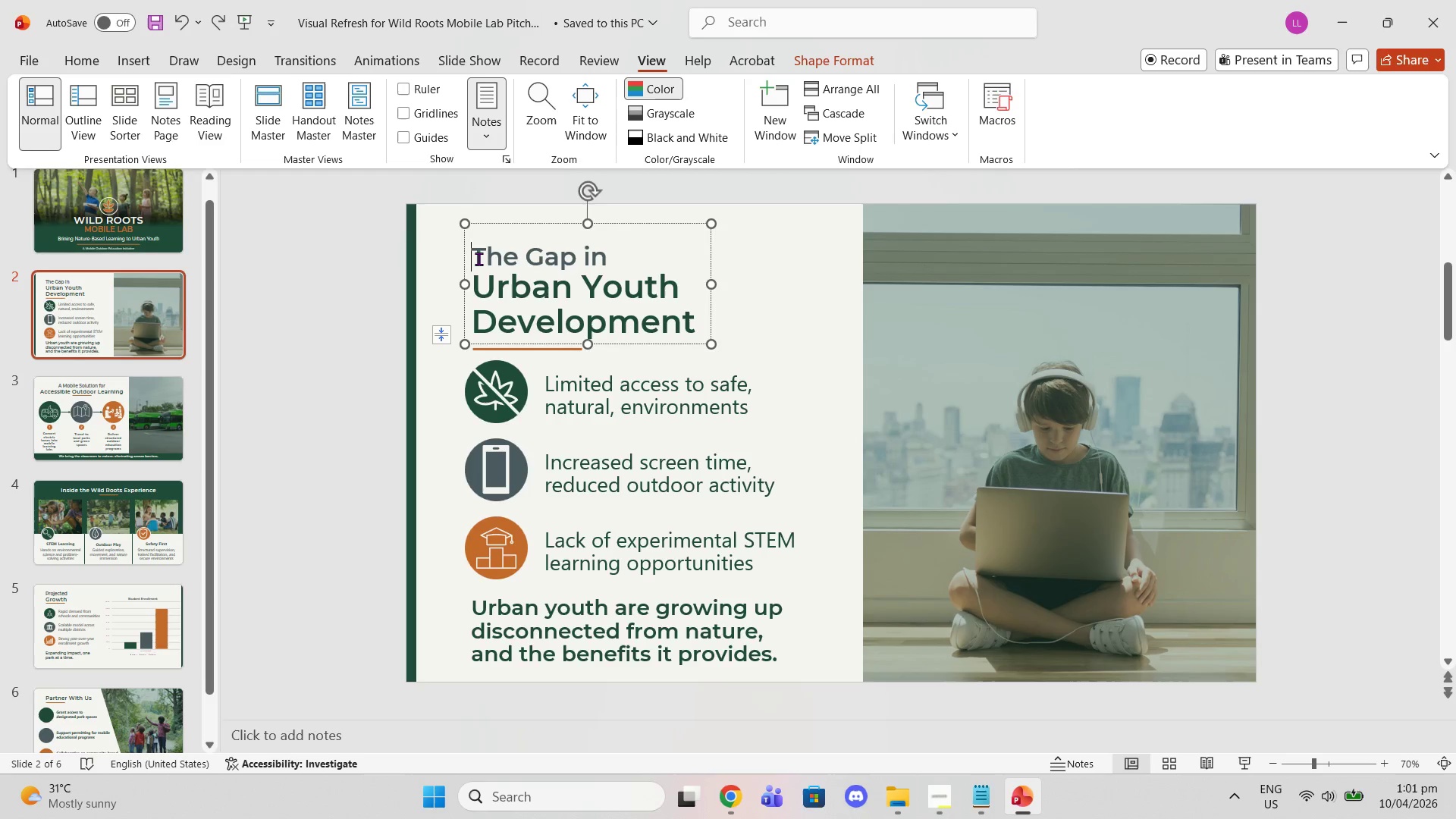 
key(Backspace)
 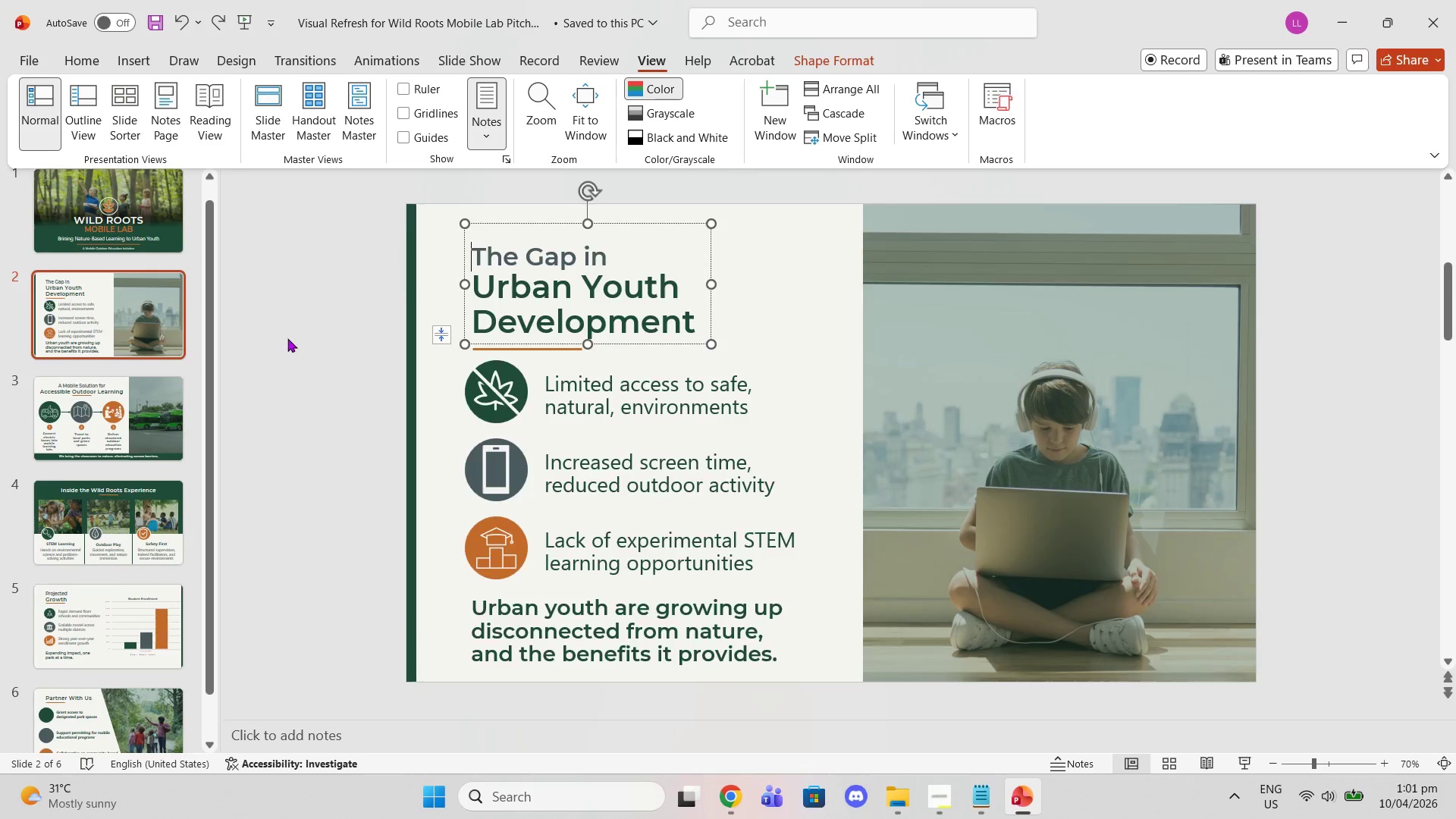 
scroll: coordinate [288, 337], scroll_direction: up, amount: 2.0
 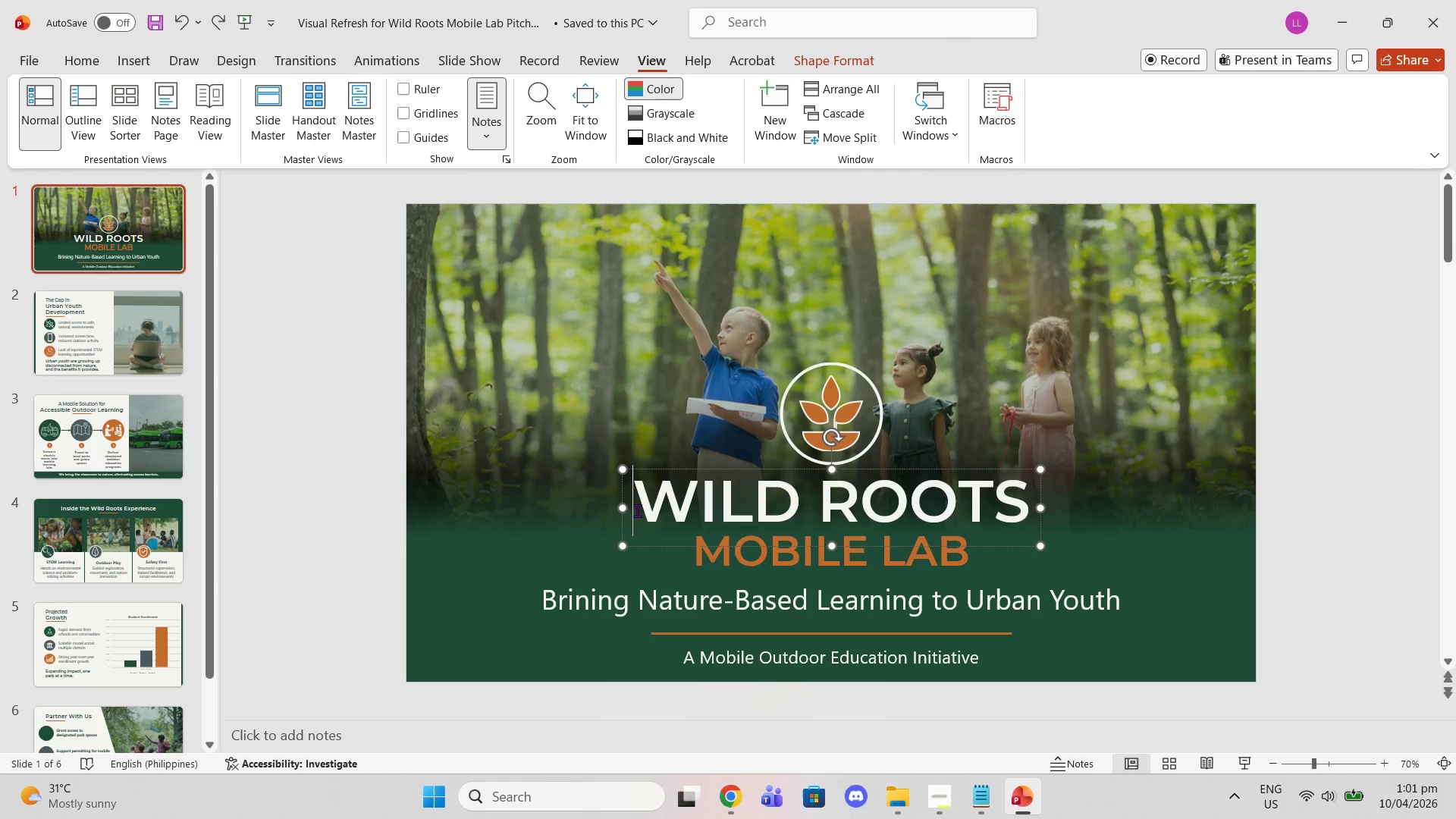 
key(Backspace)
 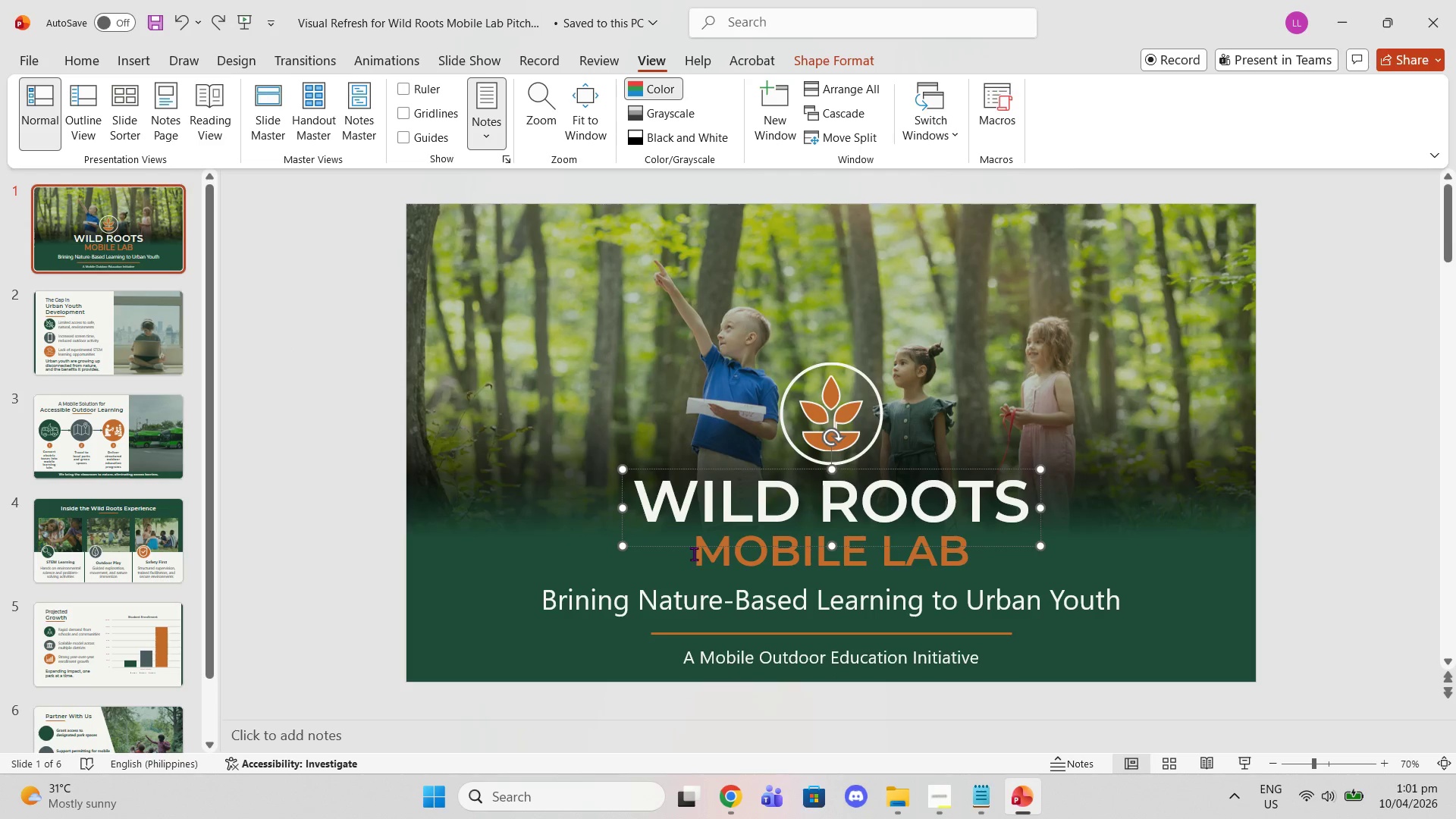 
left_click([694, 554])
 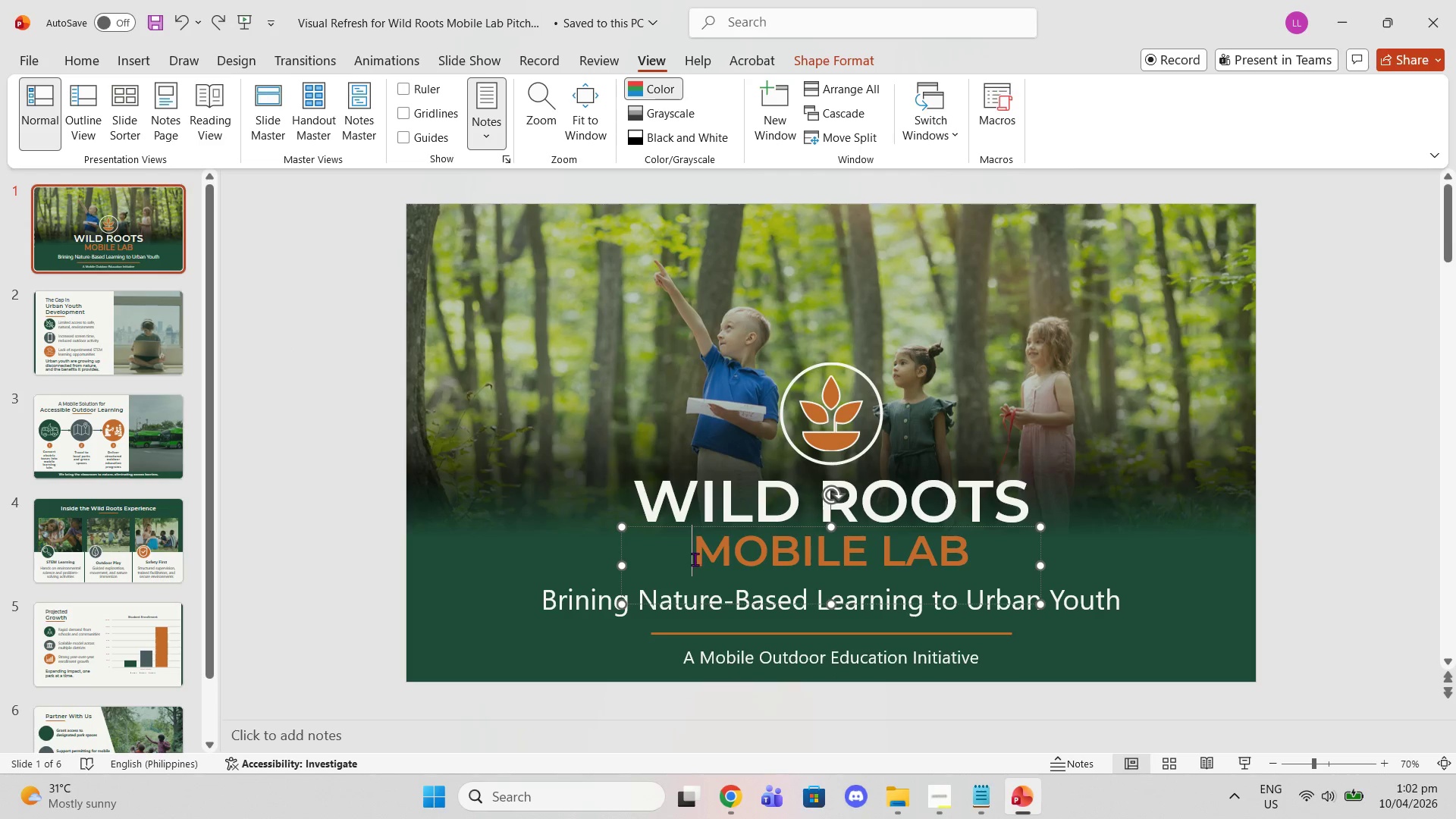 
key(Backspace)
 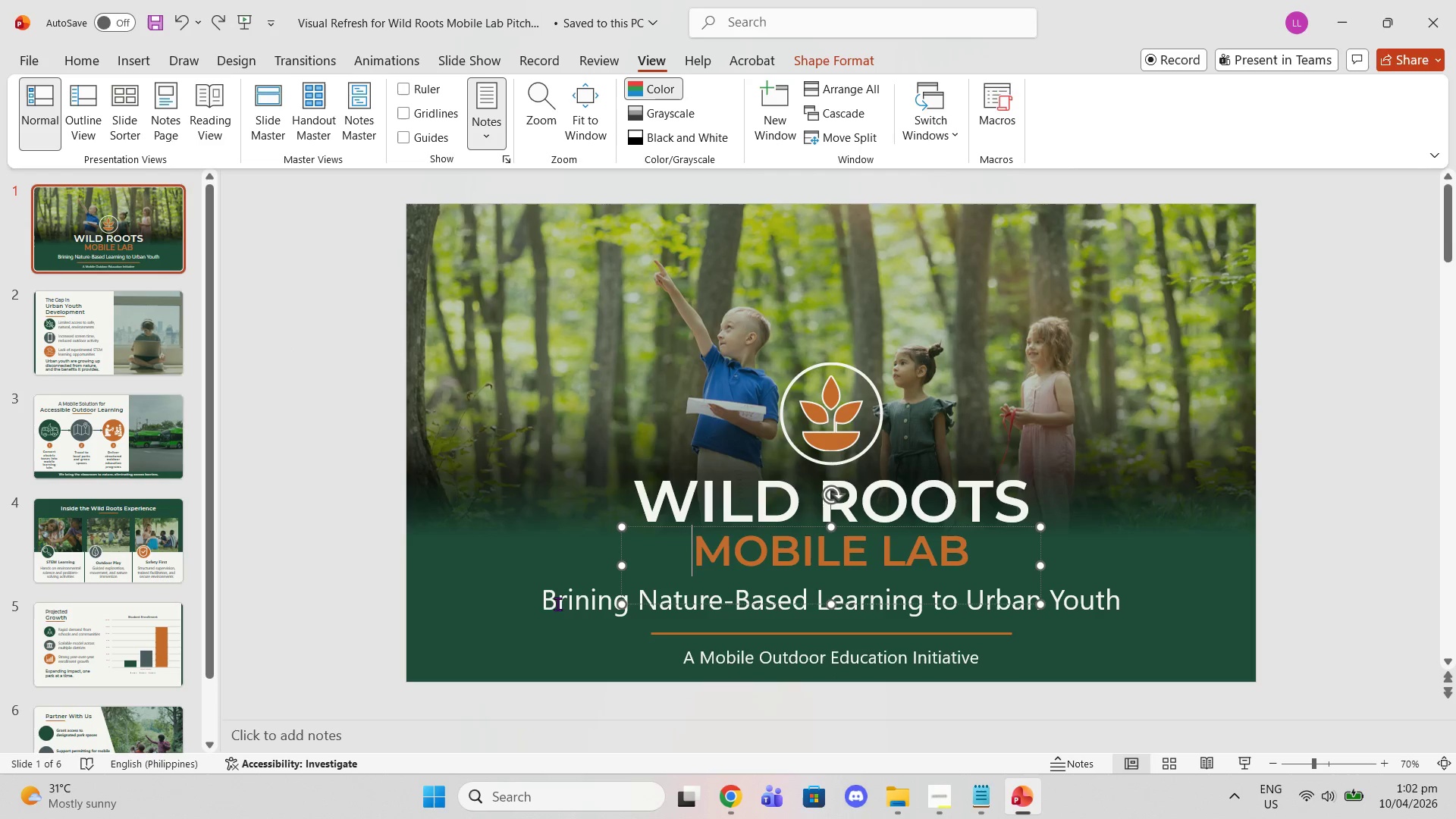 
left_click([545, 604])
 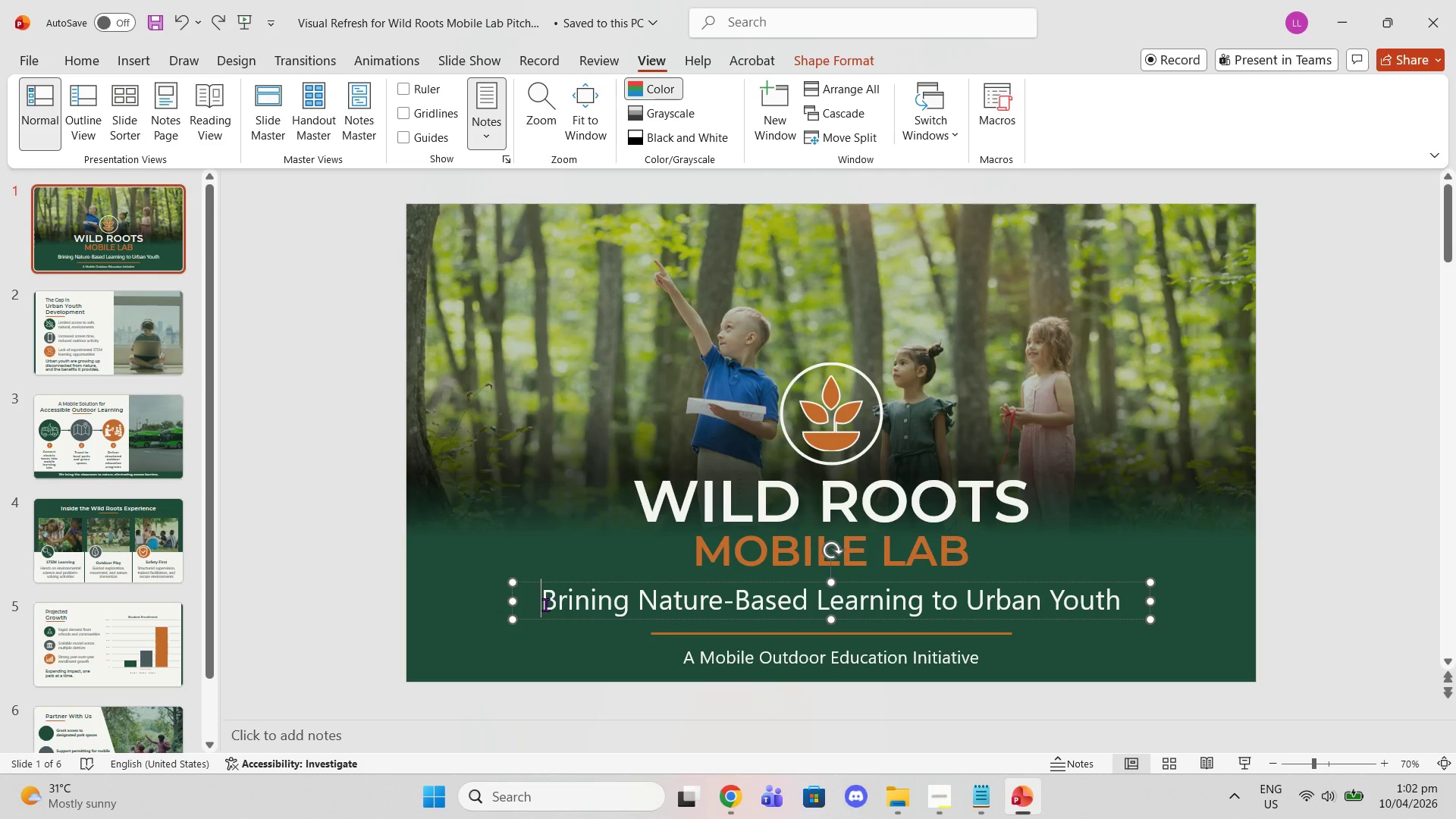 
key(Backspace)
 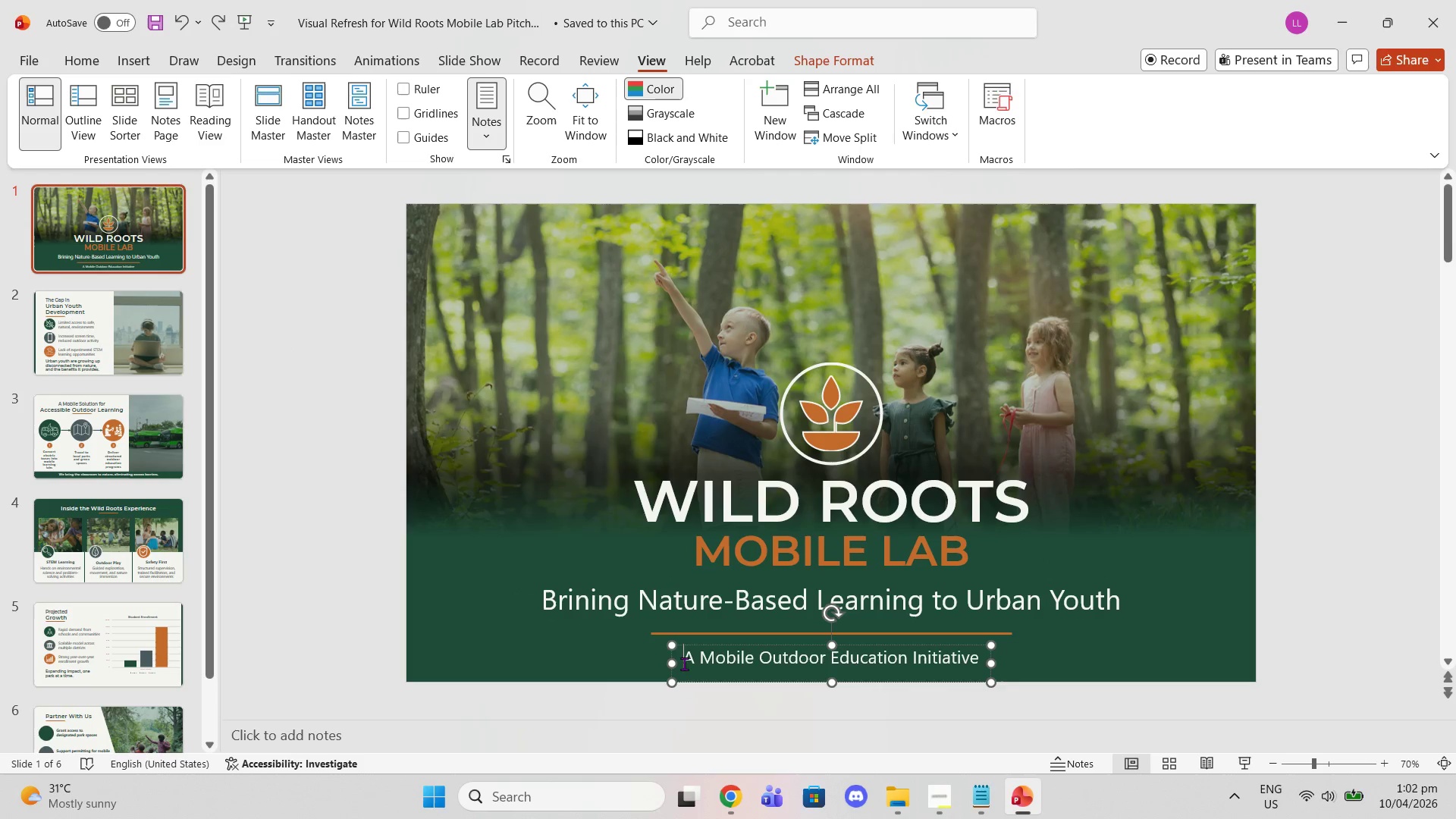 
scroll: coordinate [162, 576], scroll_direction: down, amount: 5.0
 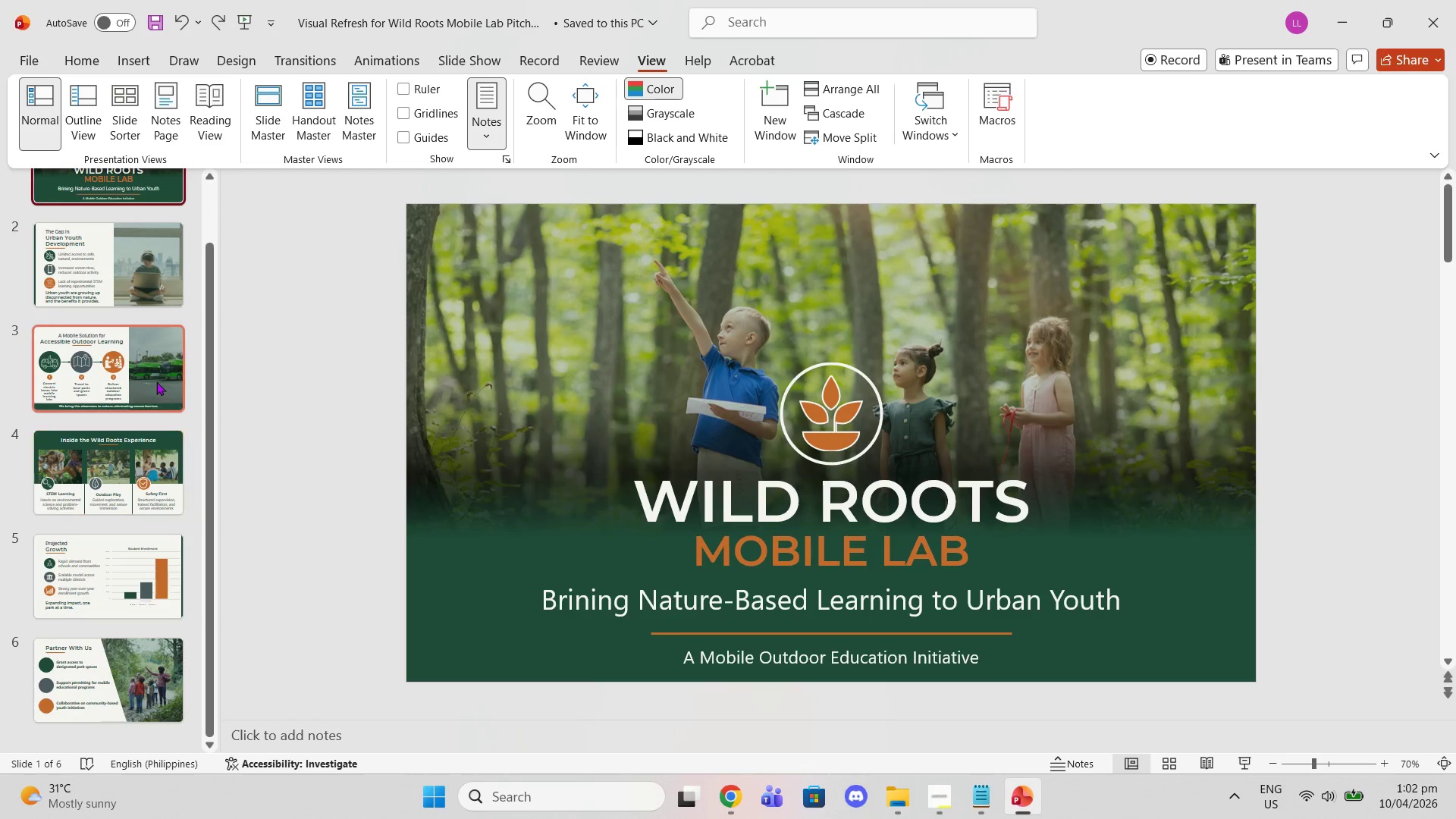 
scroll: coordinate [143, 357], scroll_direction: up, amount: 1.0
 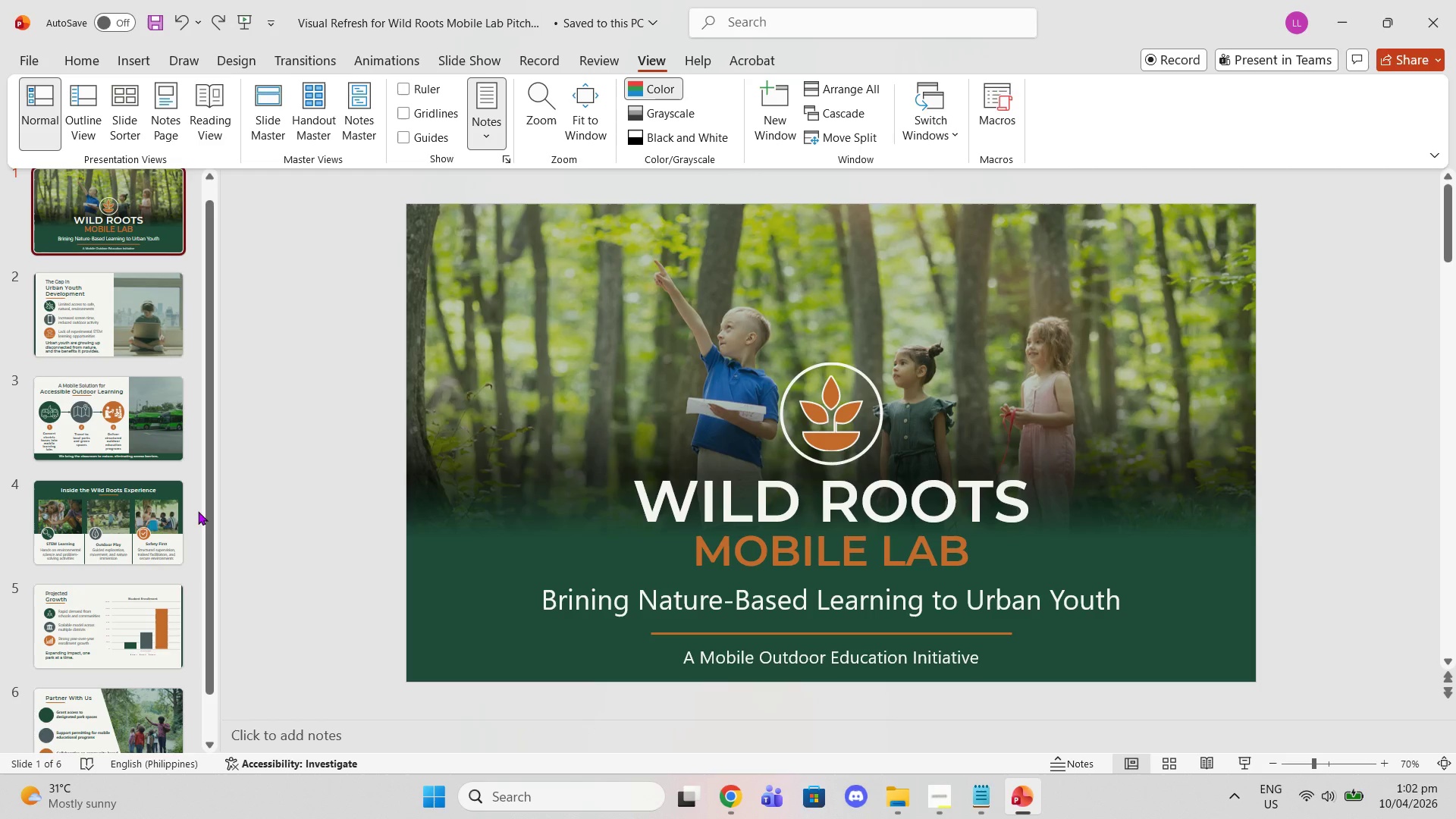 
scroll: coordinate [511, 462], scroll_direction: down, amount: 10.0
 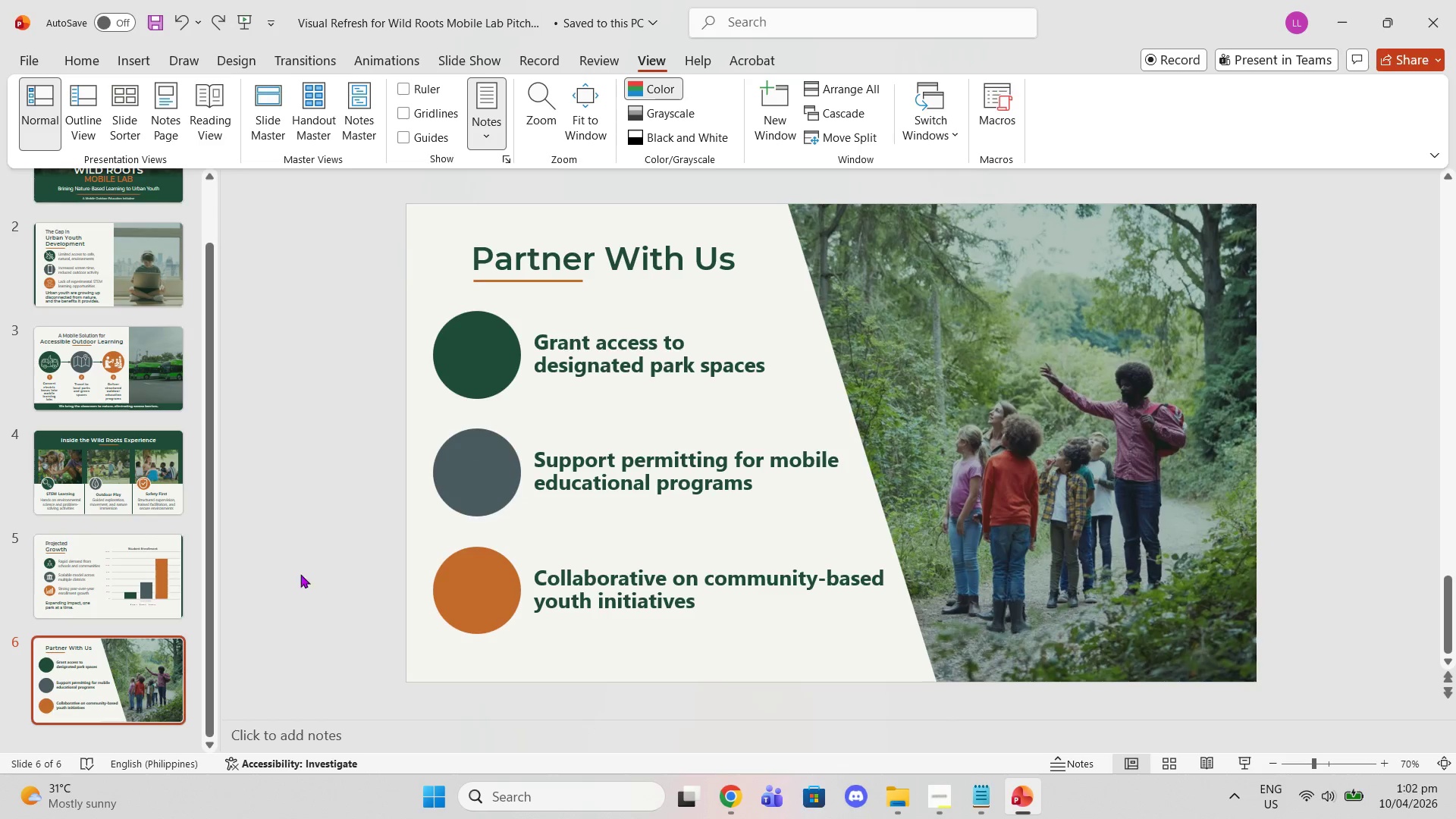 
right_click([149, 648])
 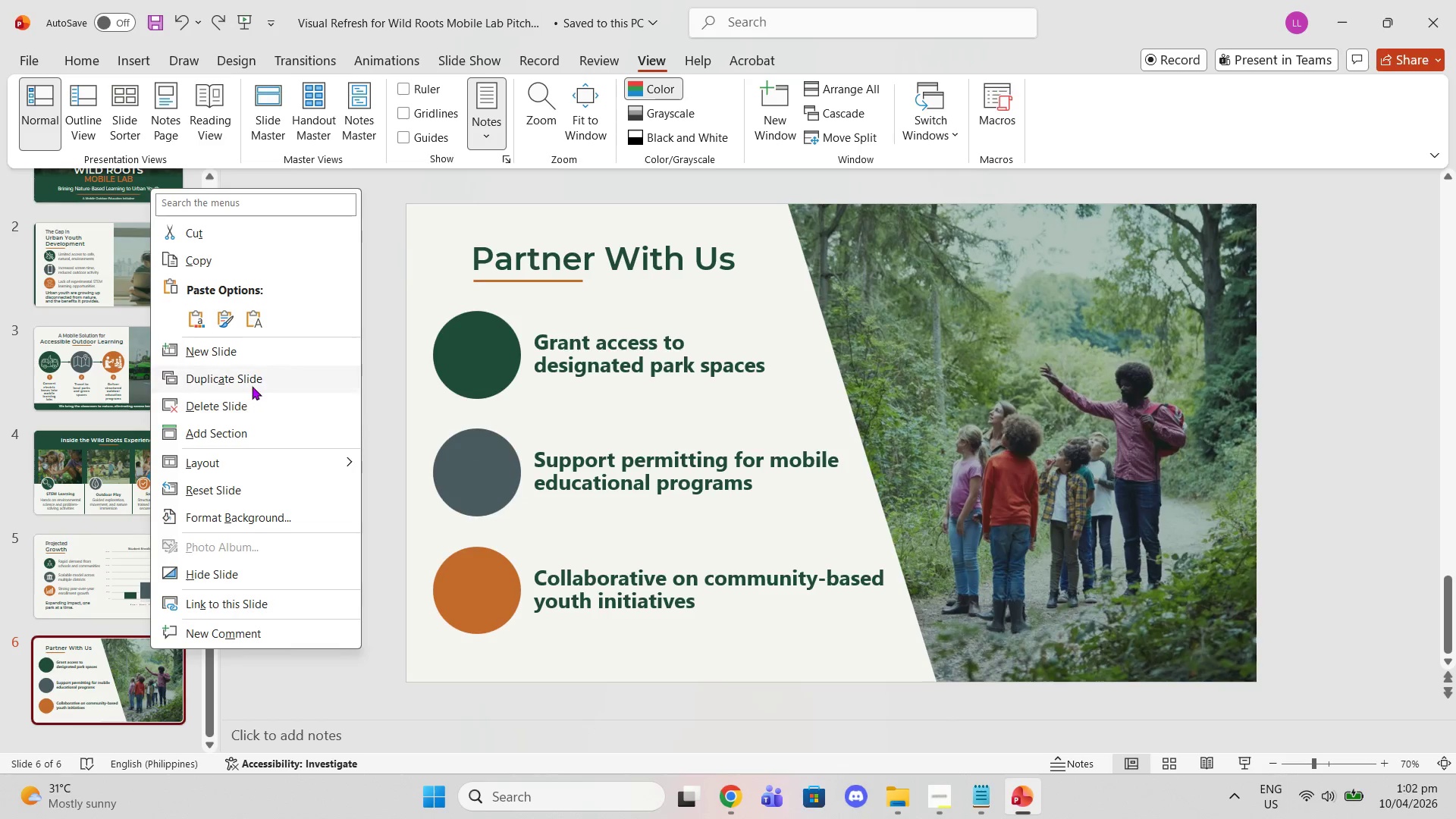 
left_click([251, 383])
 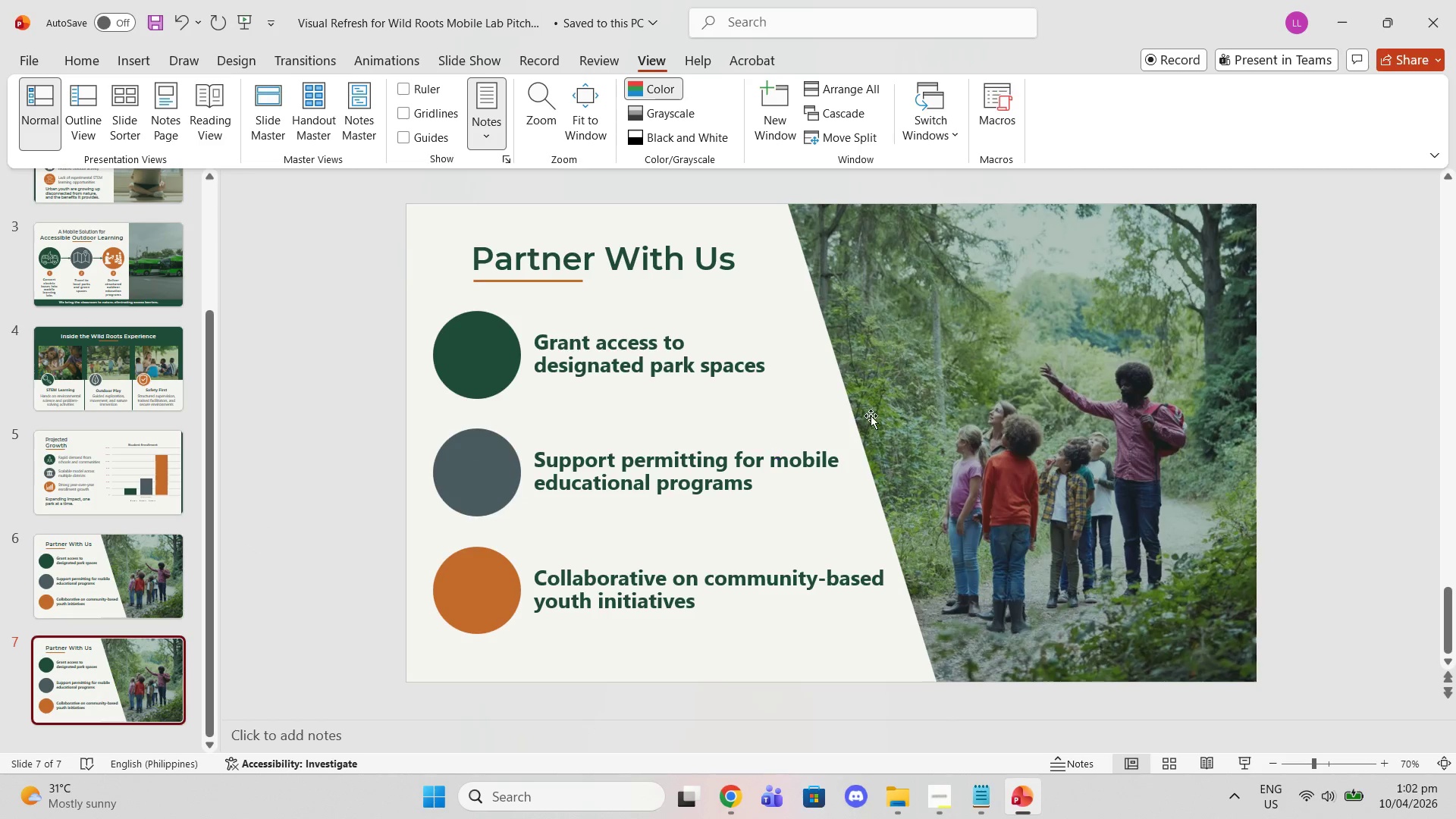 
left_click([1073, 318])
 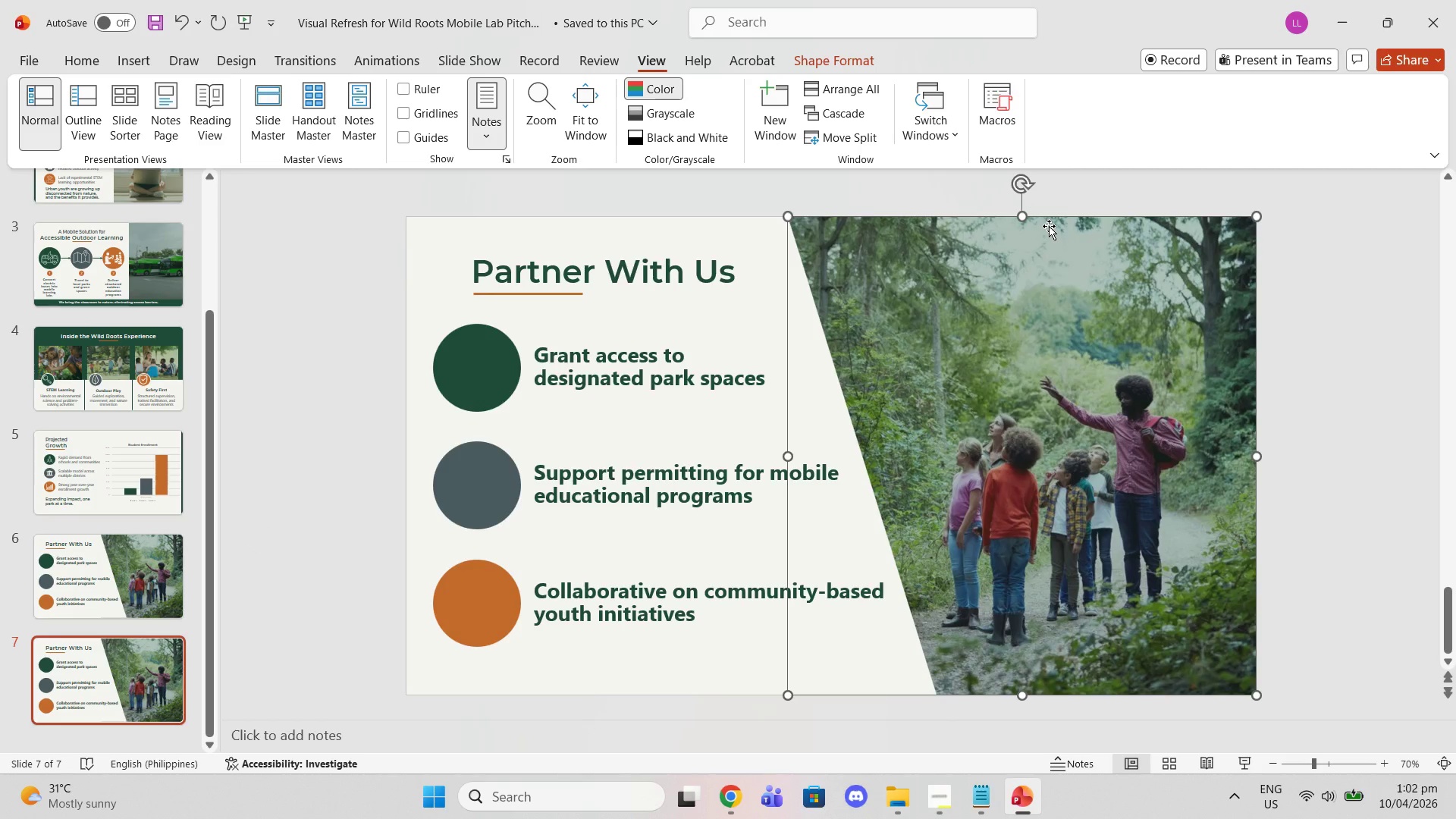 
key(Delete)
 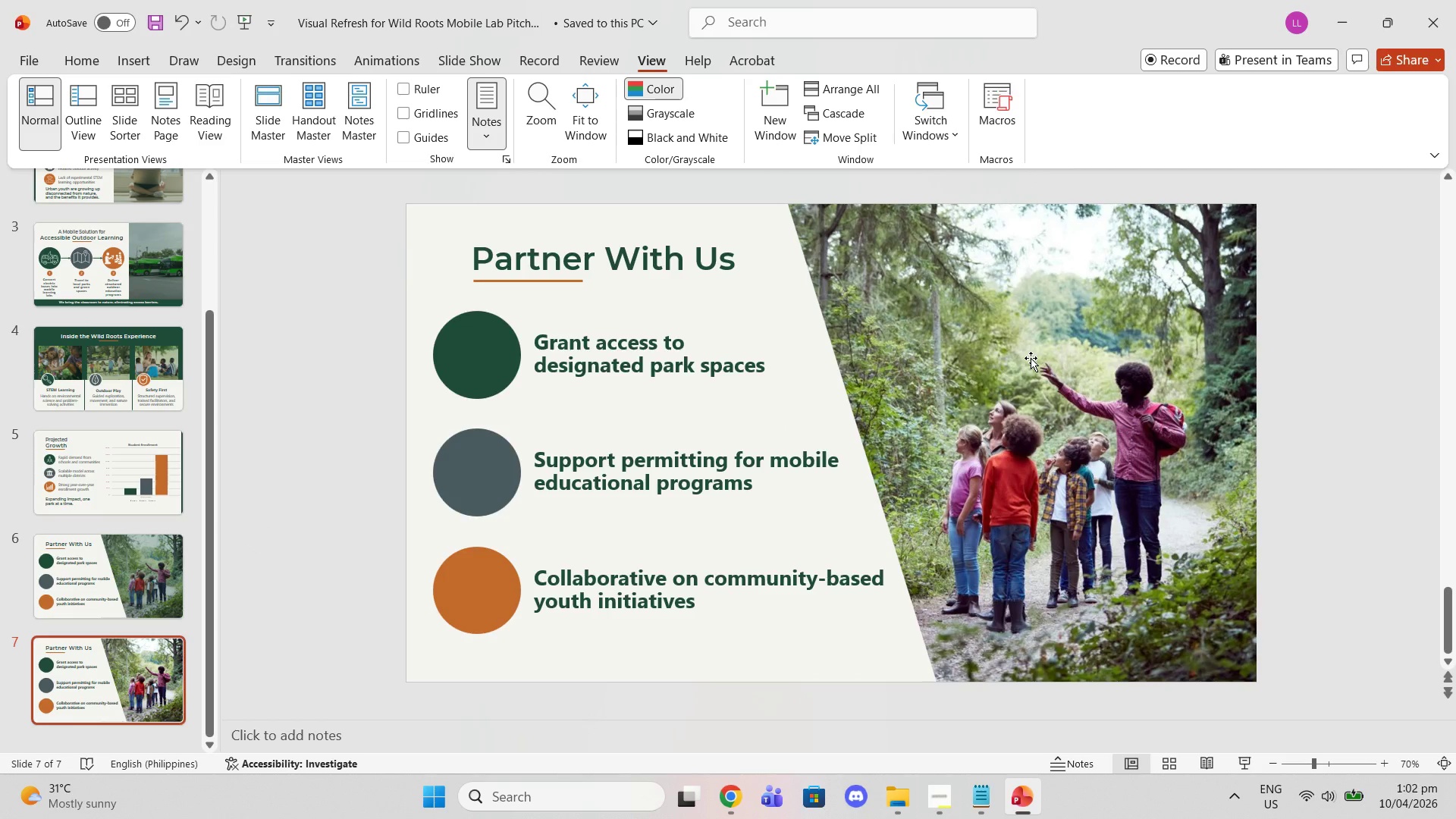 
left_click([1031, 358])
 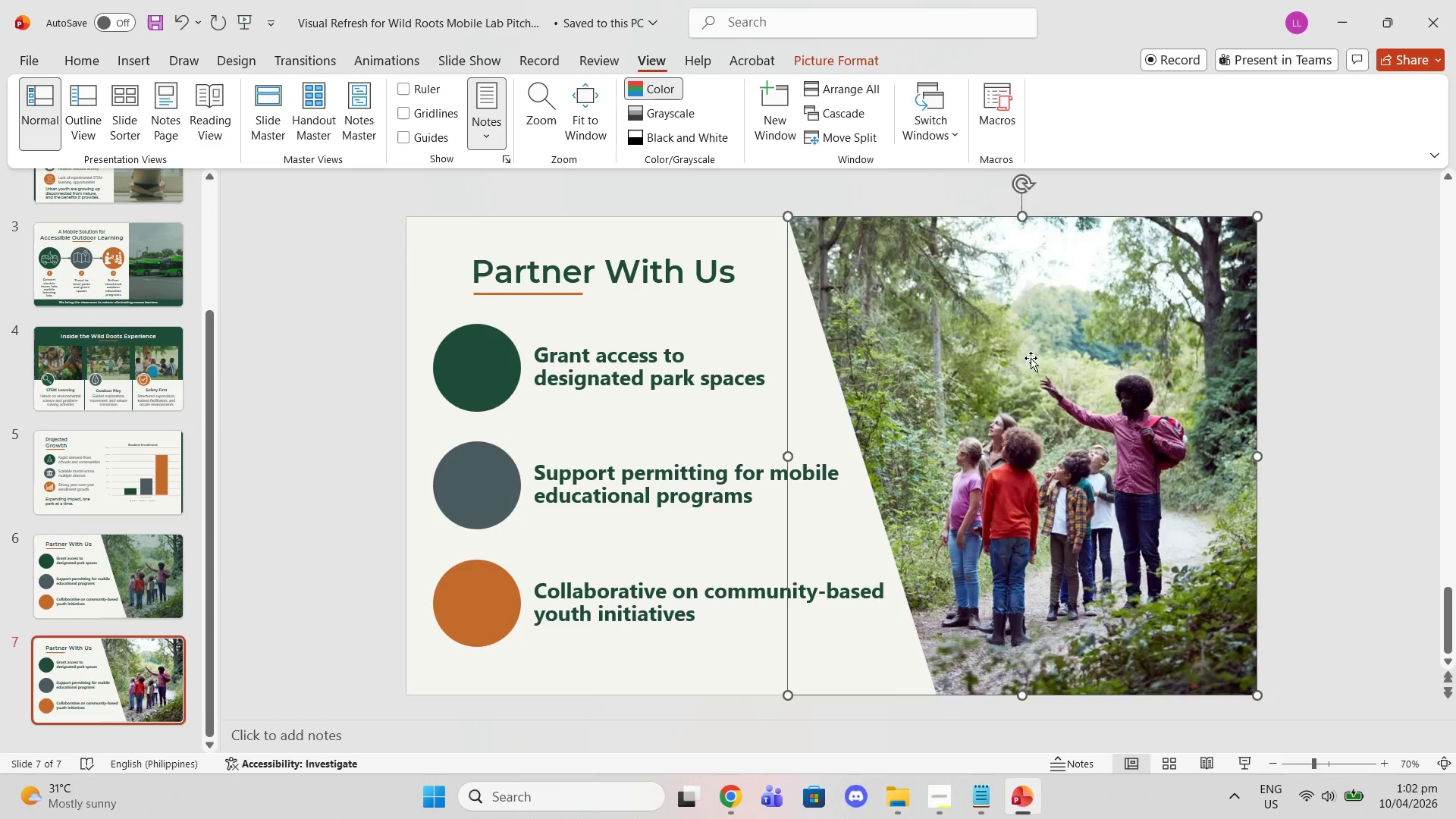 
key(Delete)
 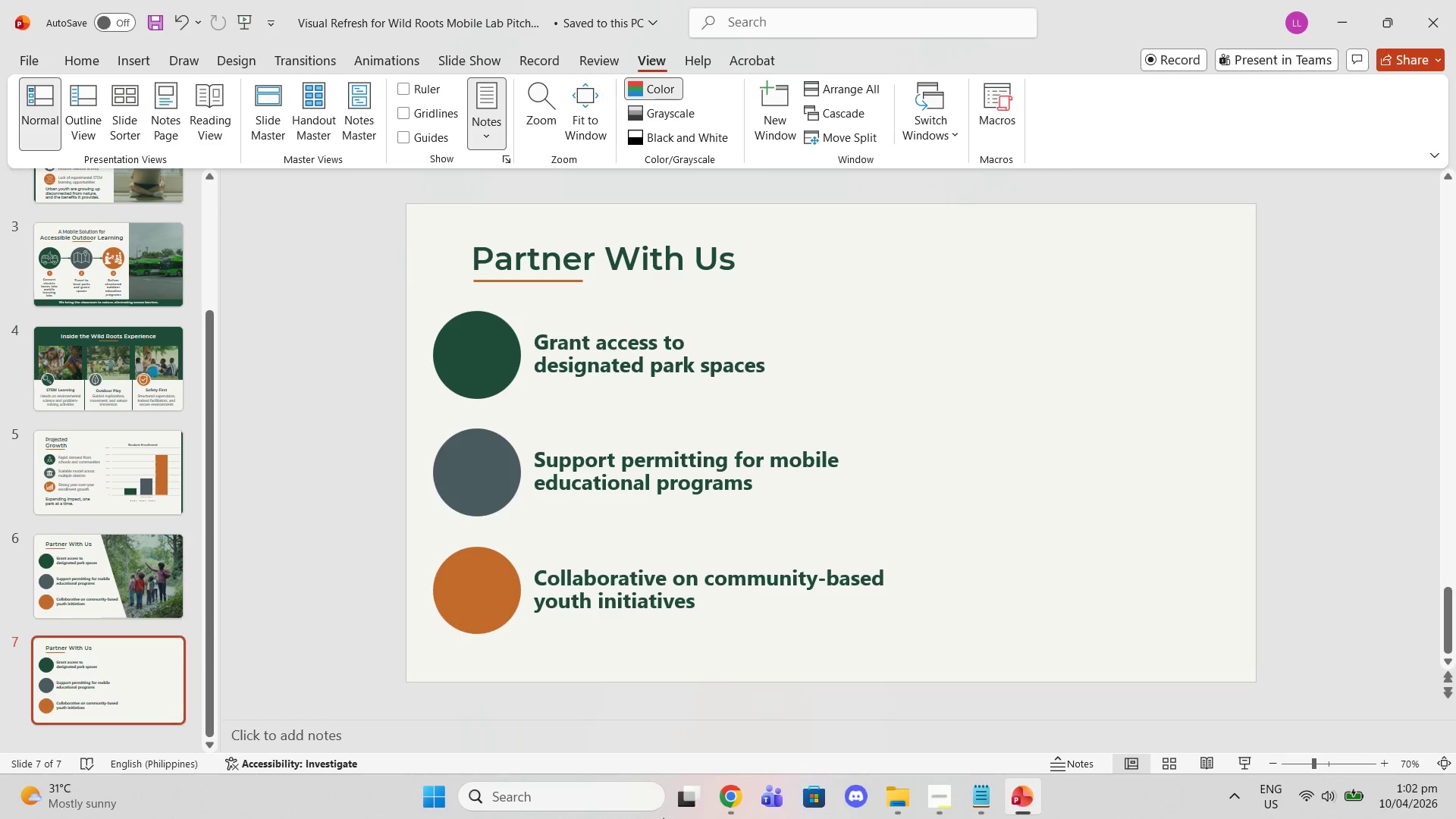 
left_click([724, 801])
 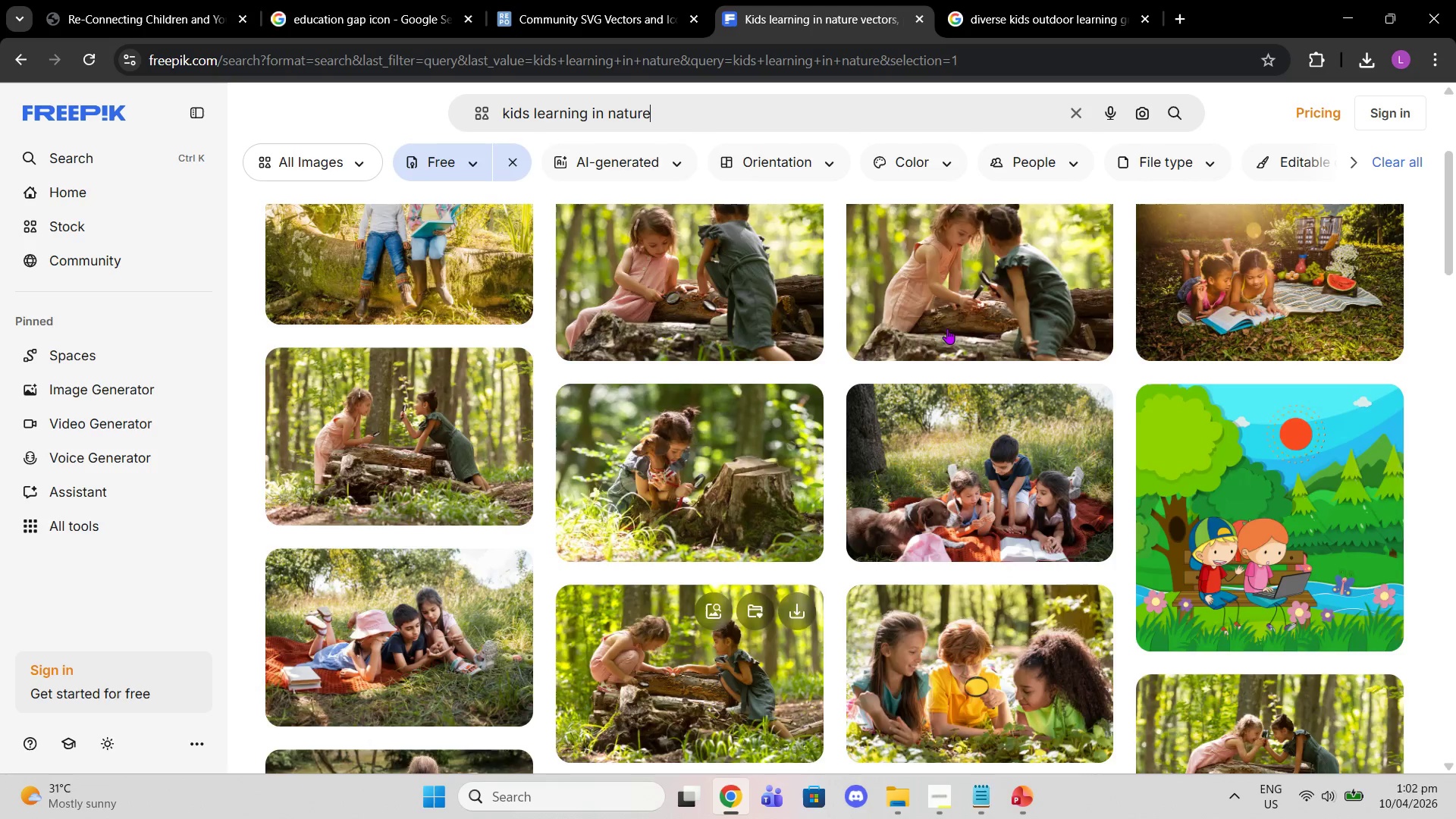 
scroll: coordinate [990, 366], scroll_direction: down, amount: 9.0
 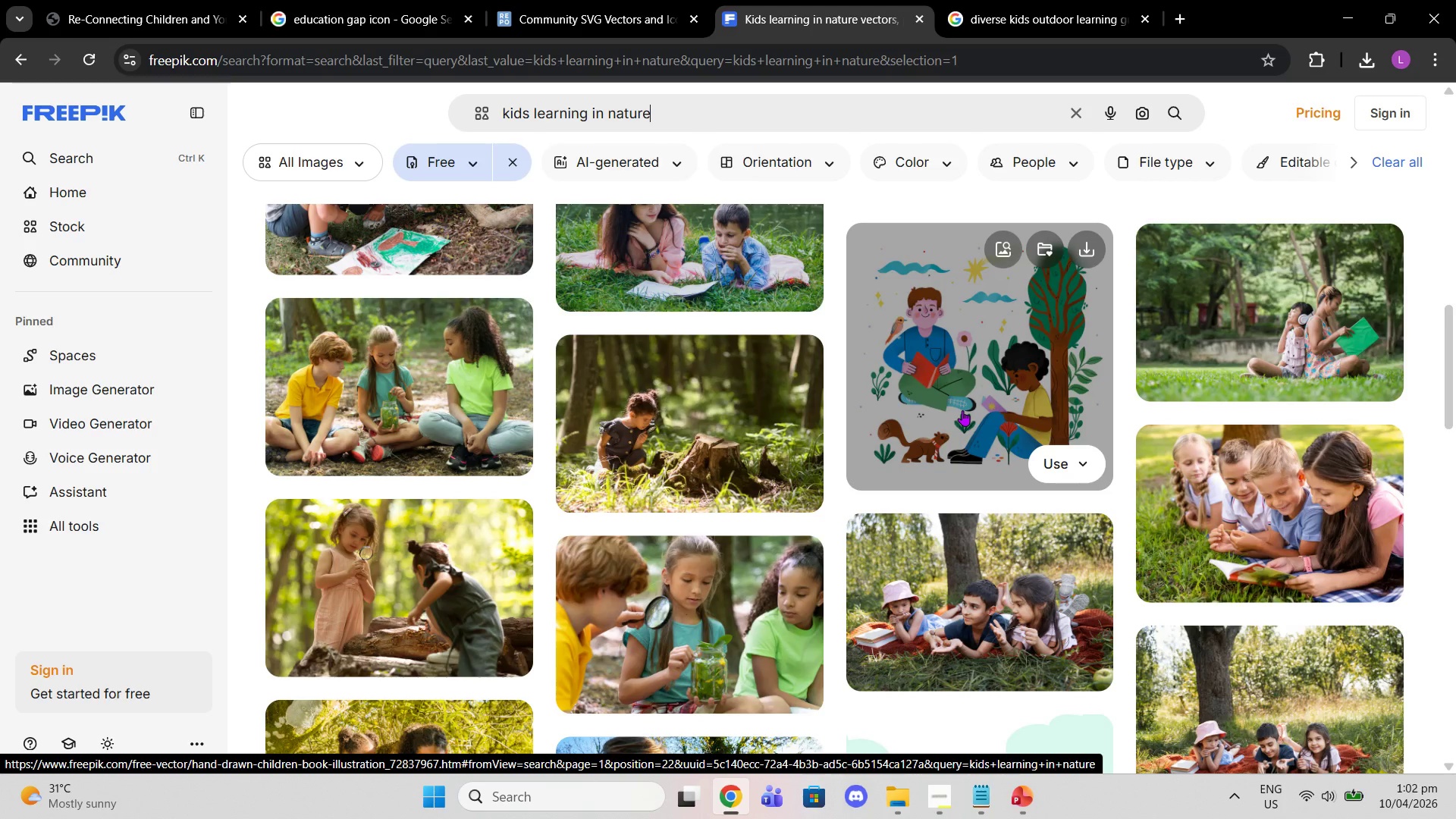 
wait(16.42)
 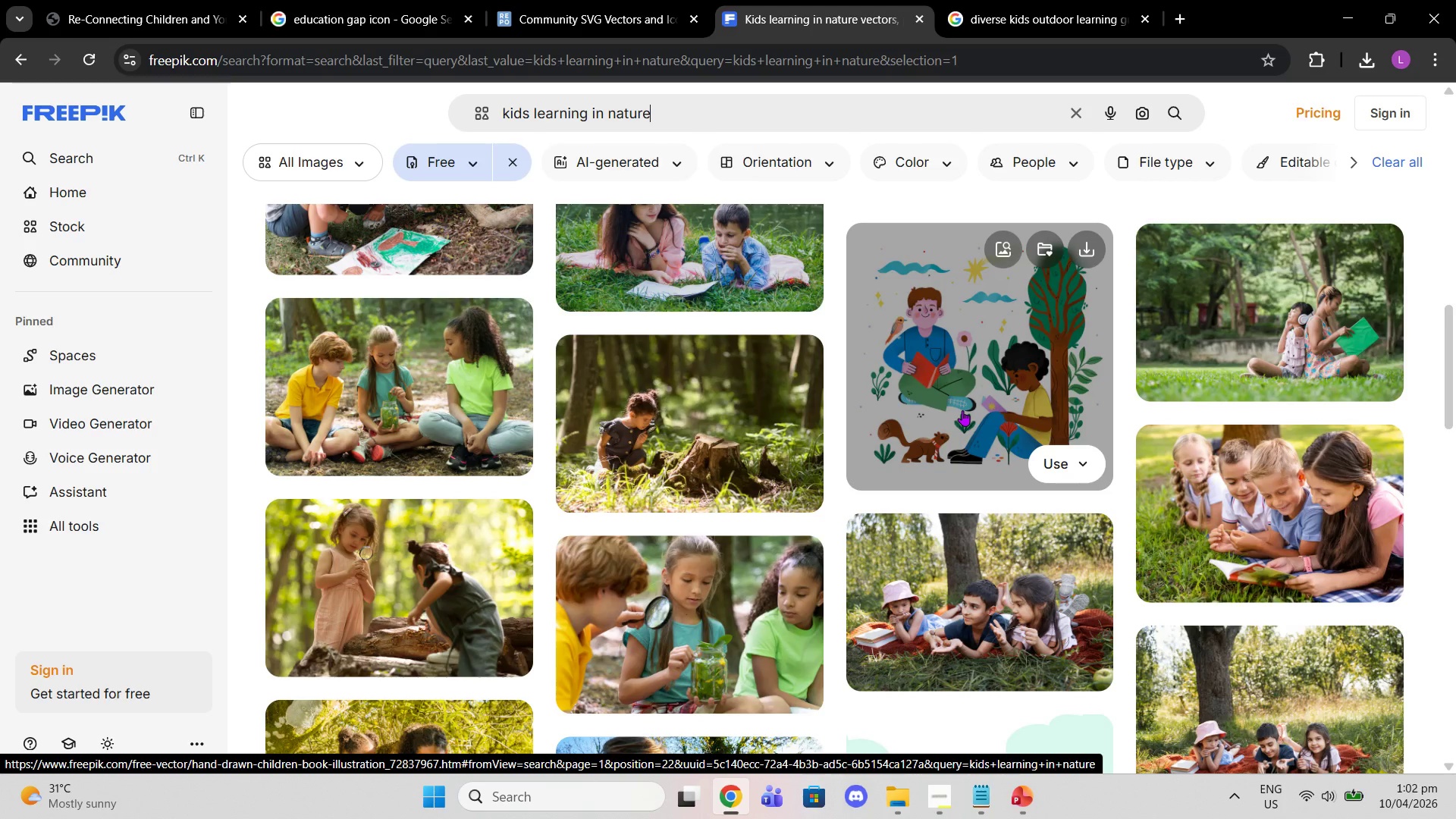 
scroll: coordinate [961, 410], scroll_direction: down, amount: 5.0
 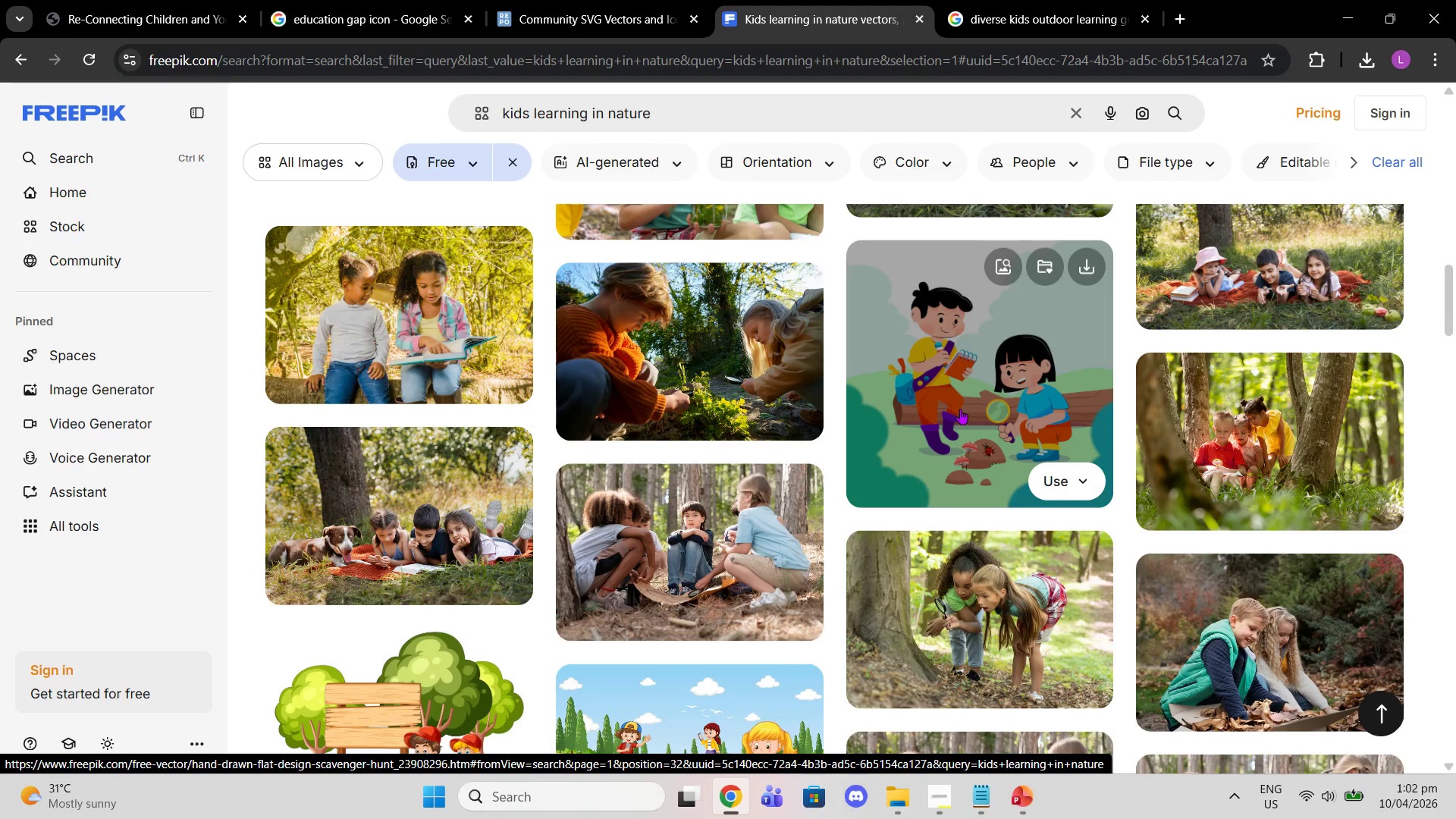 
wait(10.89)
 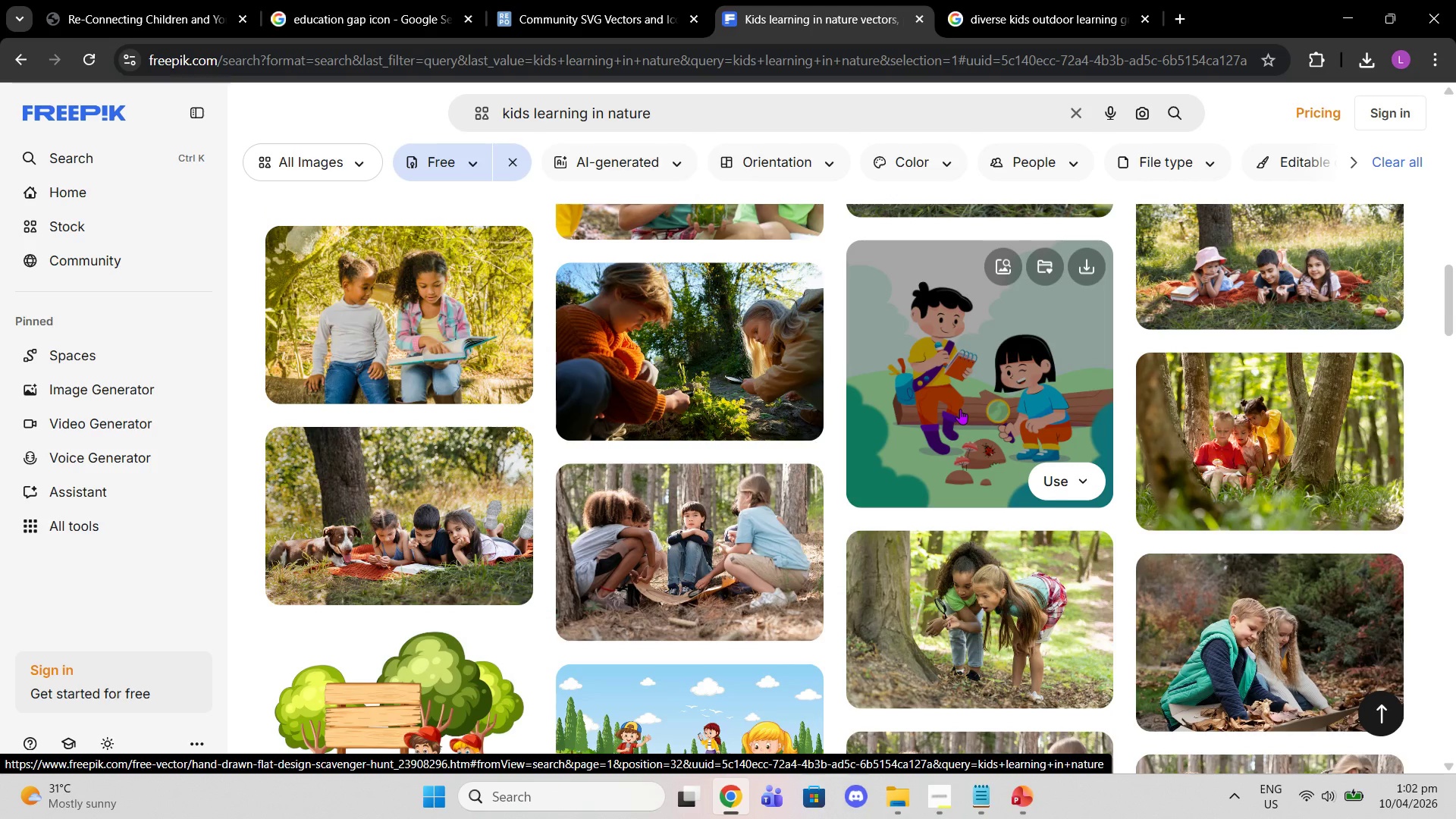 
scroll: coordinate [960, 409], scroll_direction: down, amount: 2.0
 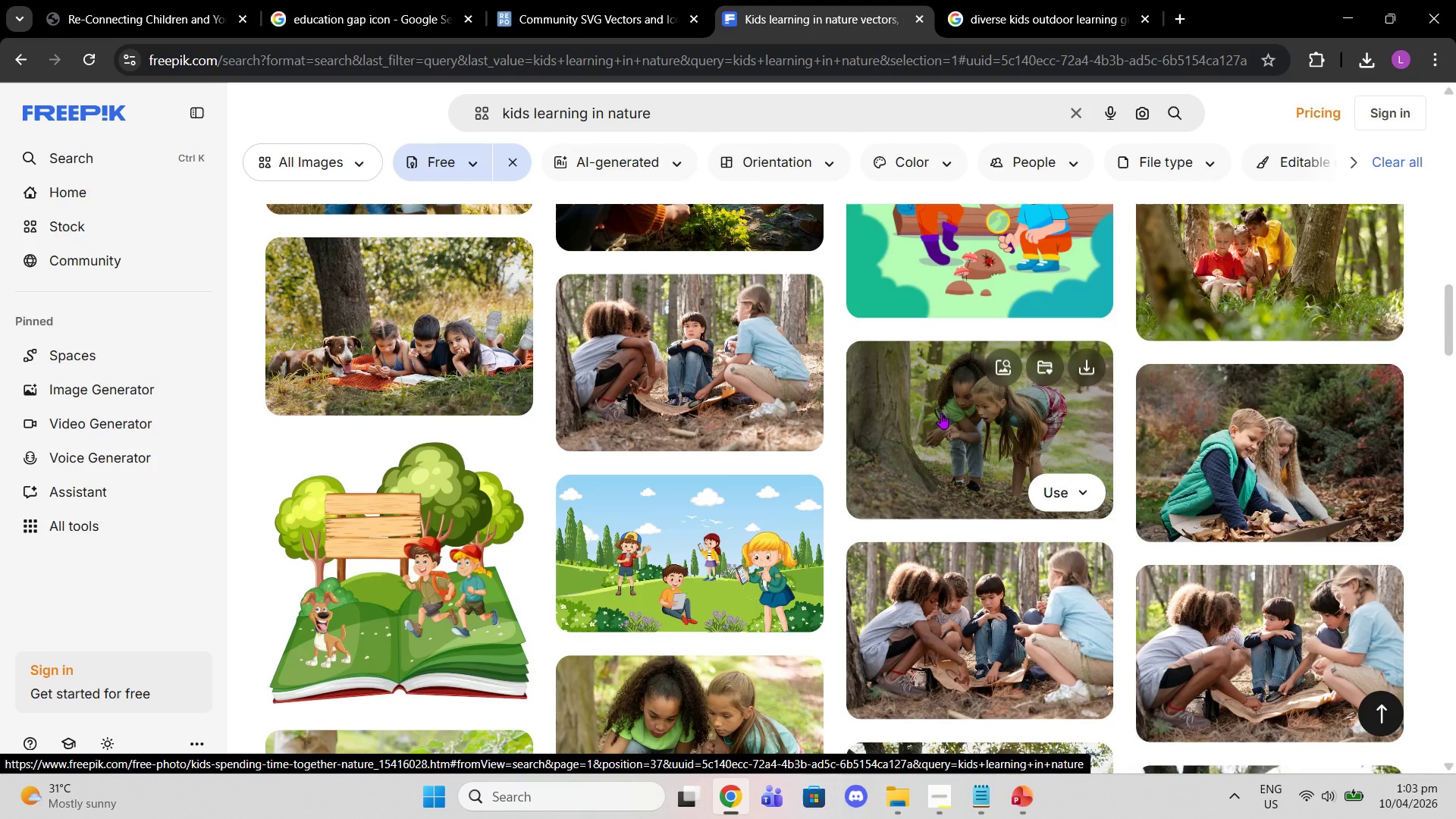 
wait(17.43)
 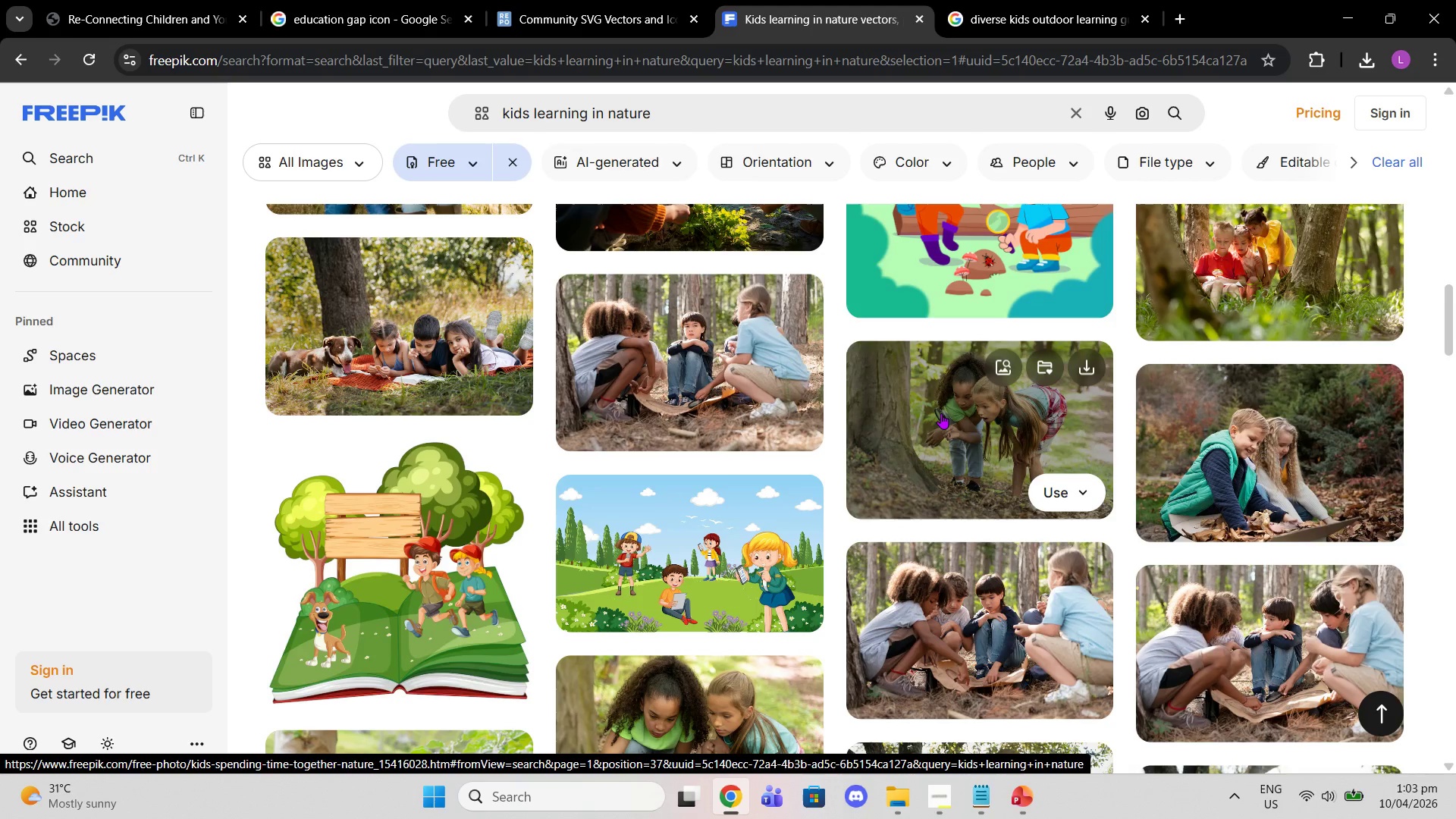 
scroll: coordinate [941, 413], scroll_direction: down, amount: 1.0
 